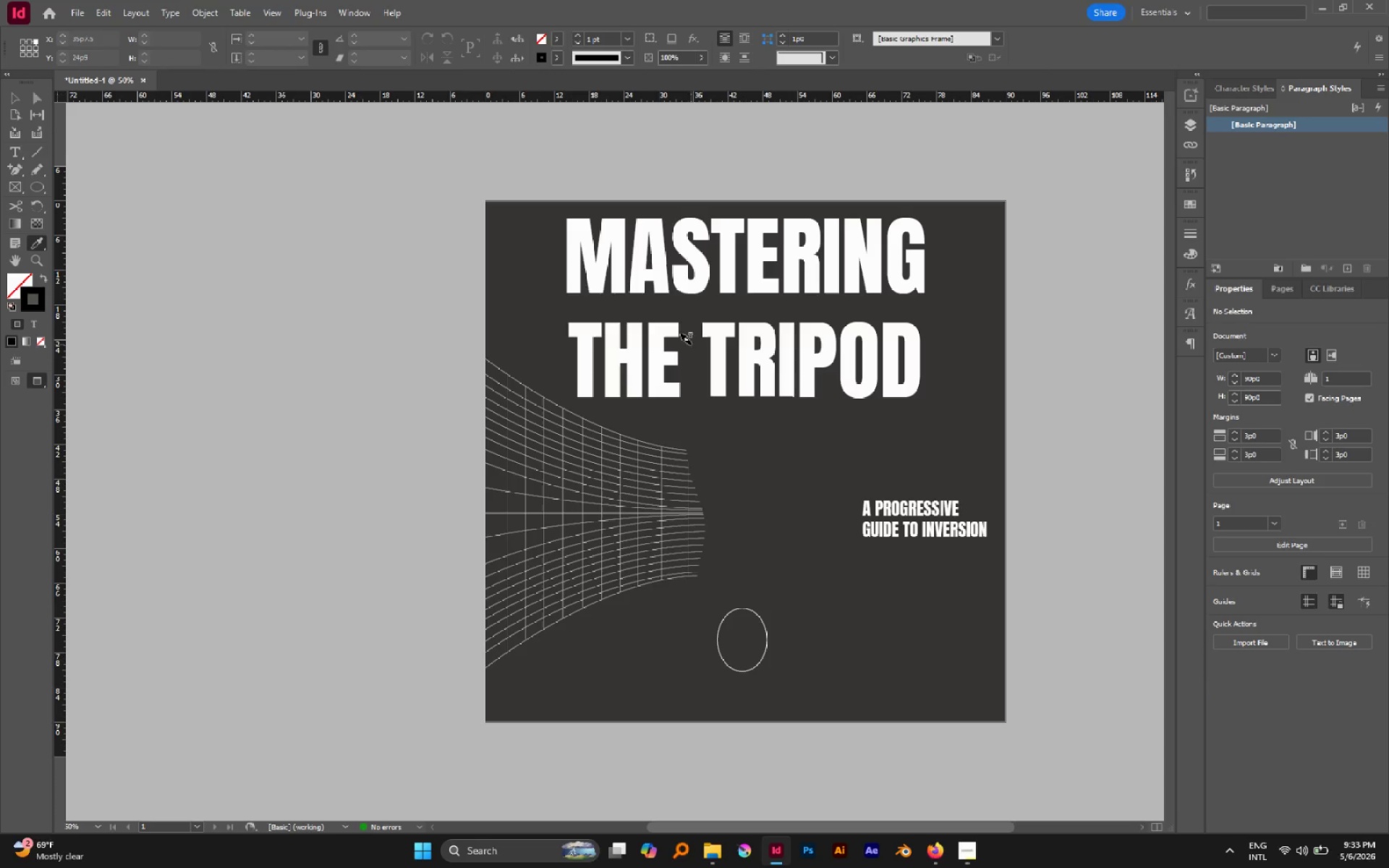 
key(Control+Z)
 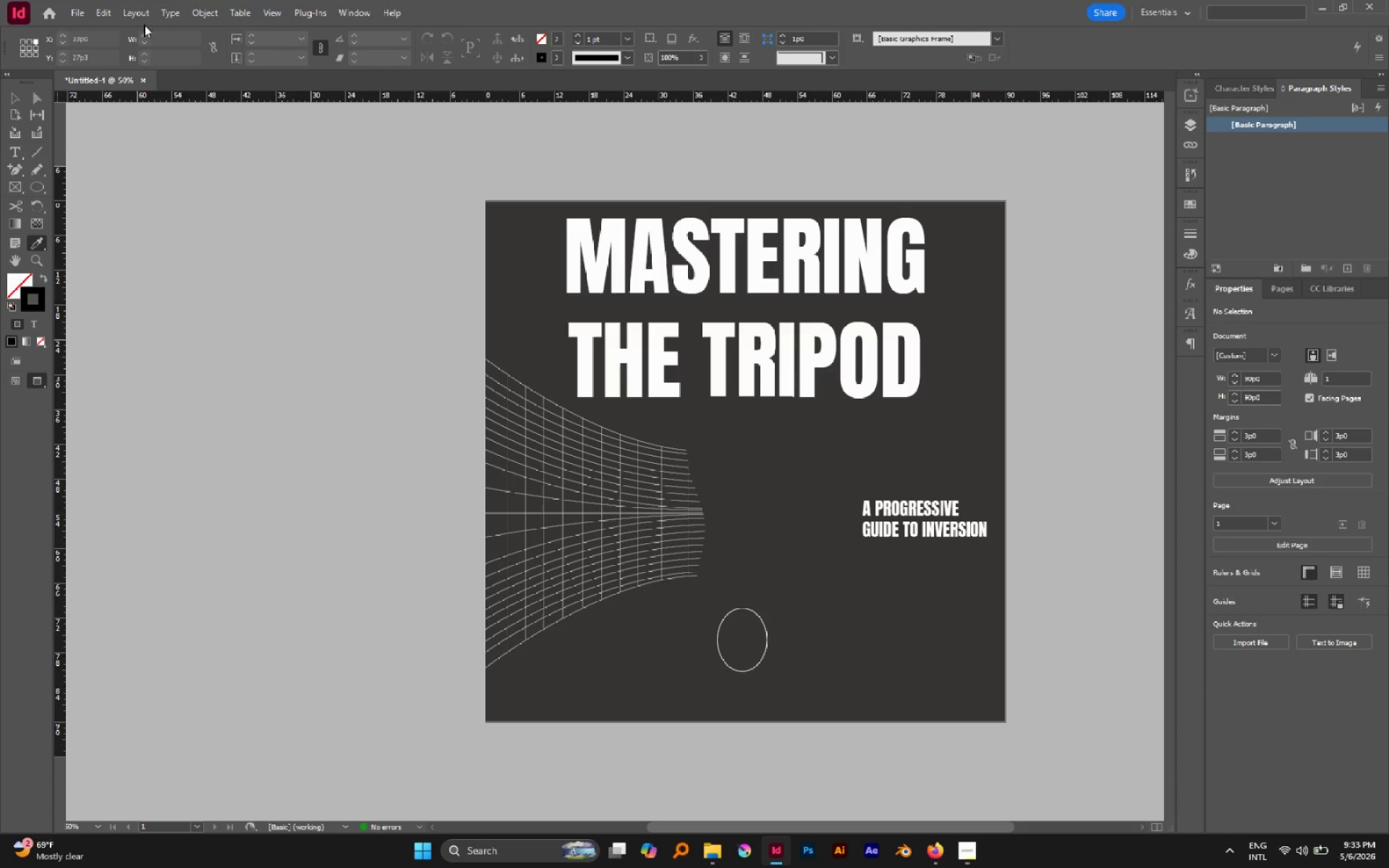 
left_click([3, 95])
 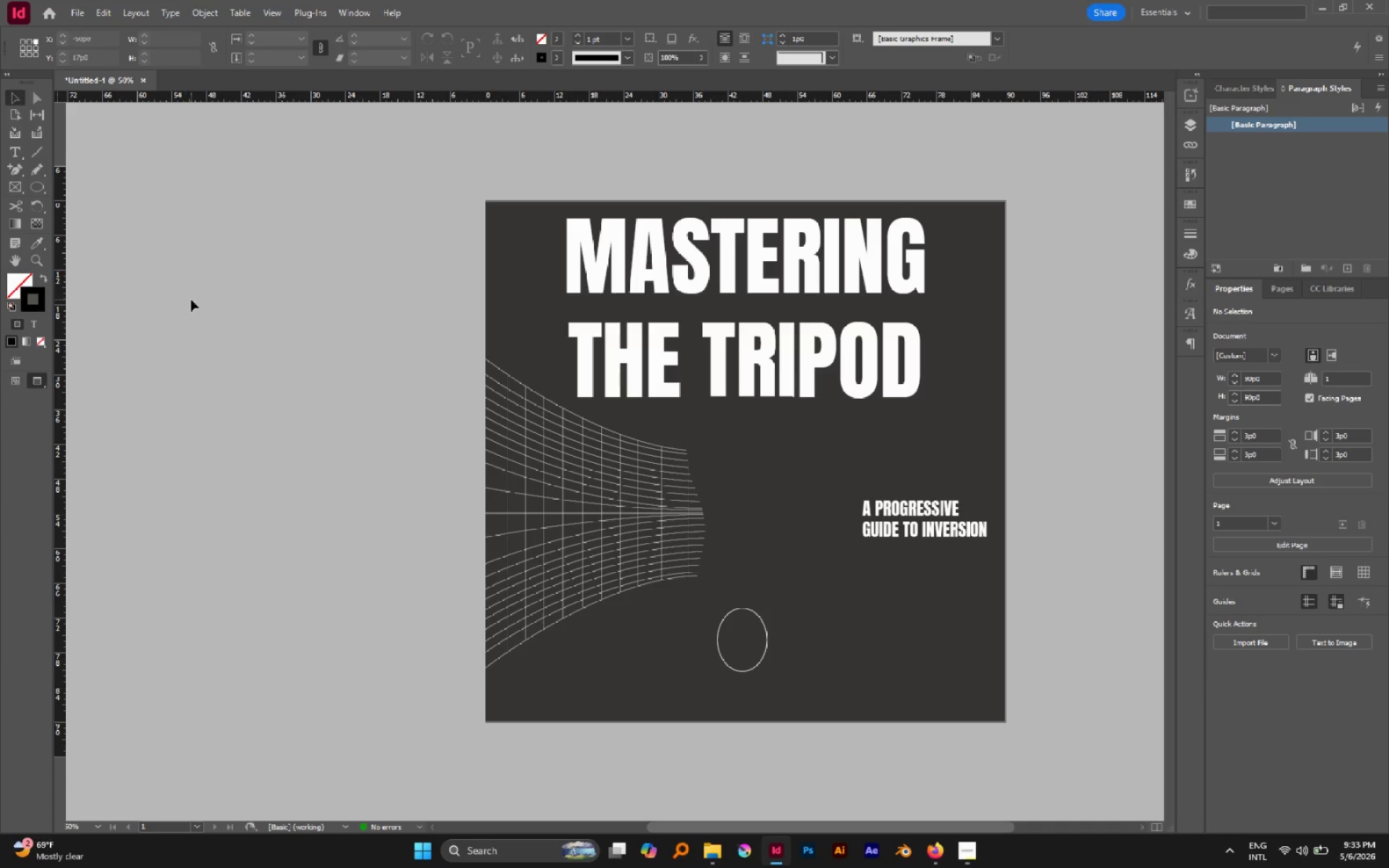 
key(Control+Z)
 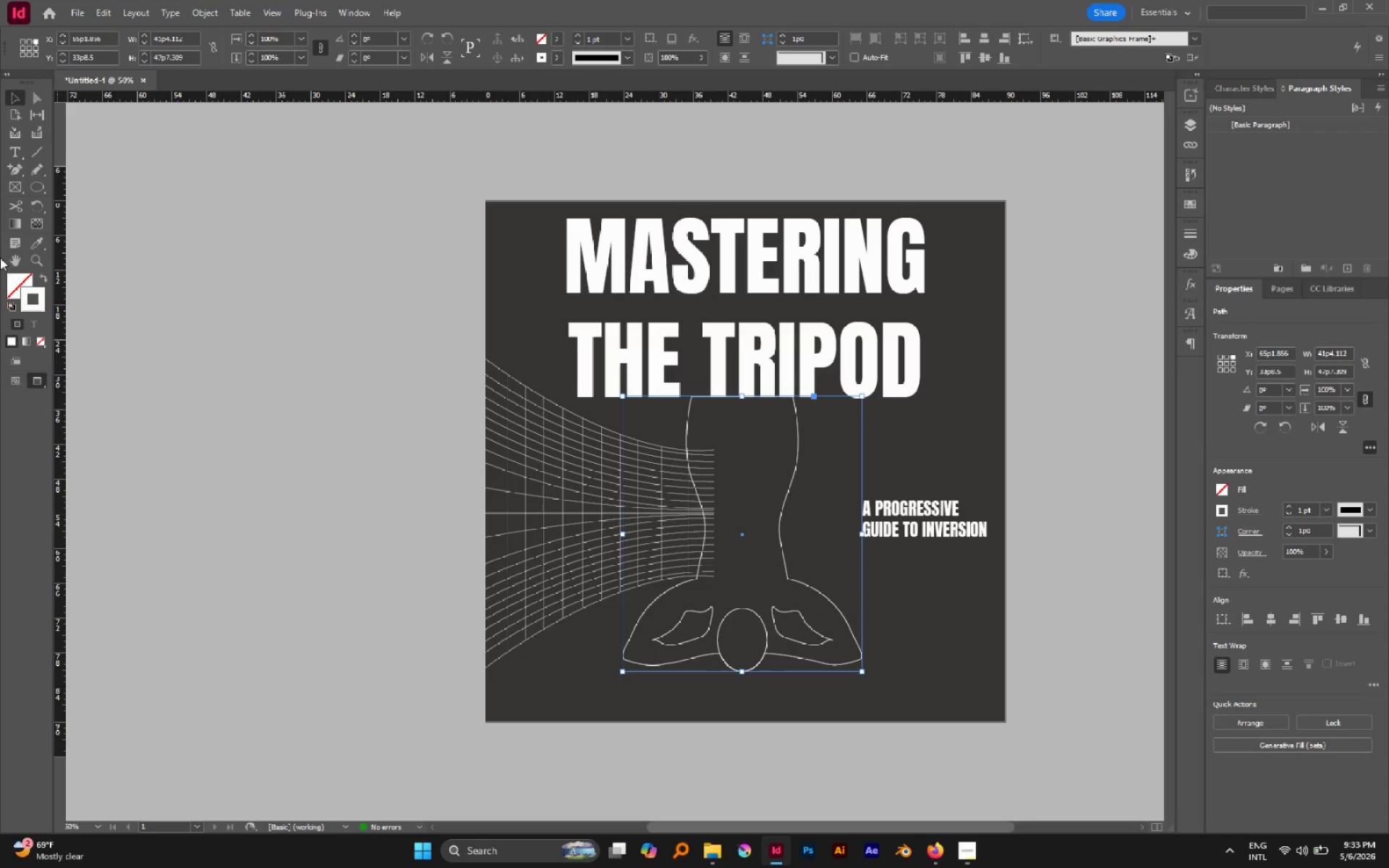 
left_click([20, 274])
 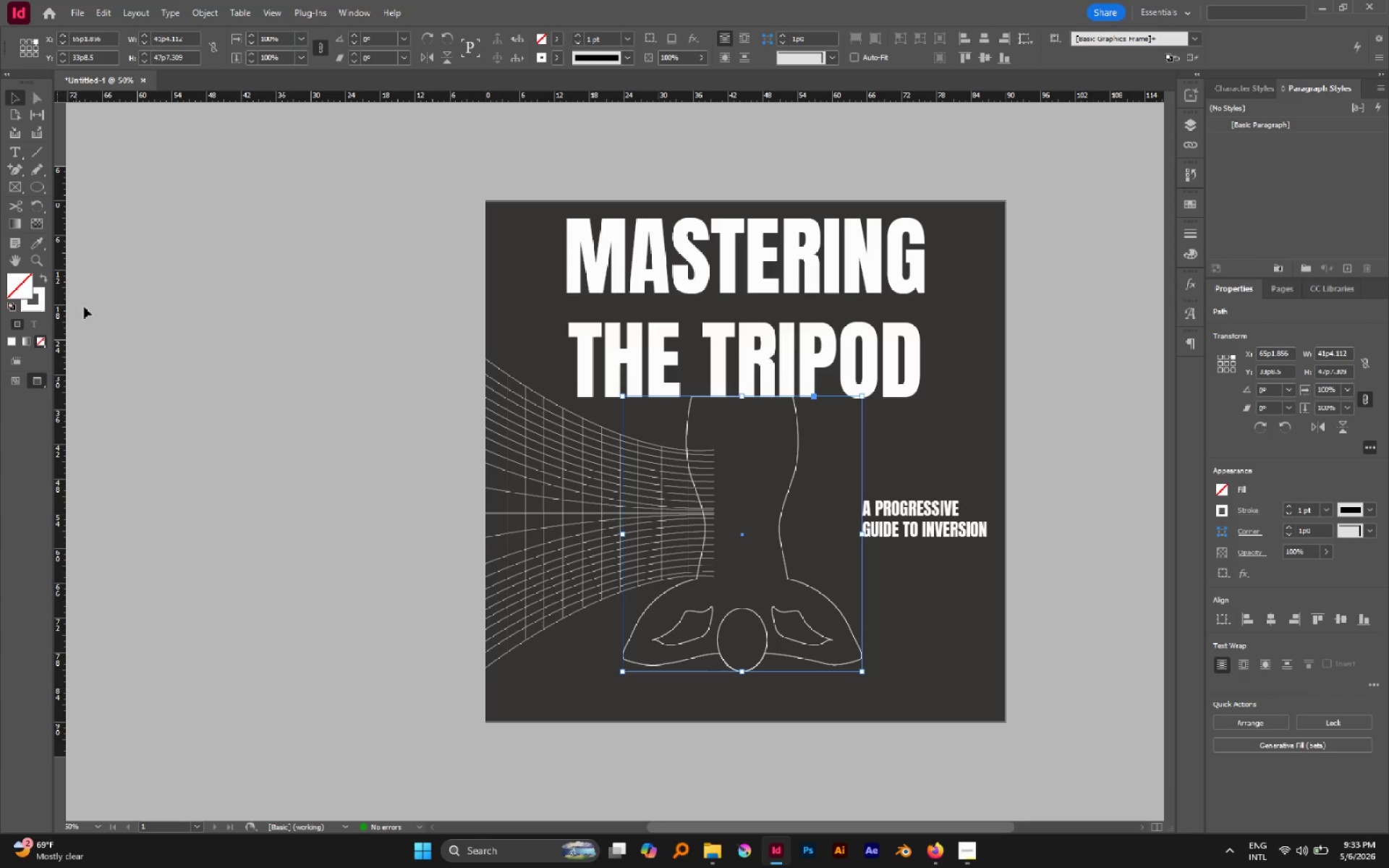 
key(I)
 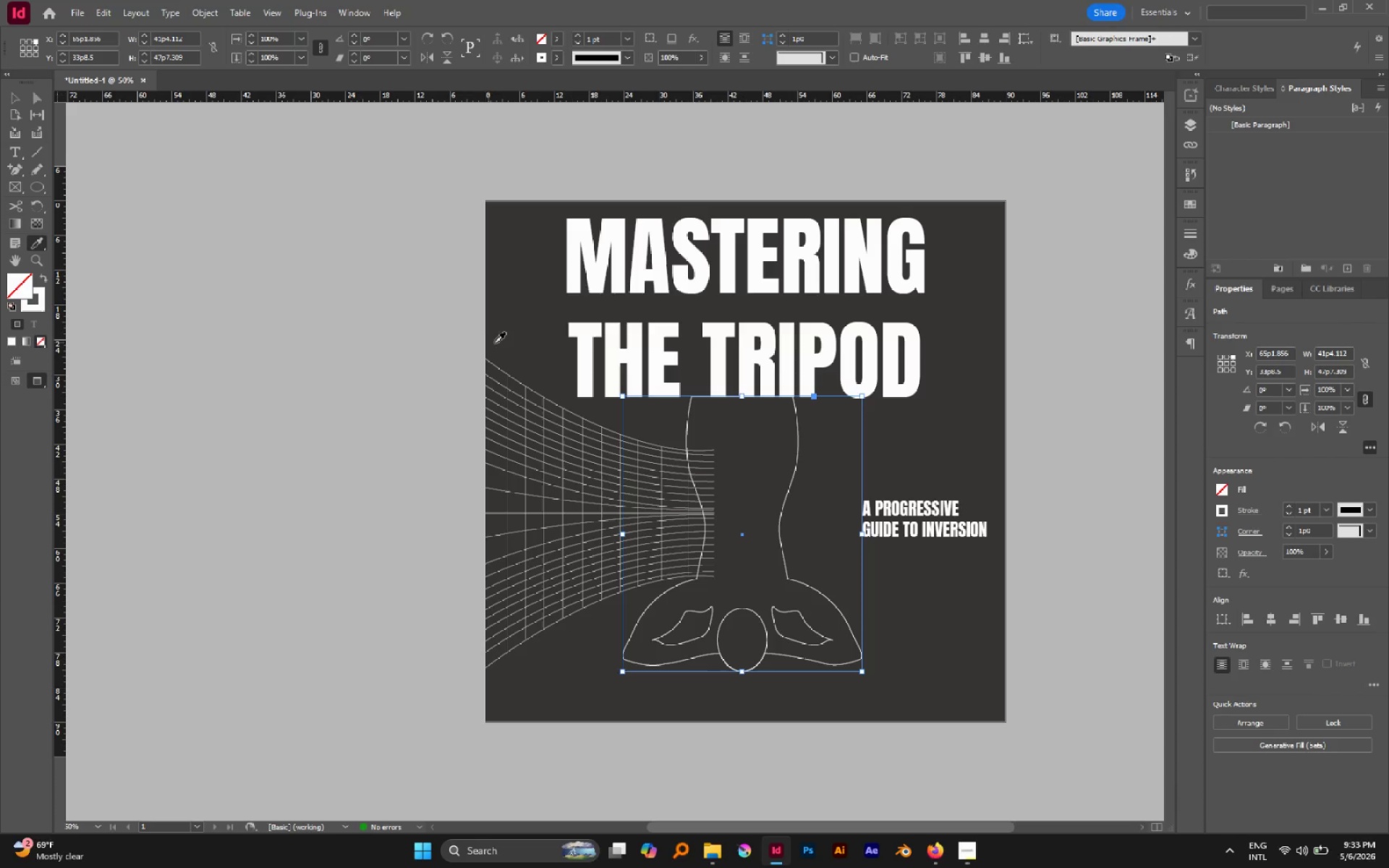 
hold_key(key=ShiftLeft, duration=1.27)
left_click([517, 334])
 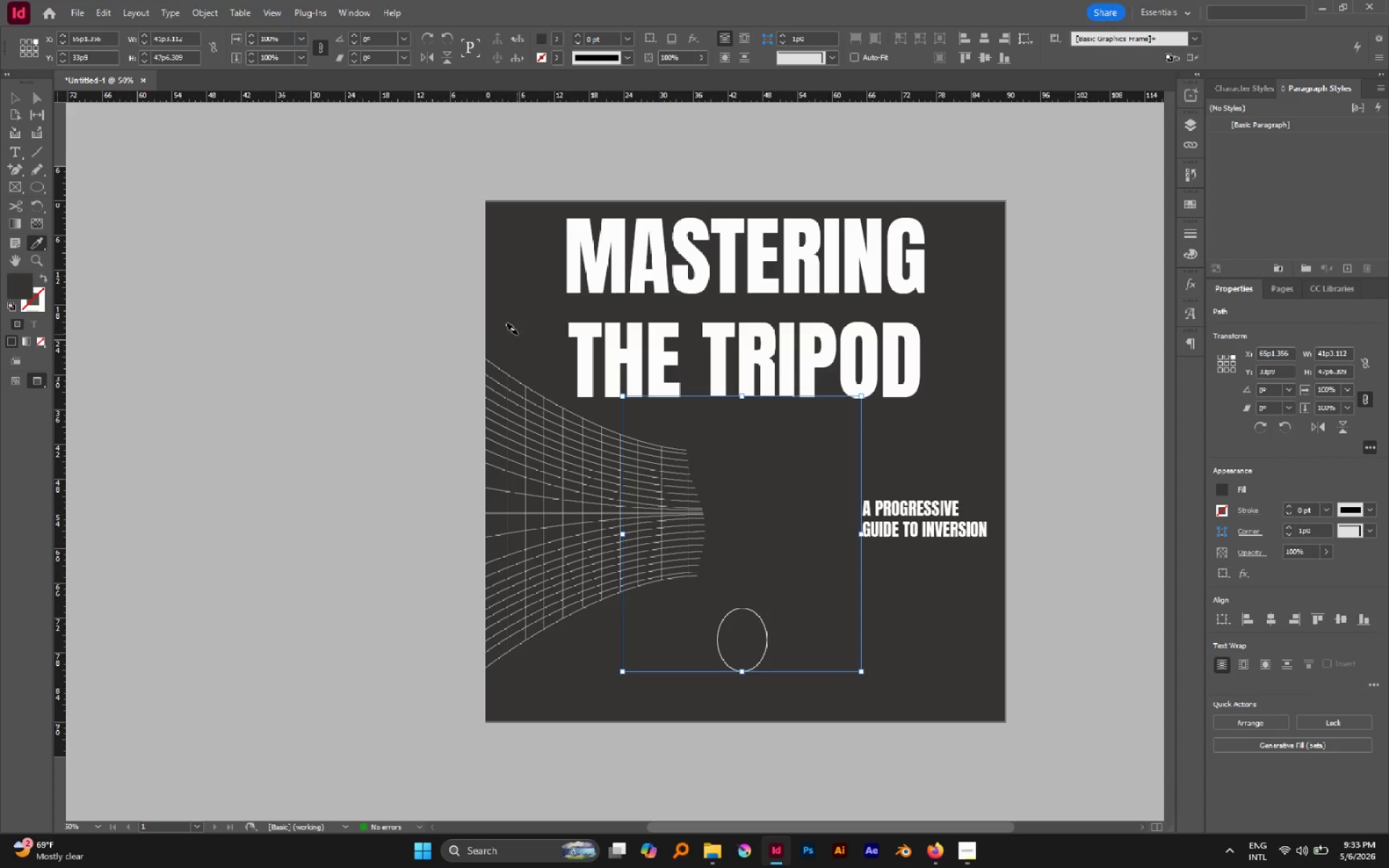 
key(Control+Z)
 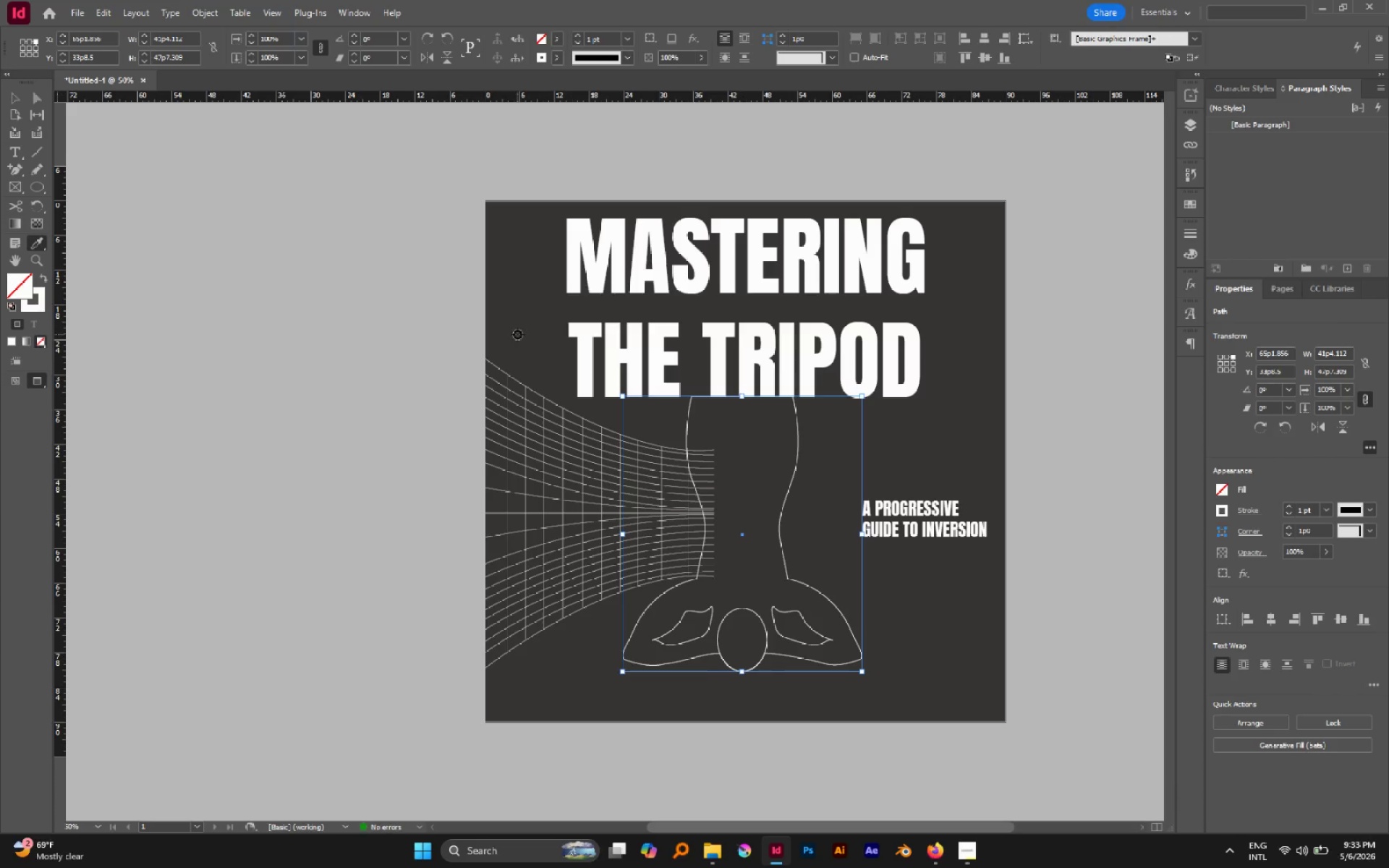 
hold_key(key=ShiftLeft, duration=2.12)
left_click([505, 334])
 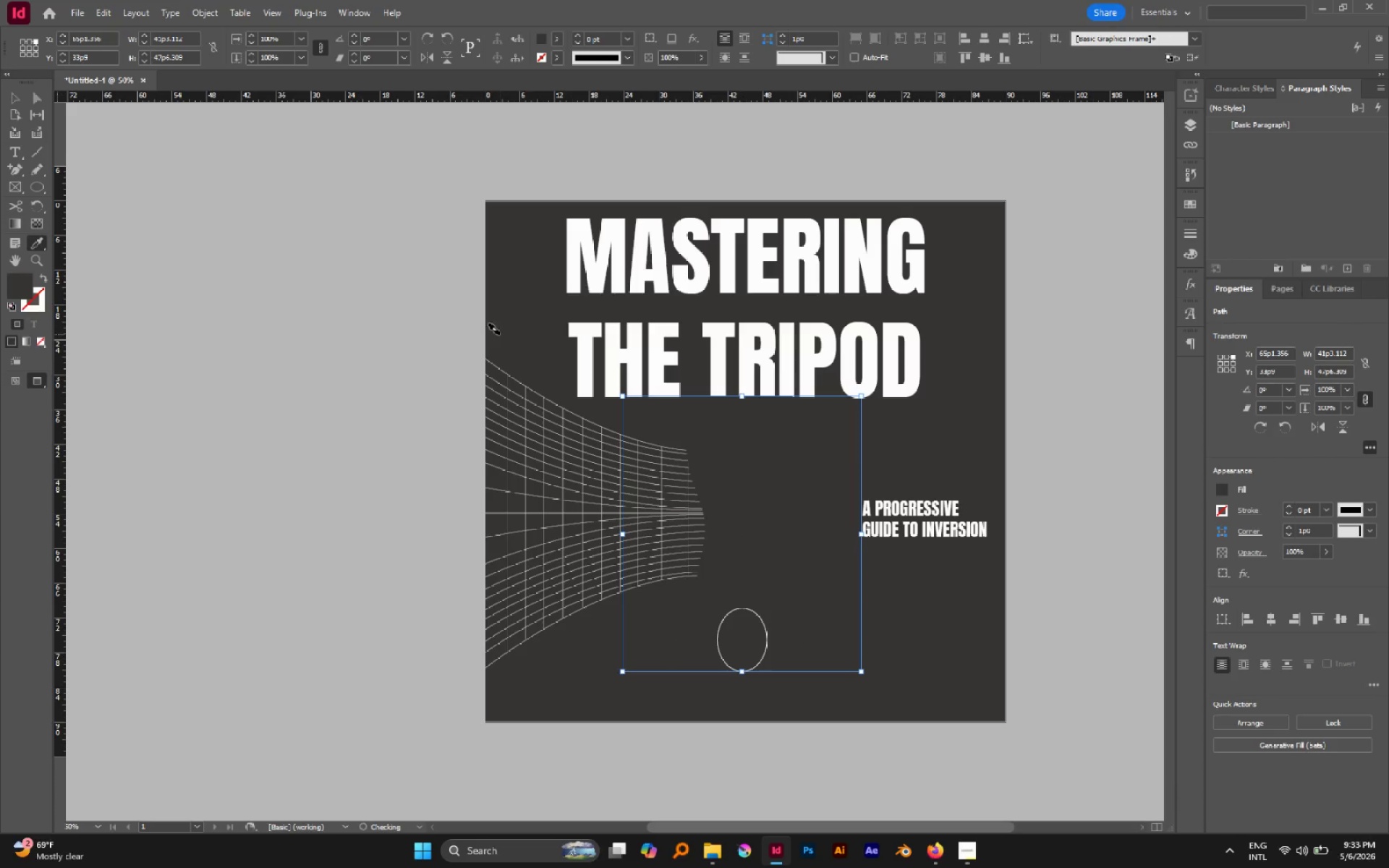 
key(Control+Z)
 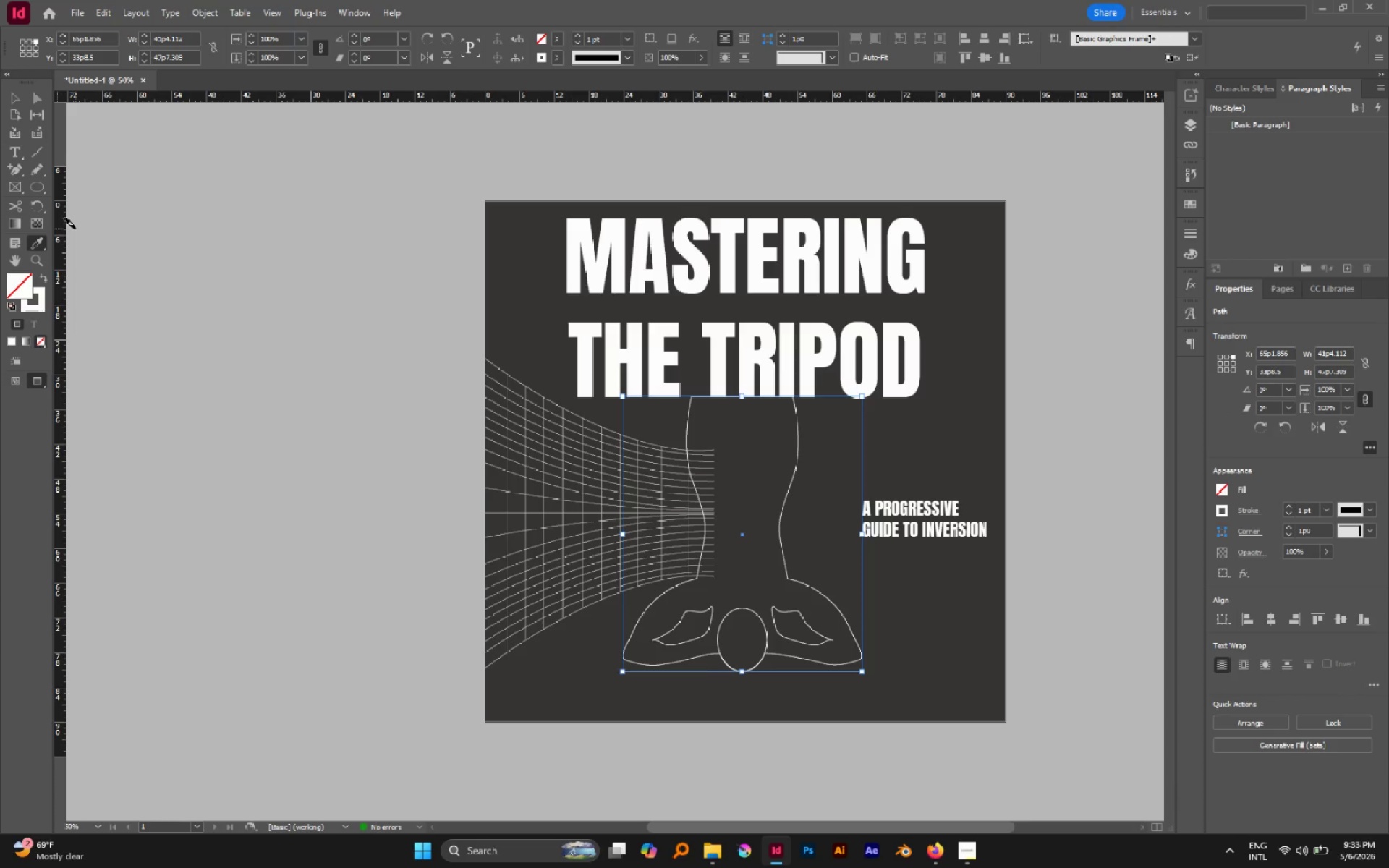 
wait(18.0)
 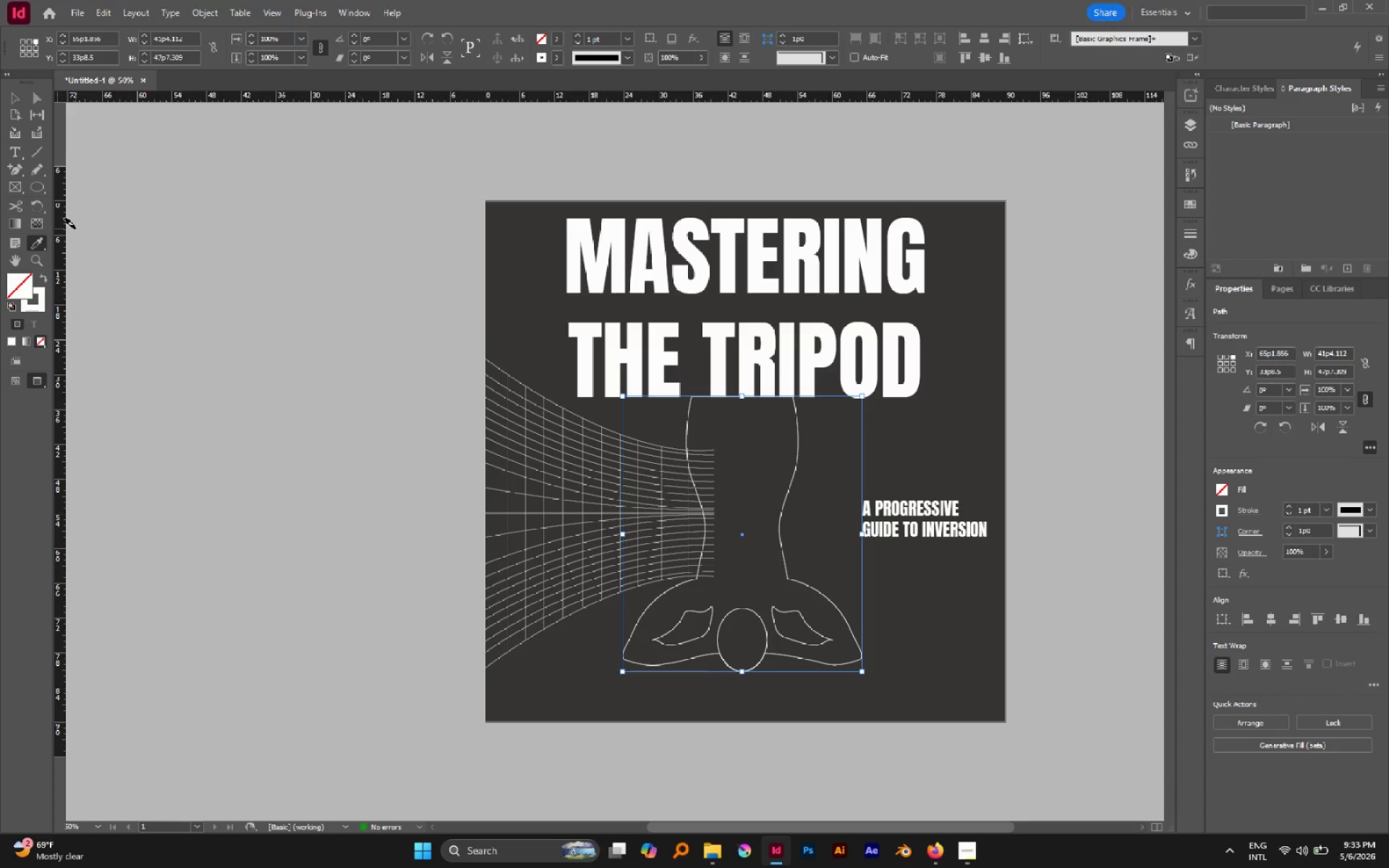 
double_click([331, 218])
 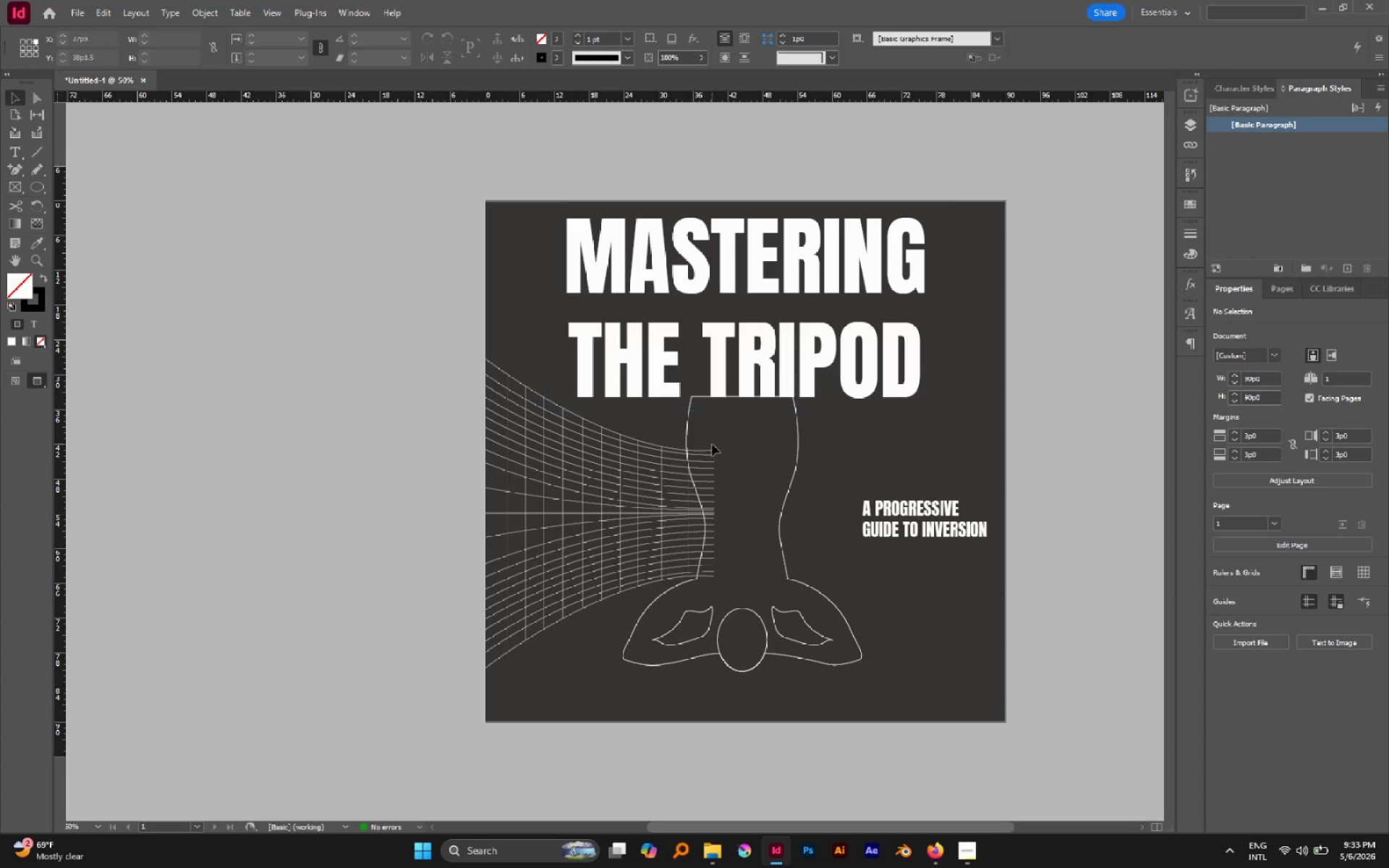 
left_click([686, 433])
 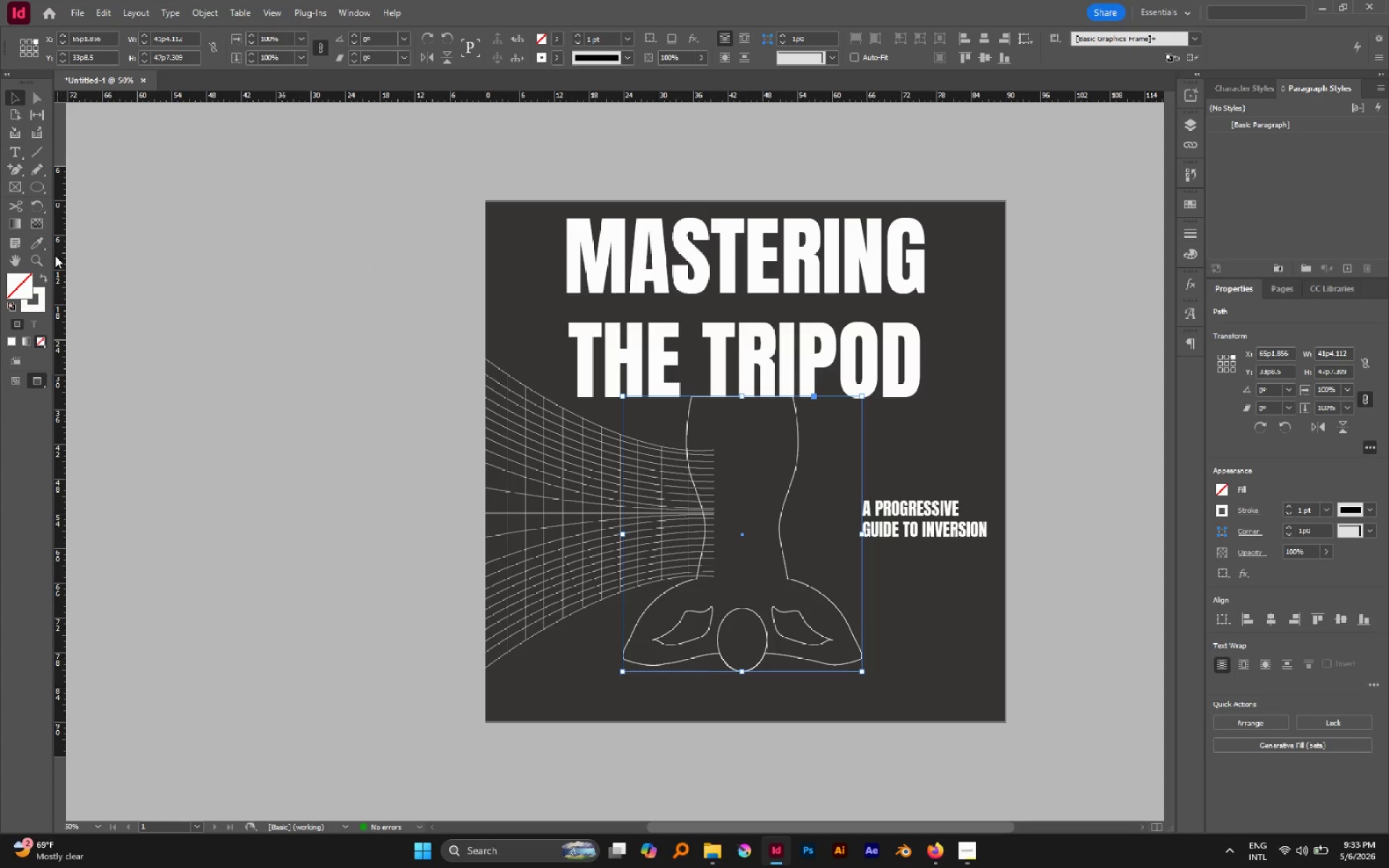 
left_click([43, 246])
 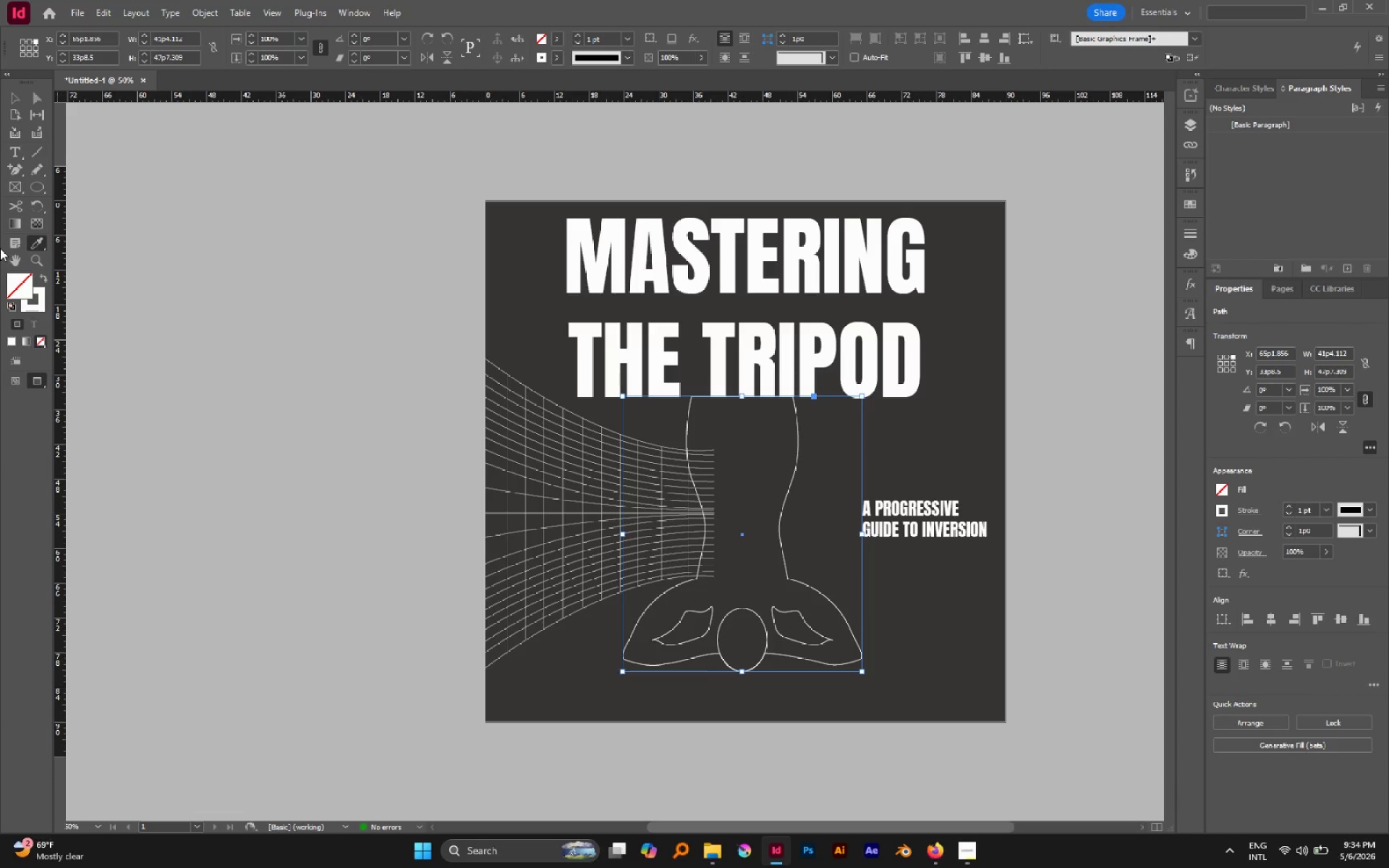 
wait(8.95)
 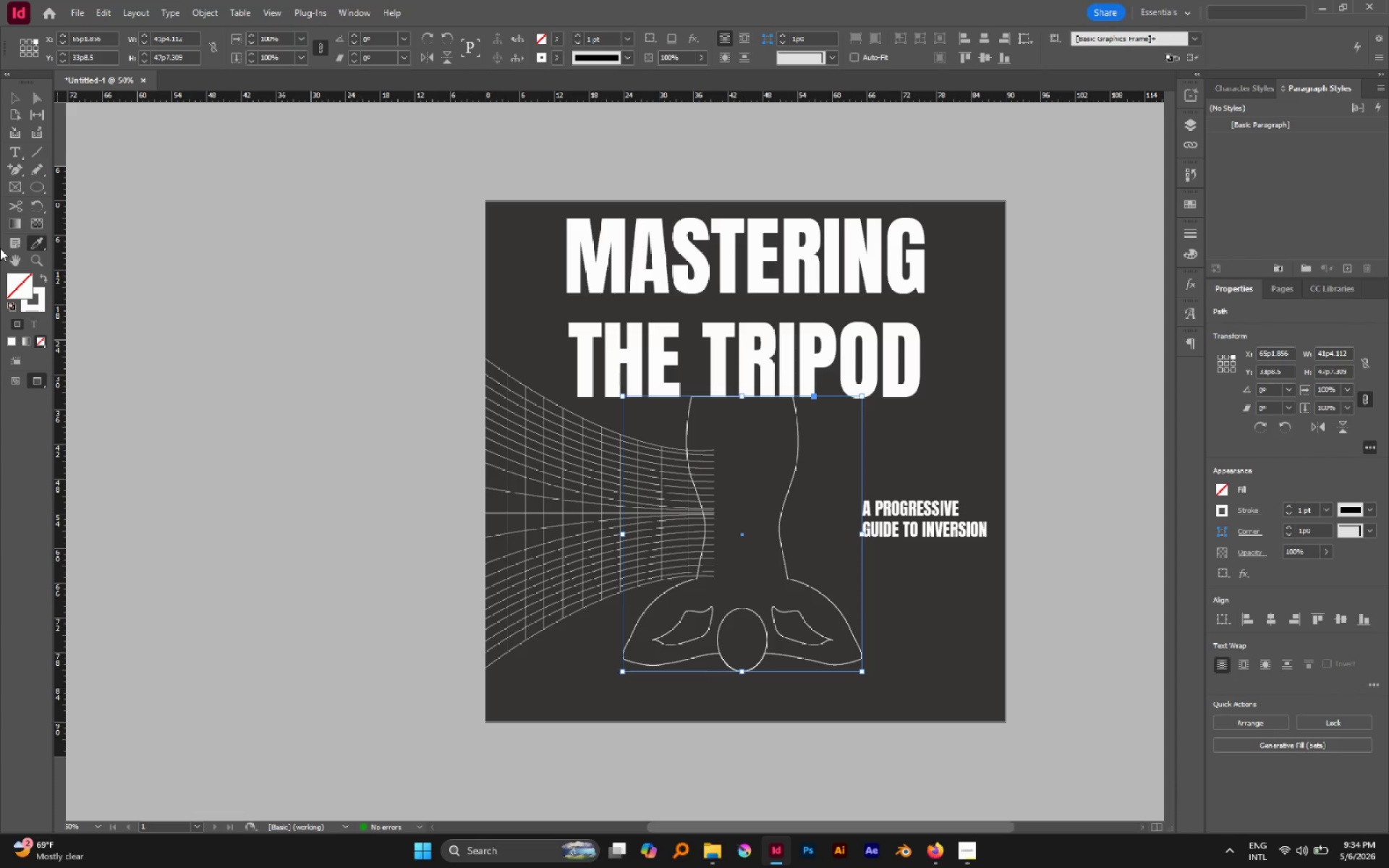 
left_click([935, 464])
 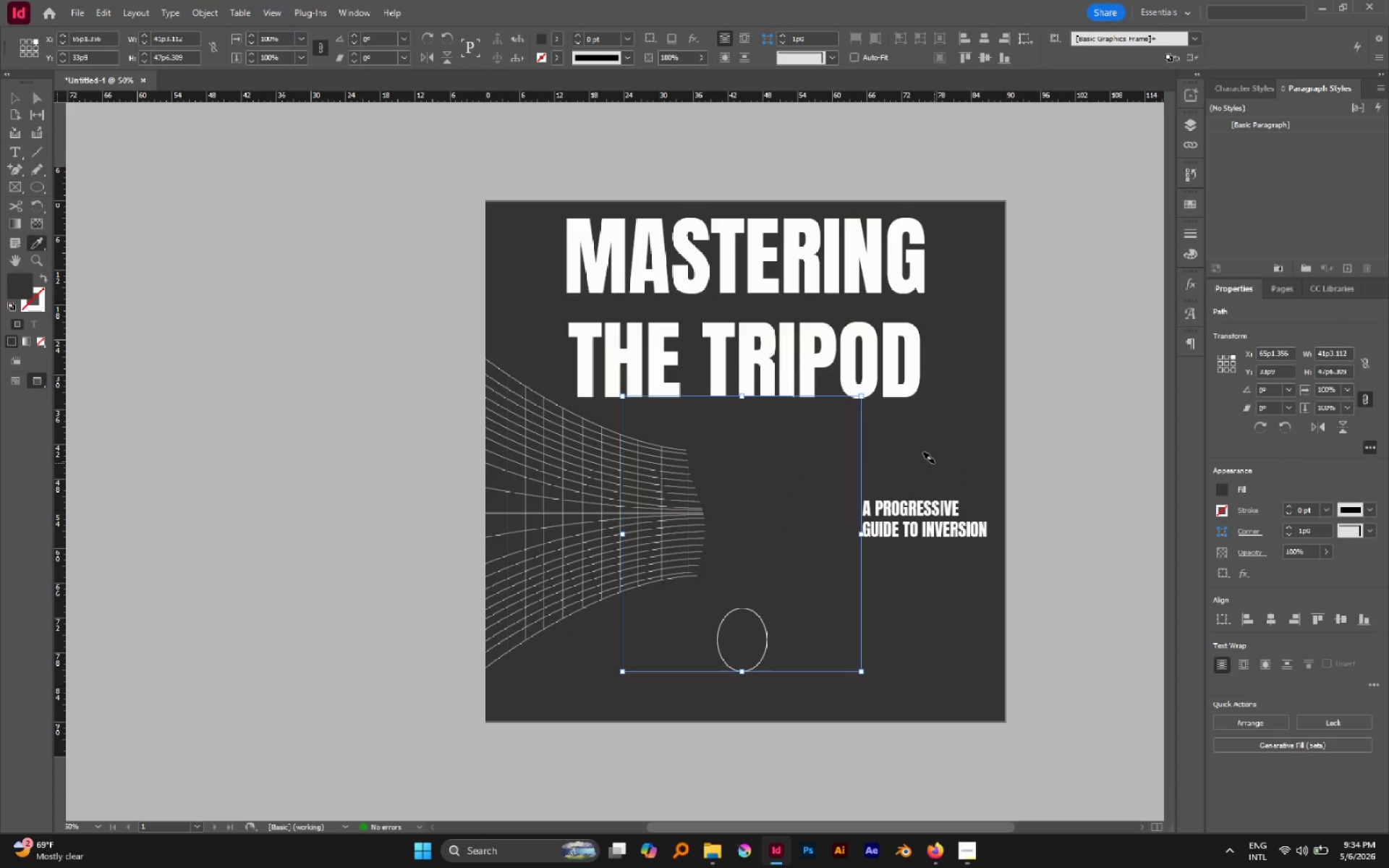 
key(Control+Z)
 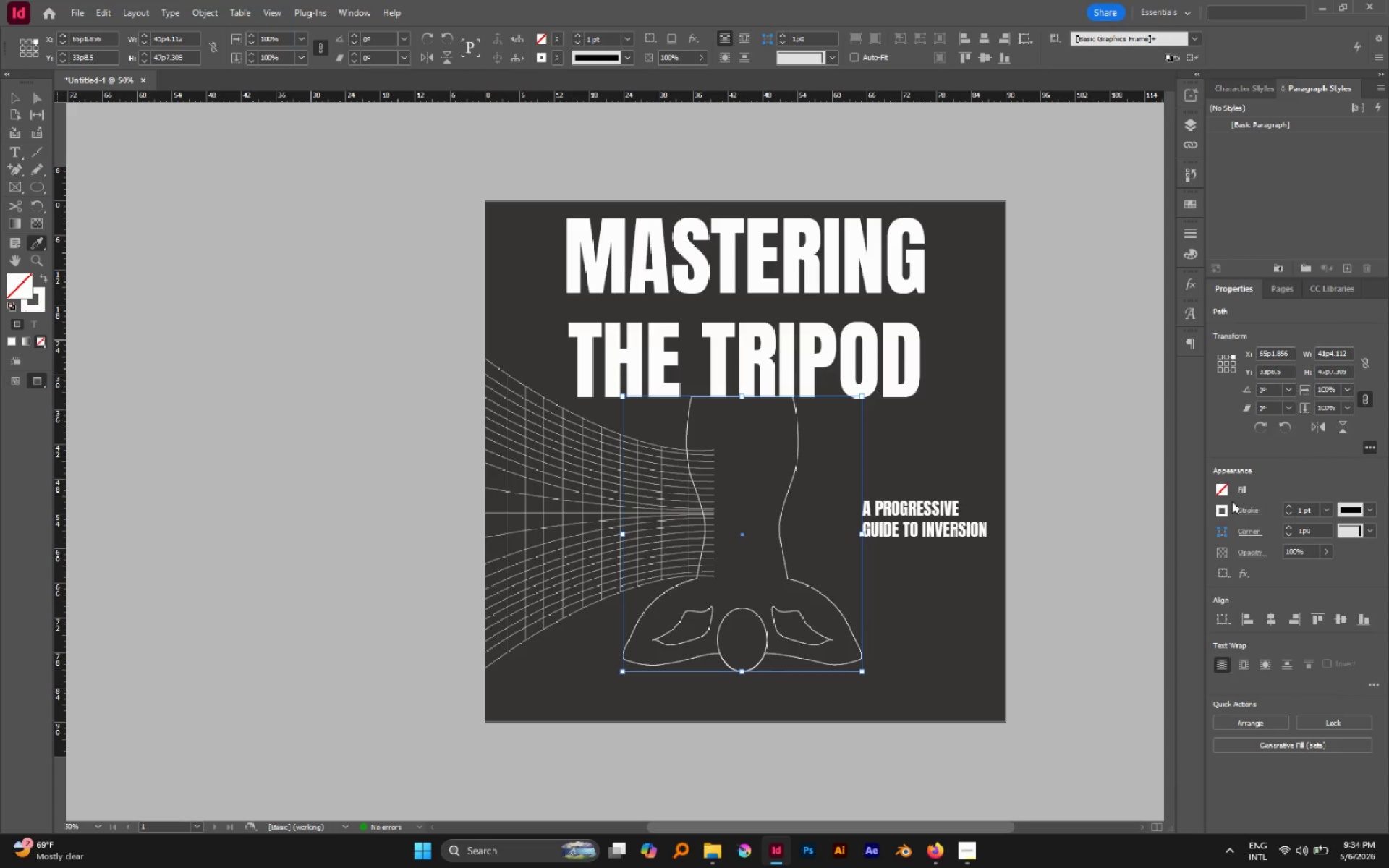 
double_click([1226, 491])
 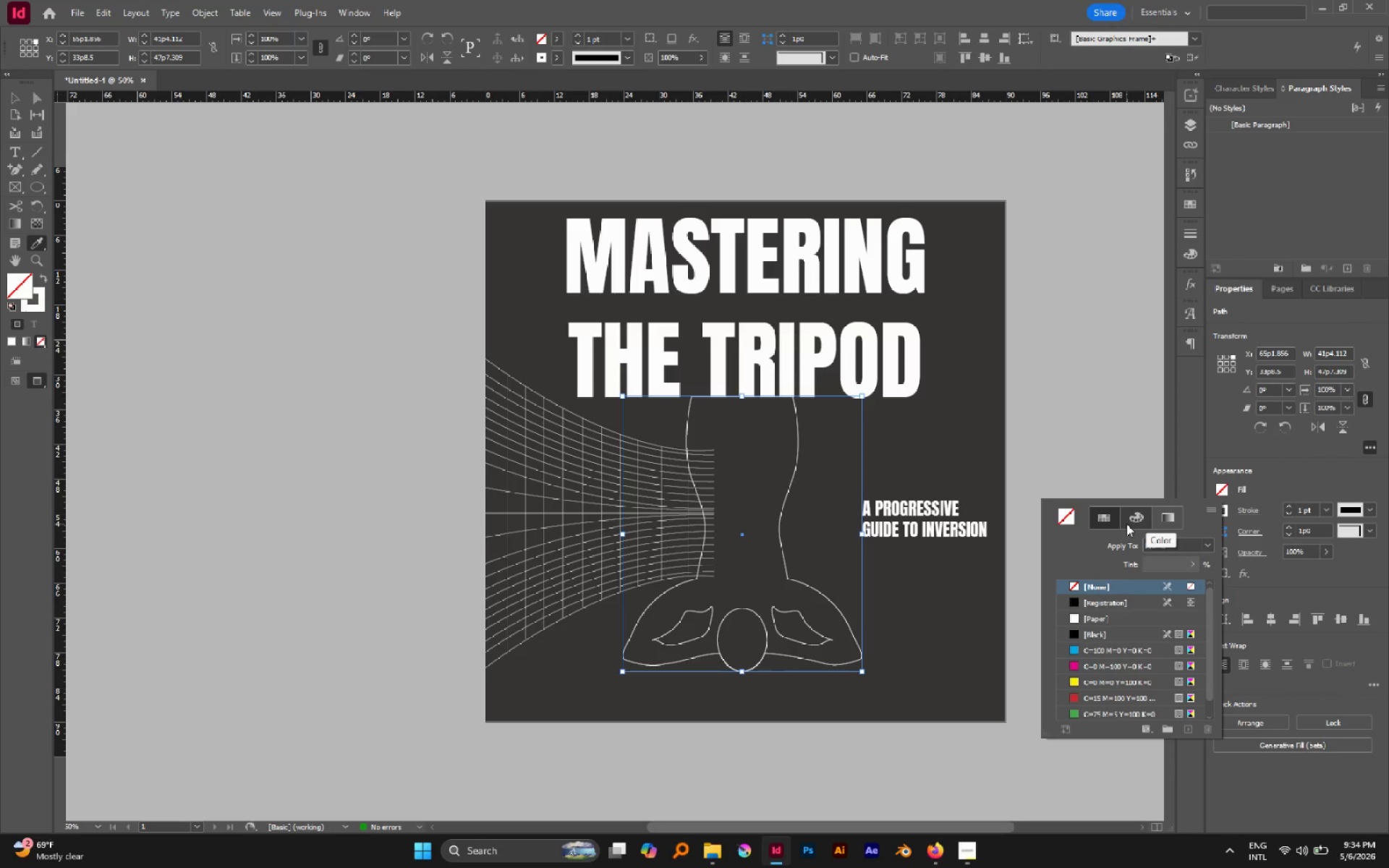 
scroll: coordinate [1103, 598], scroll_direction: down, amount: 11.0
 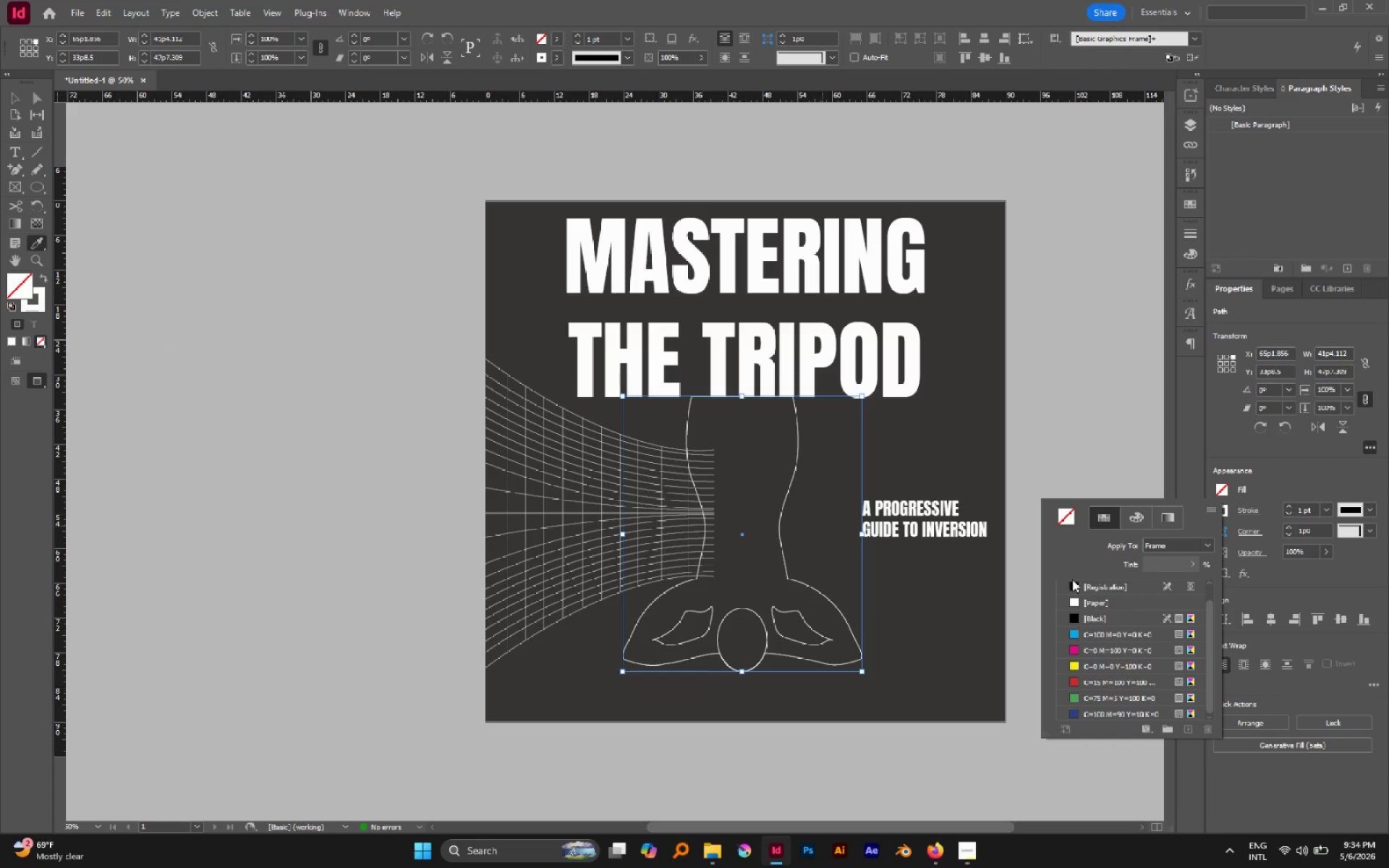 
left_click([1086, 603])
 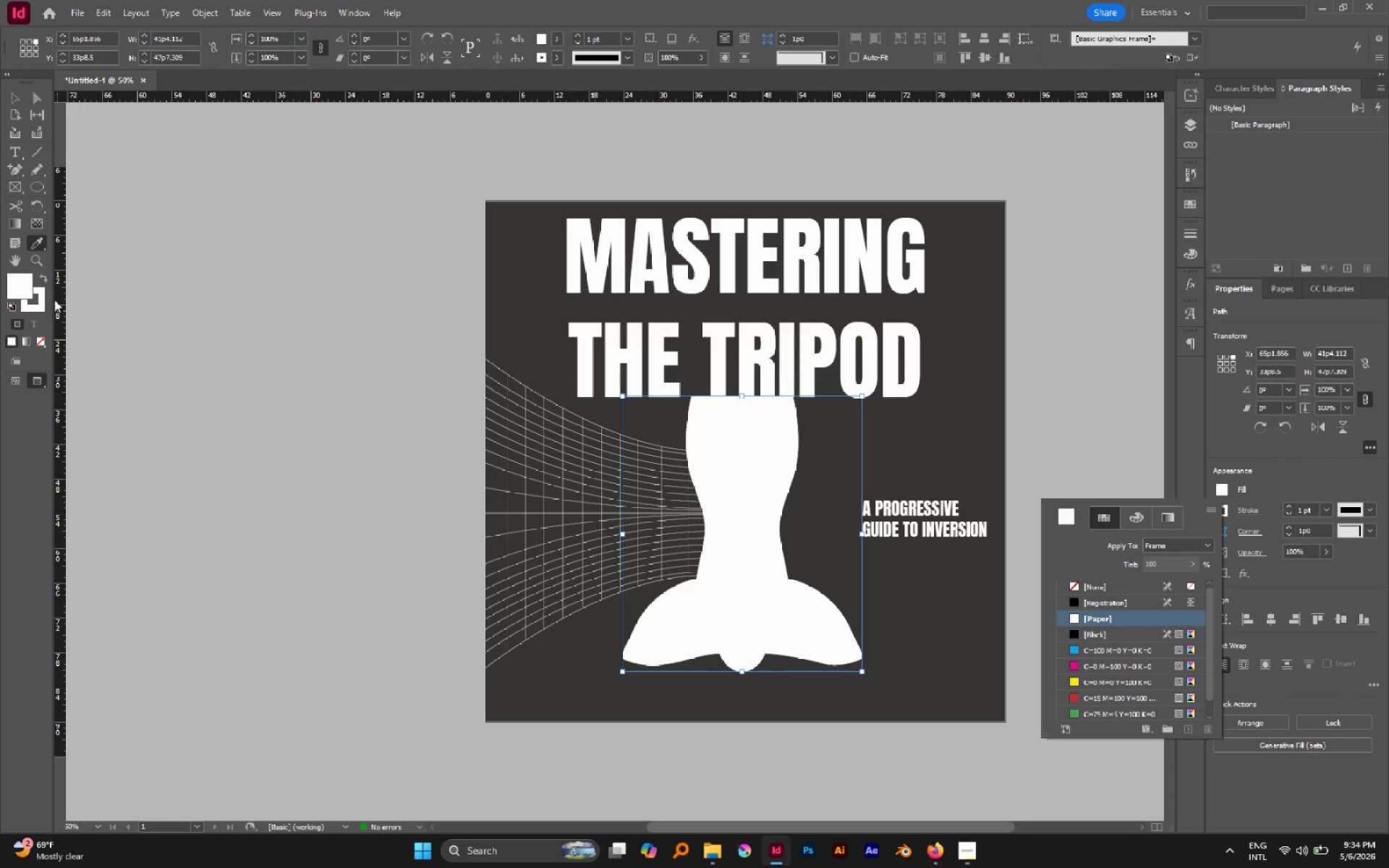 
double_click([14, 284])
 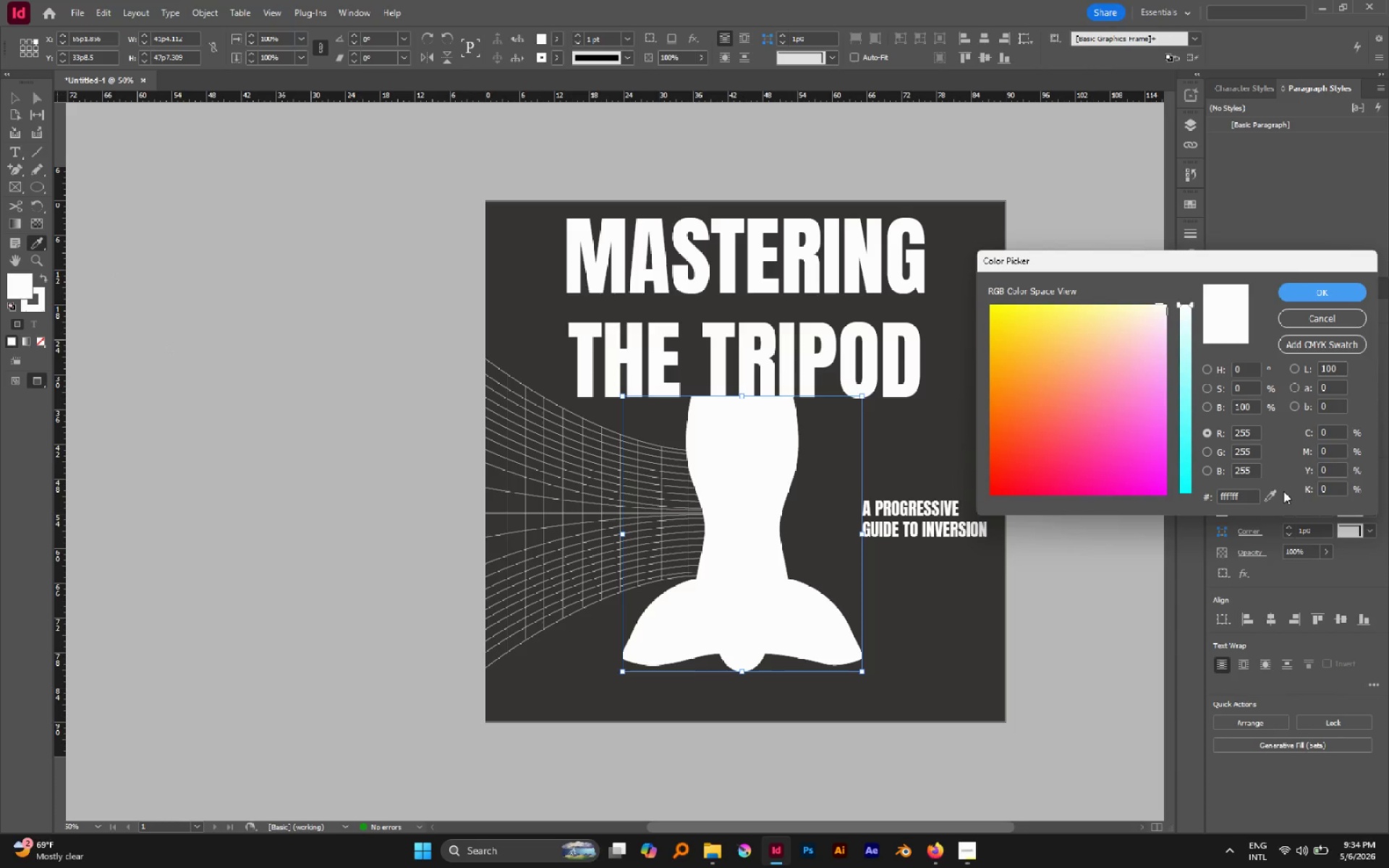 
left_click_drag(start_coordinate=[1276, 493], to_coordinate=[938, 438])
 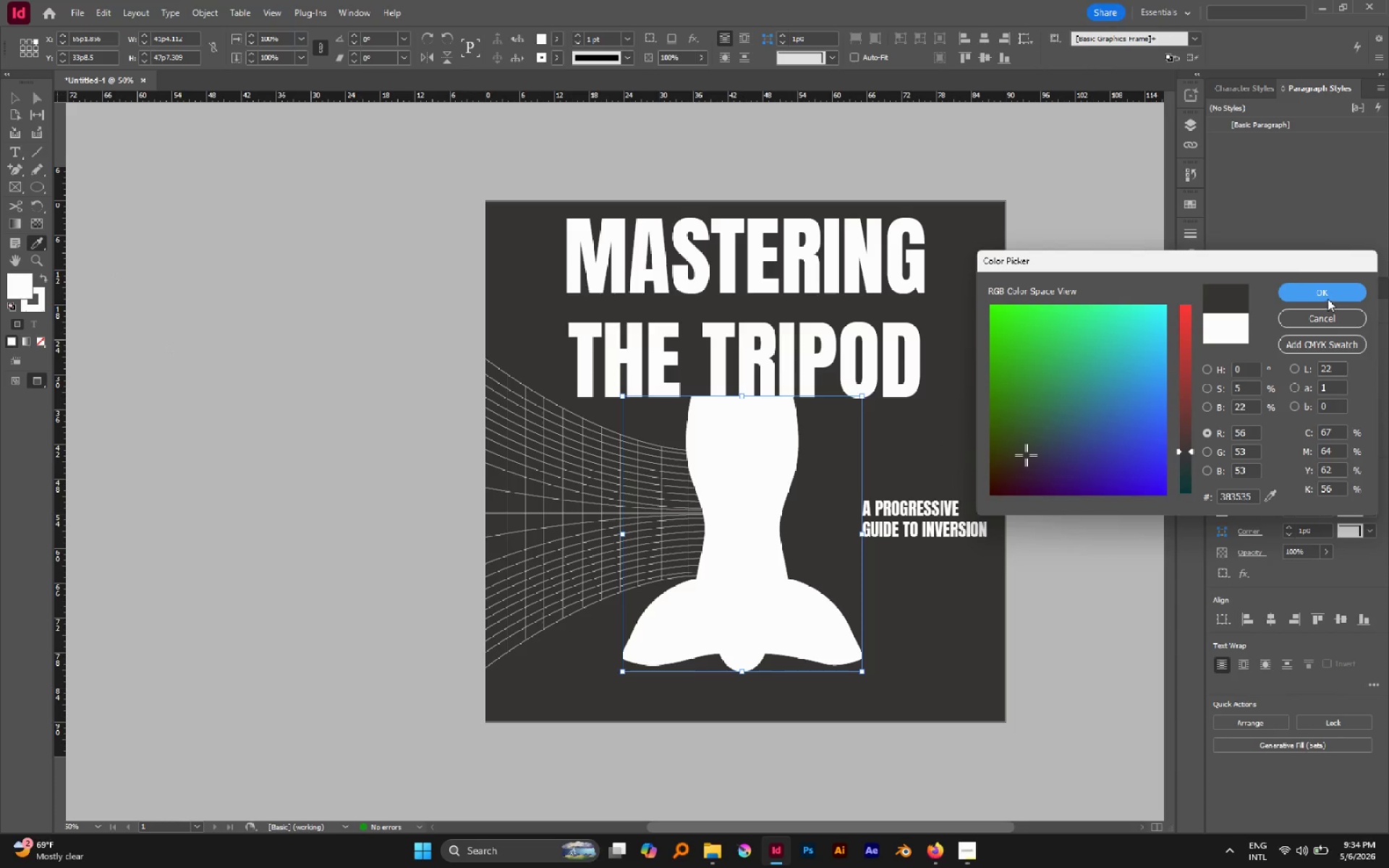 
left_click([1328, 299])
 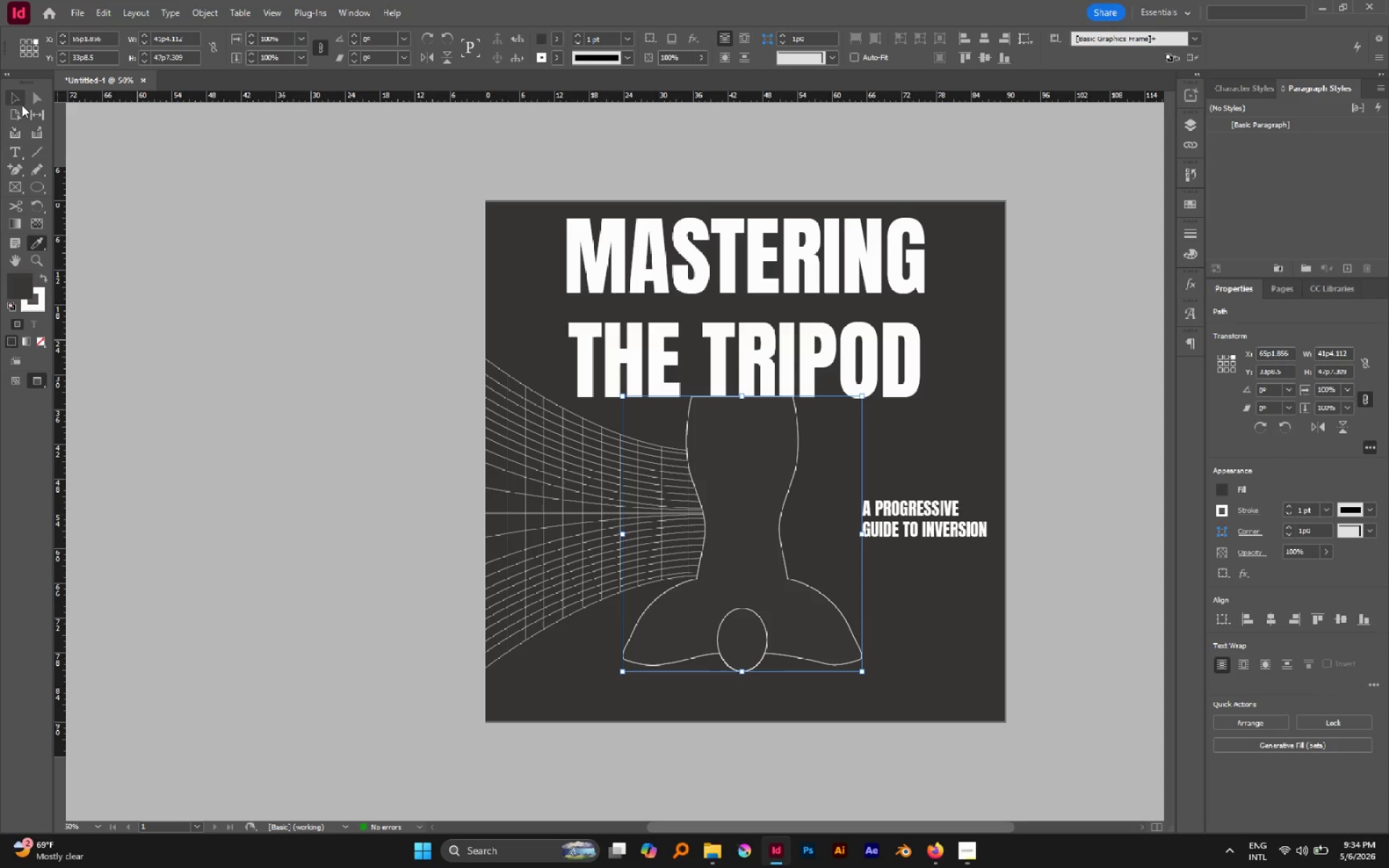 
double_click([313, 336])
 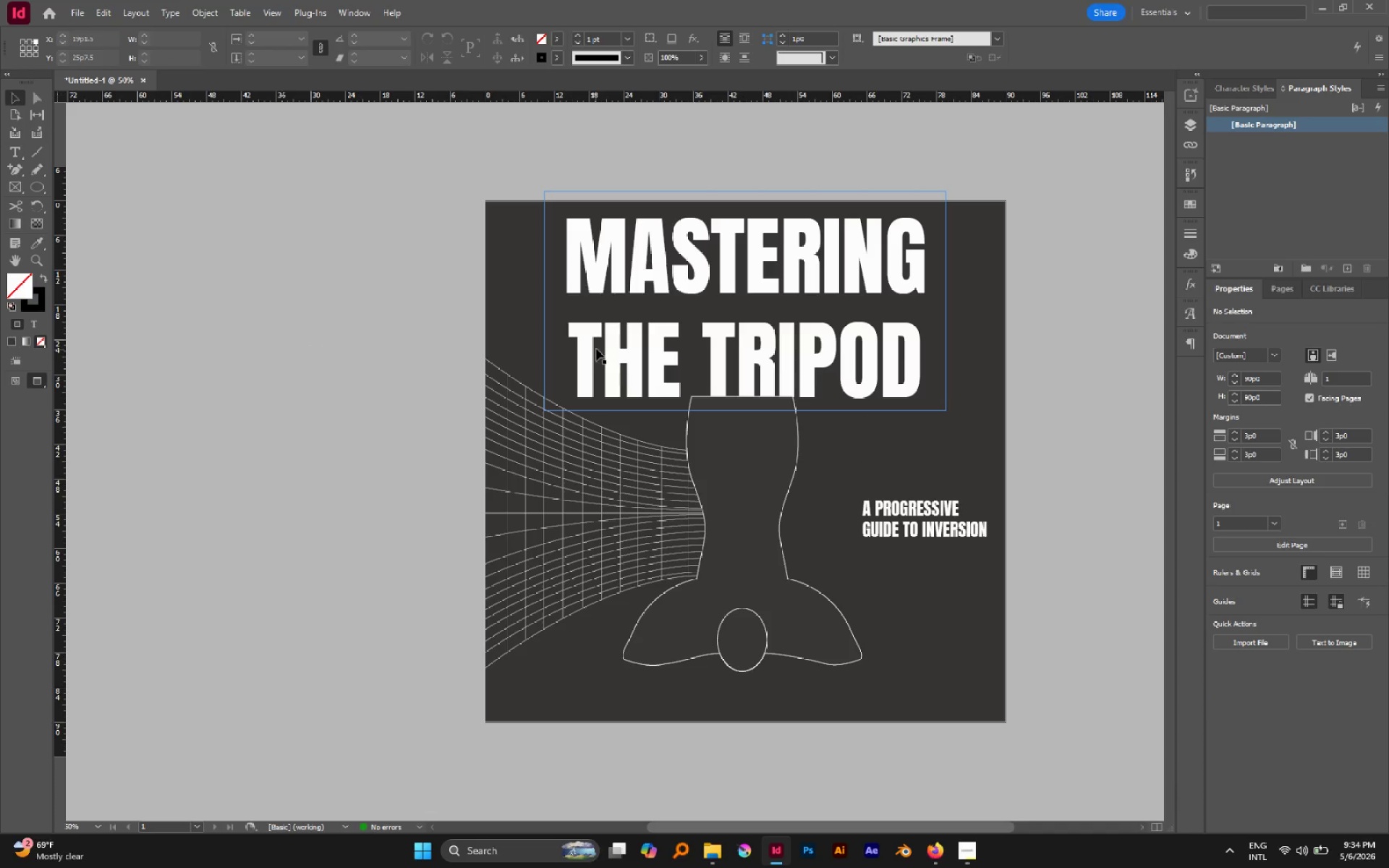 
left_click([221, 268])
 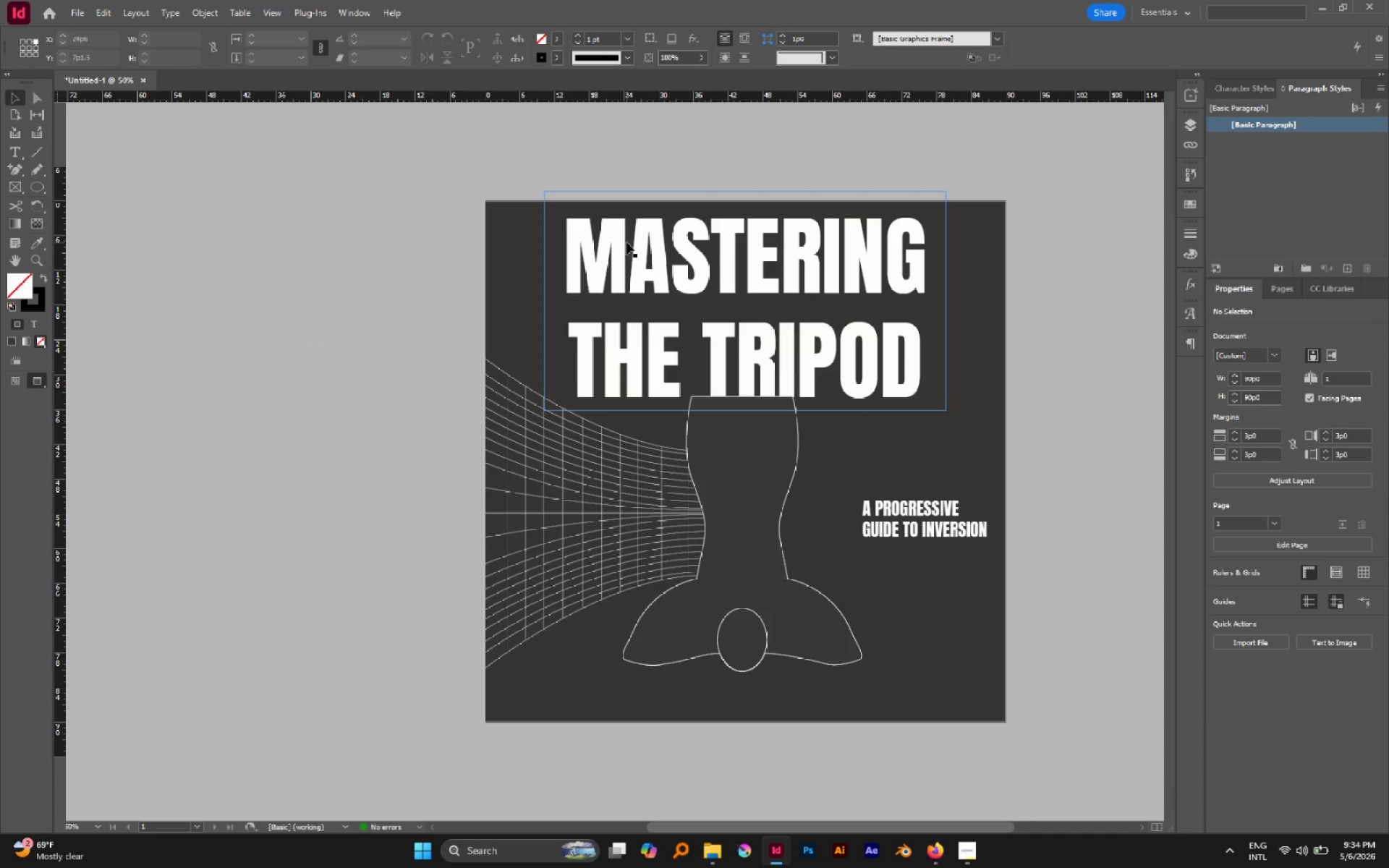 
wait(19.27)
 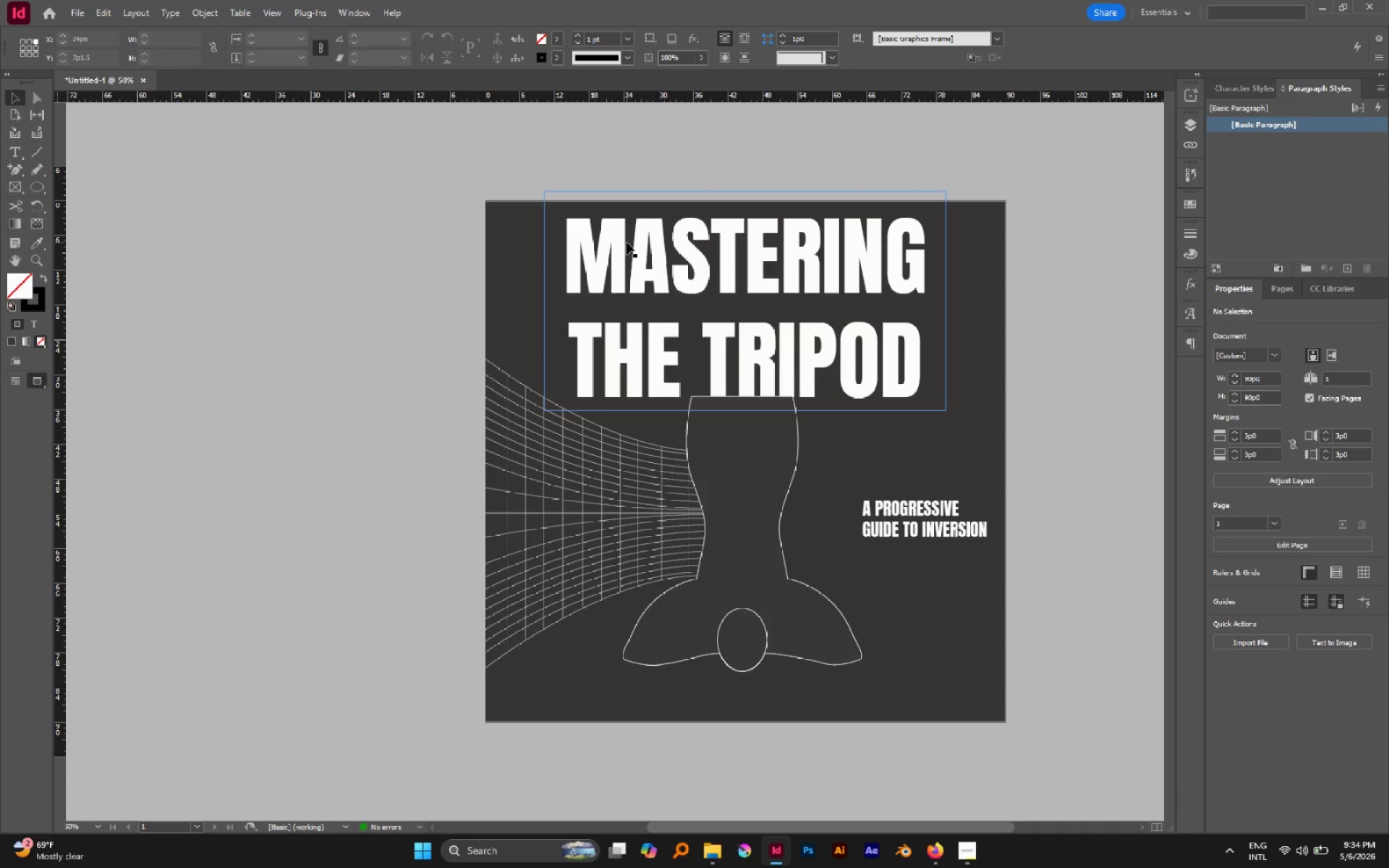 
left_click([899, 431])
 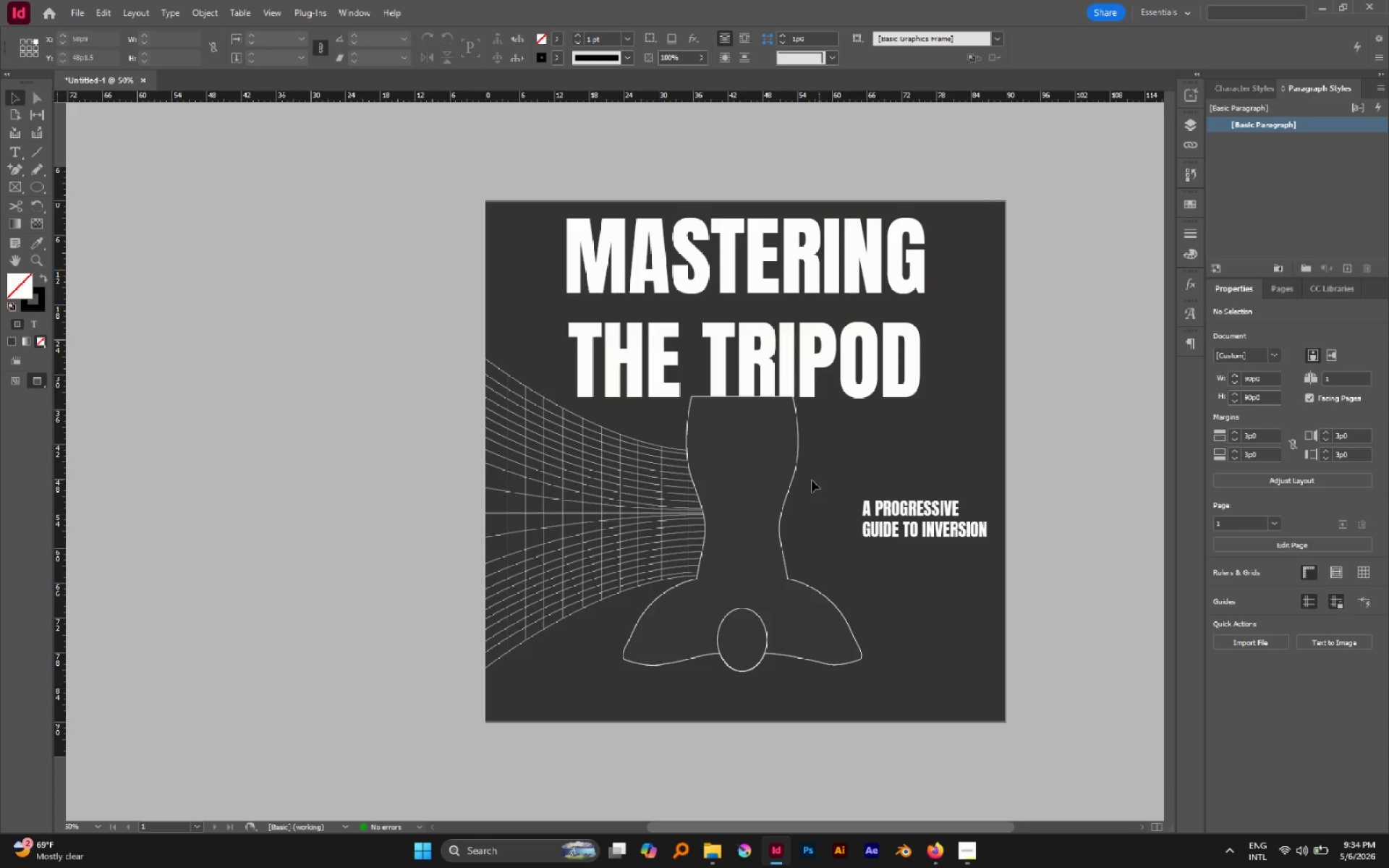 
left_click([745, 474])
 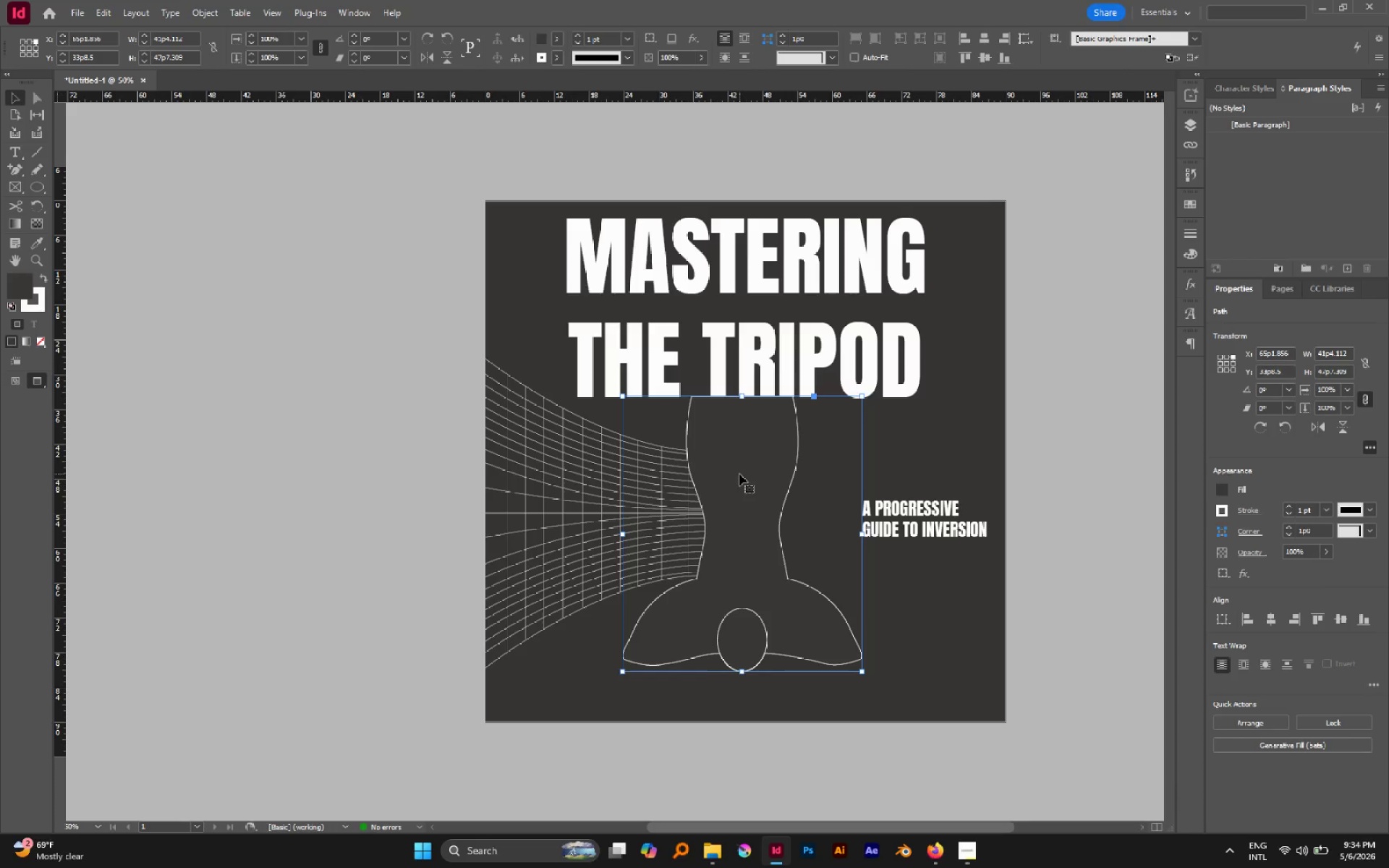 
hold_key(key=ControlLeft, duration=0.64)
 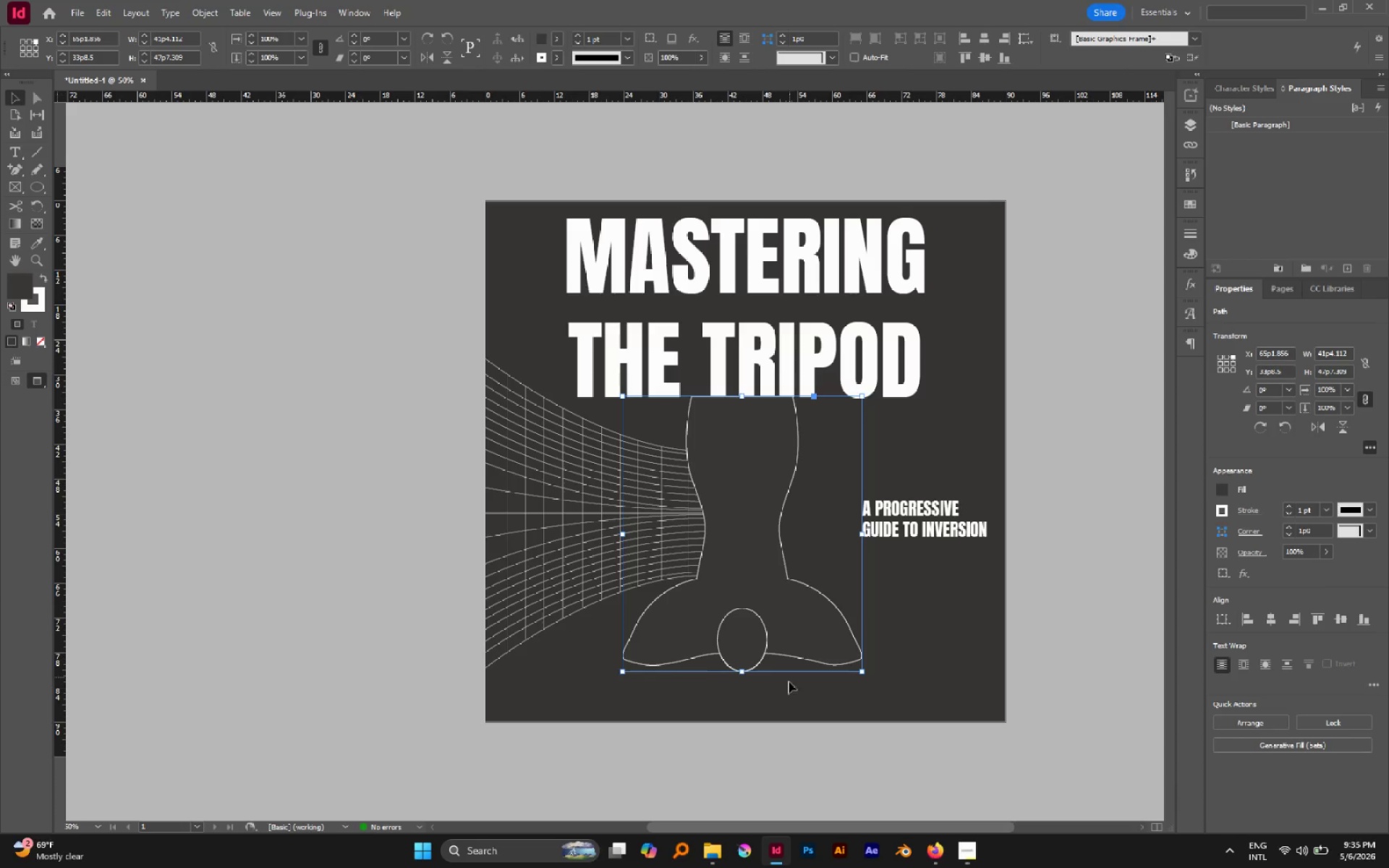 
left_click_drag(start_coordinate=[787, 690], to_coordinate=[744, 654])
 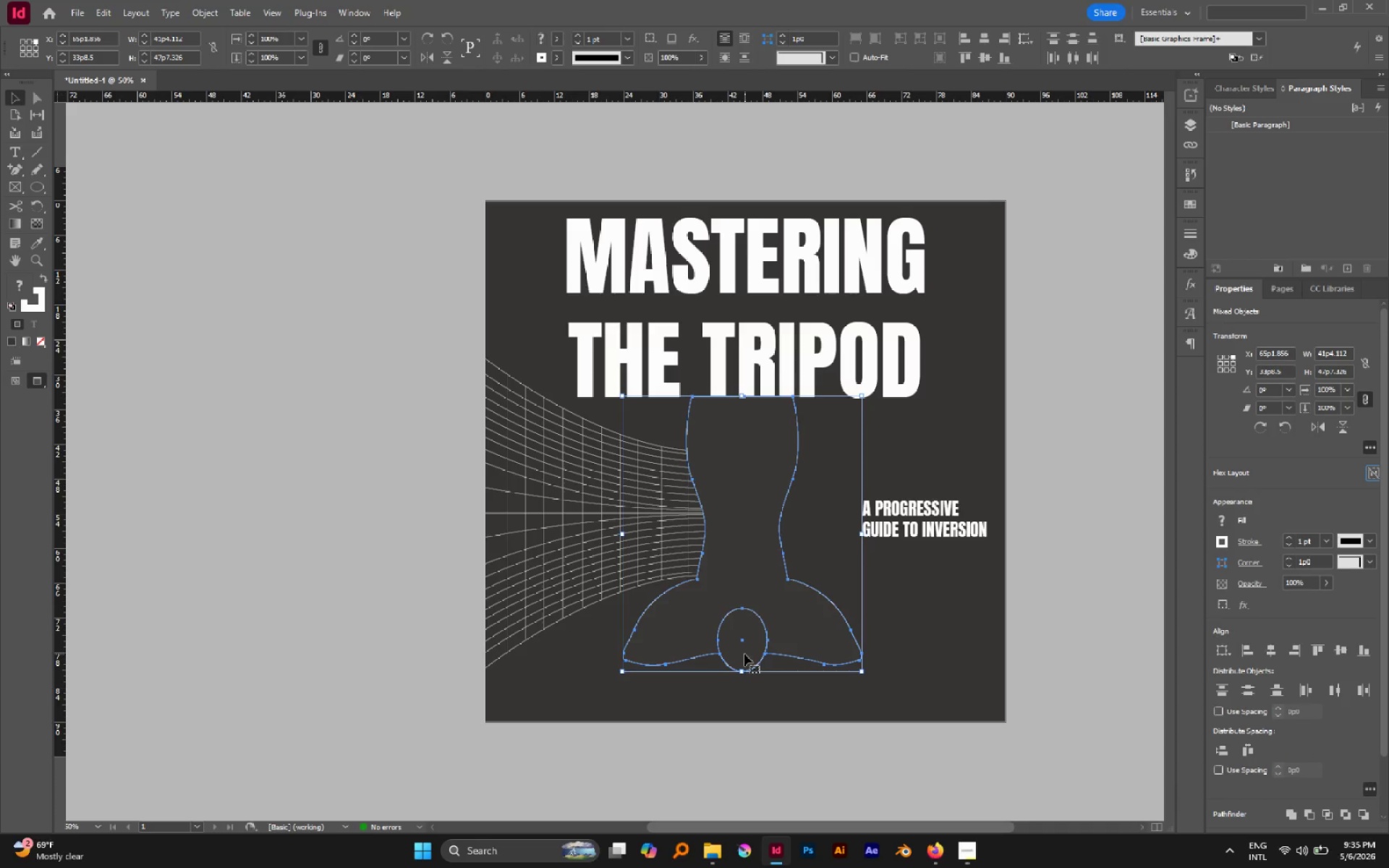 
hold_key(key=ControlLeft, duration=2.72)
hold_key(key=ShiftLeft, duration=1.72)
left_click_drag(start_coordinate=[449, 469], to_coordinate=[489, 522])
 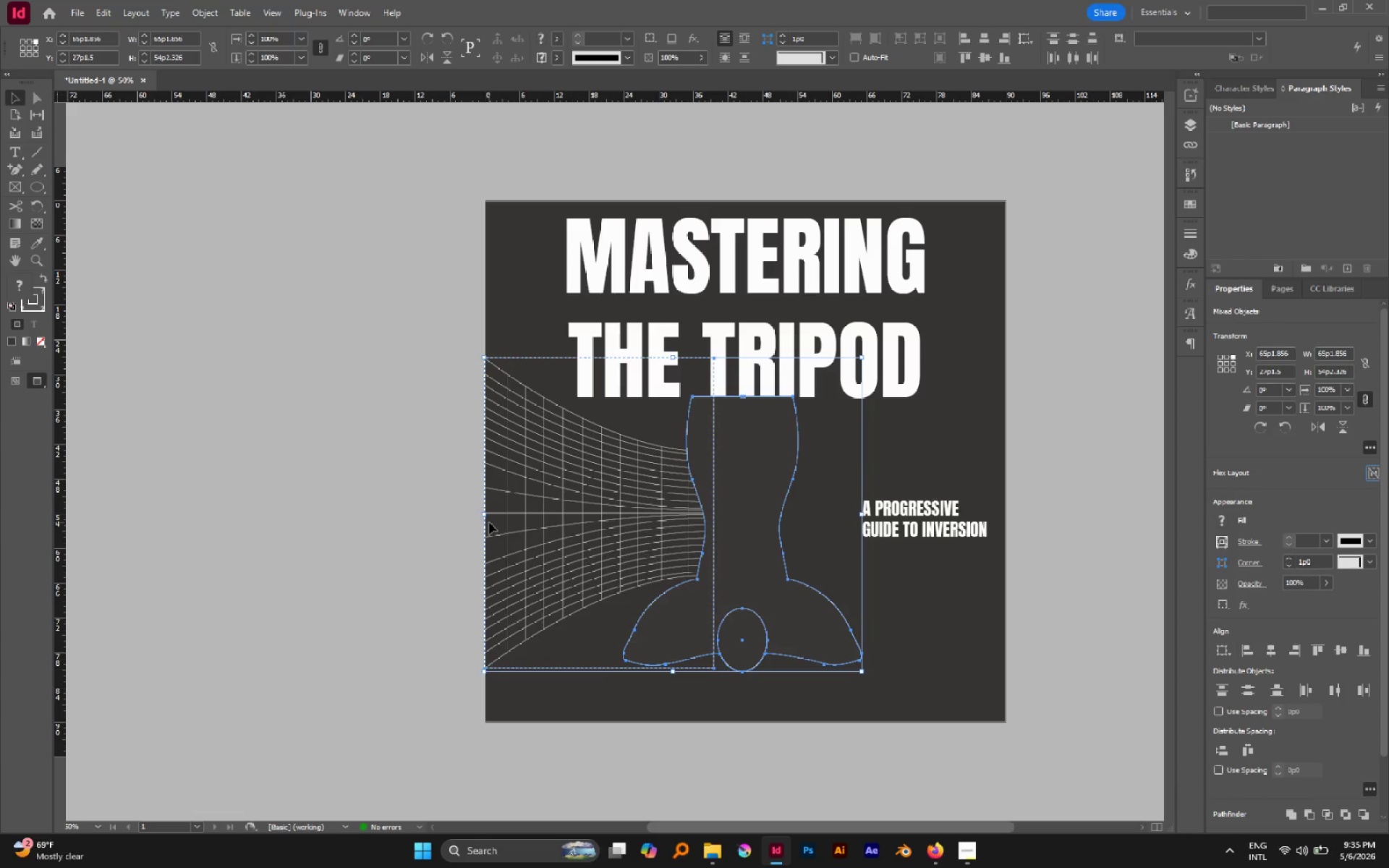 
key(Control+Shift+BracketLeft)
 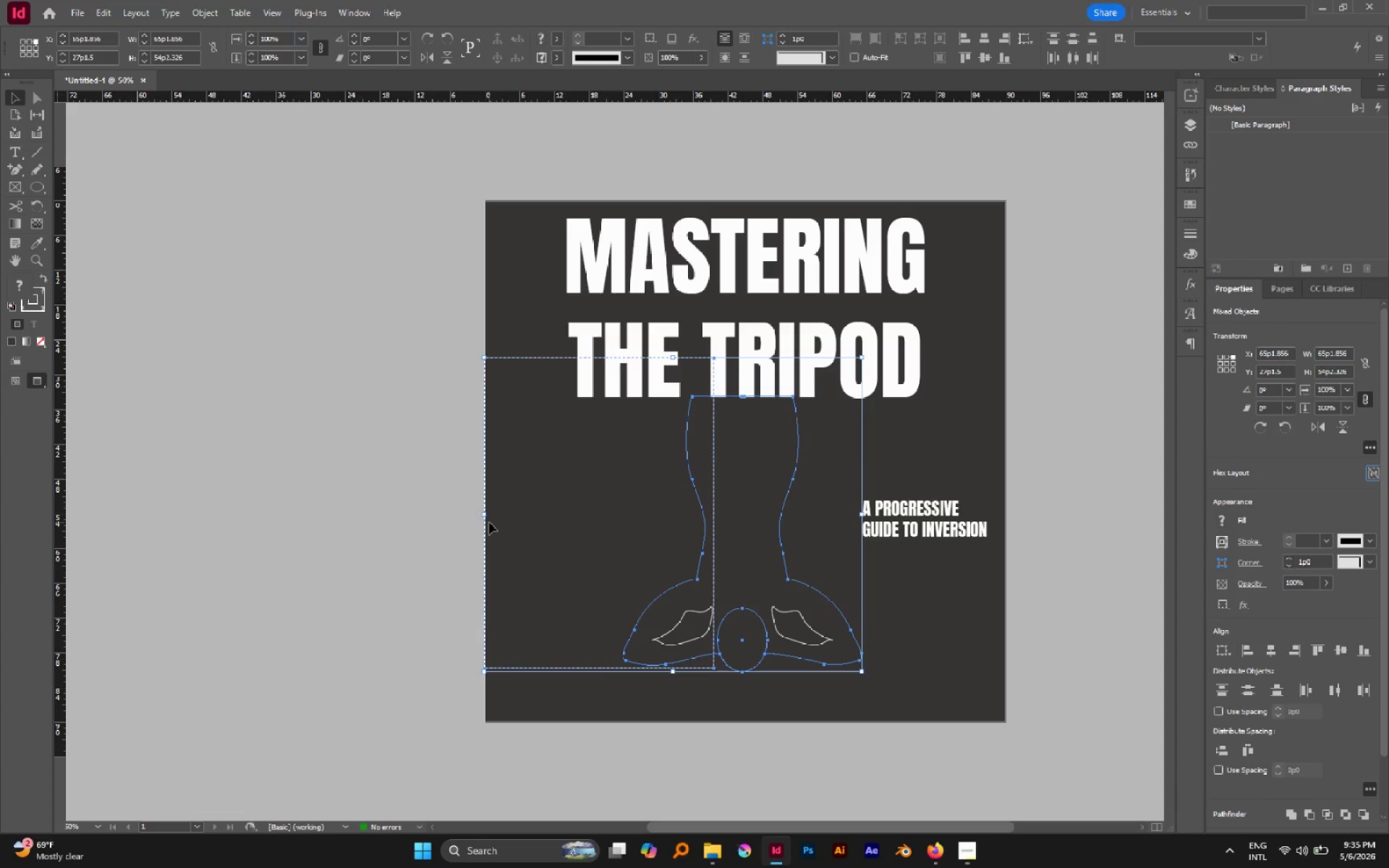 
key(Control+BracketRight)
 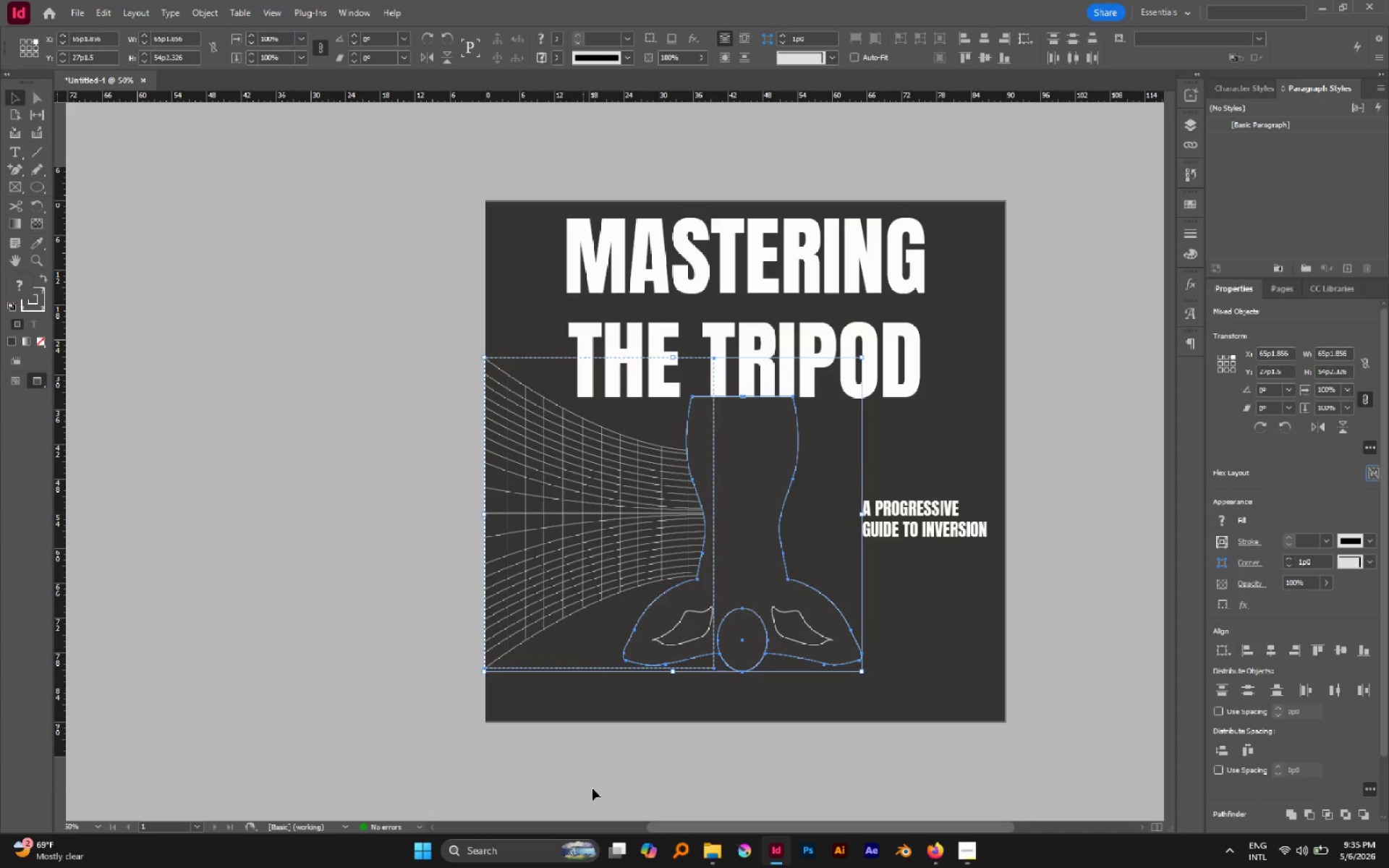 
left_click([761, 788])
 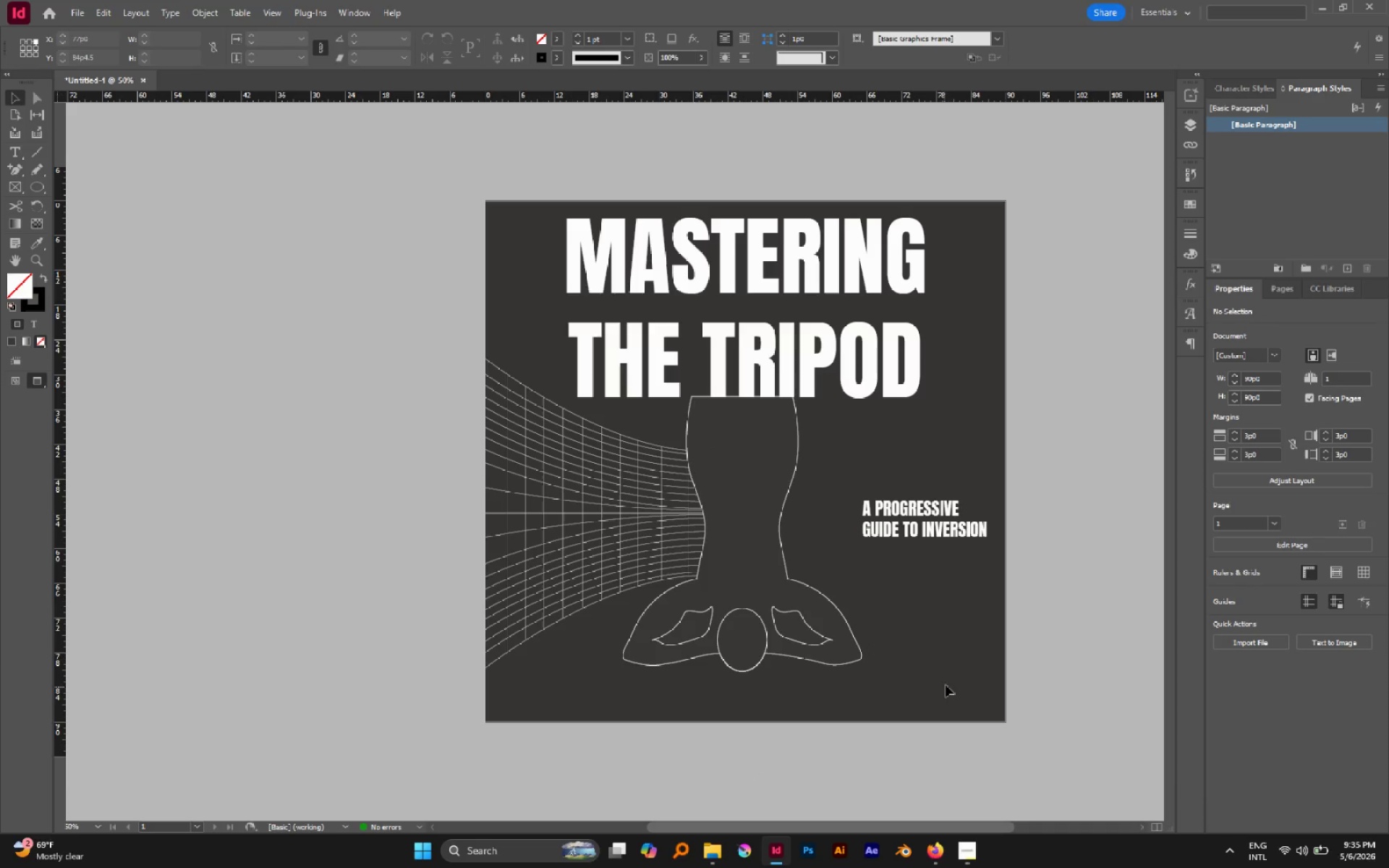 
hold_key(key=Space, duration=1.25)
 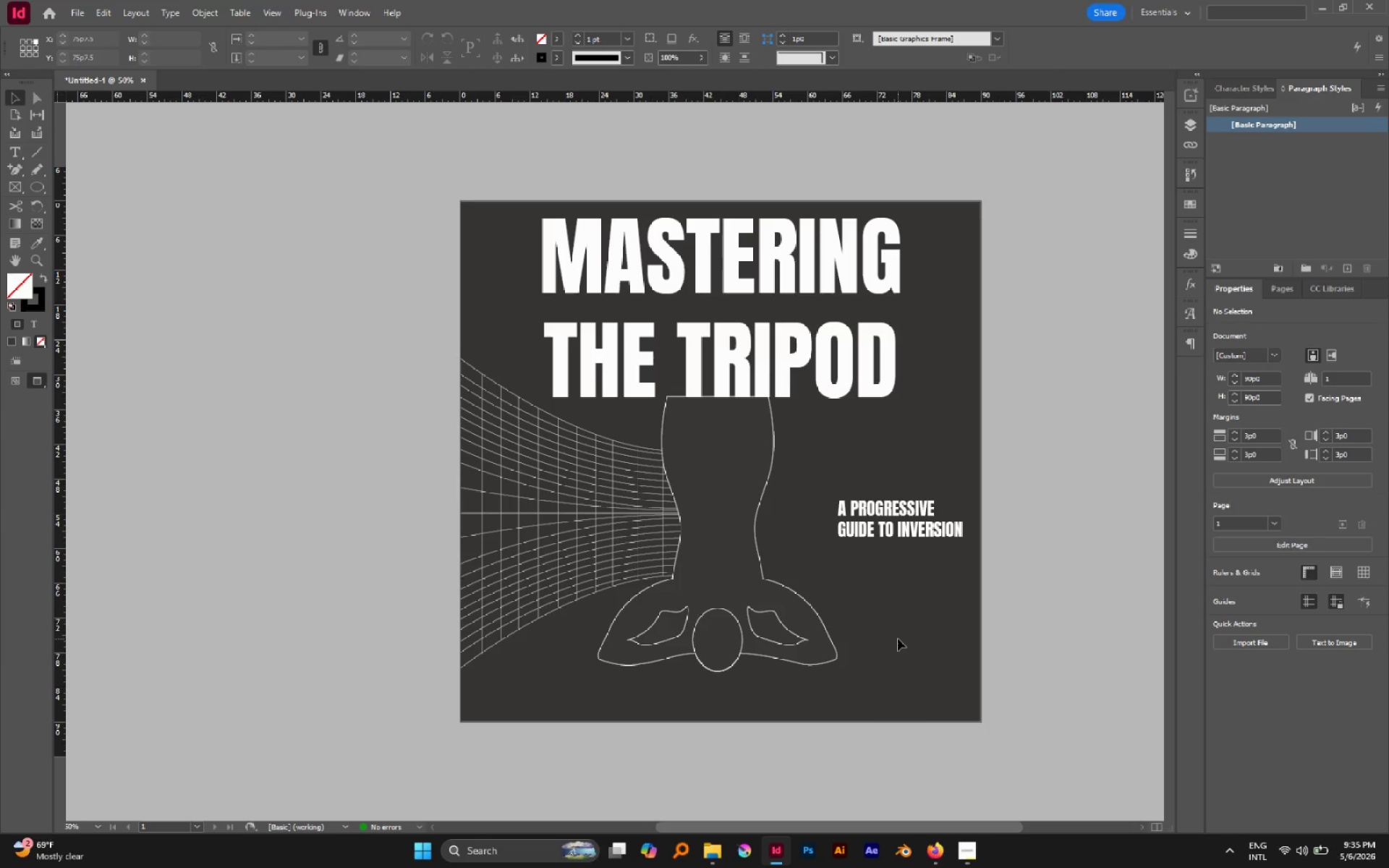 
left_click_drag(start_coordinate=[919, 612], to_coordinate=[896, 666])
 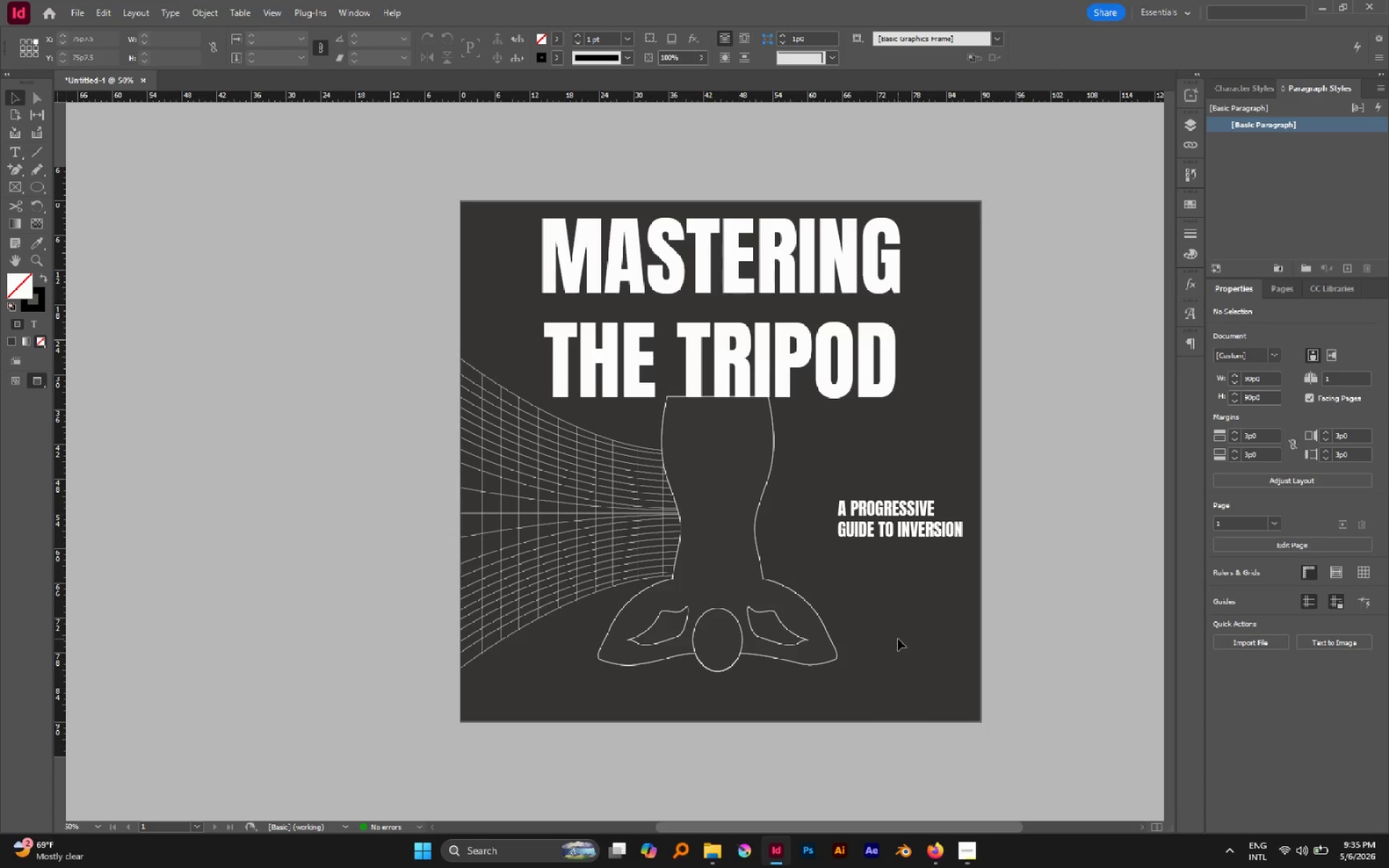 
wait(8.17)
 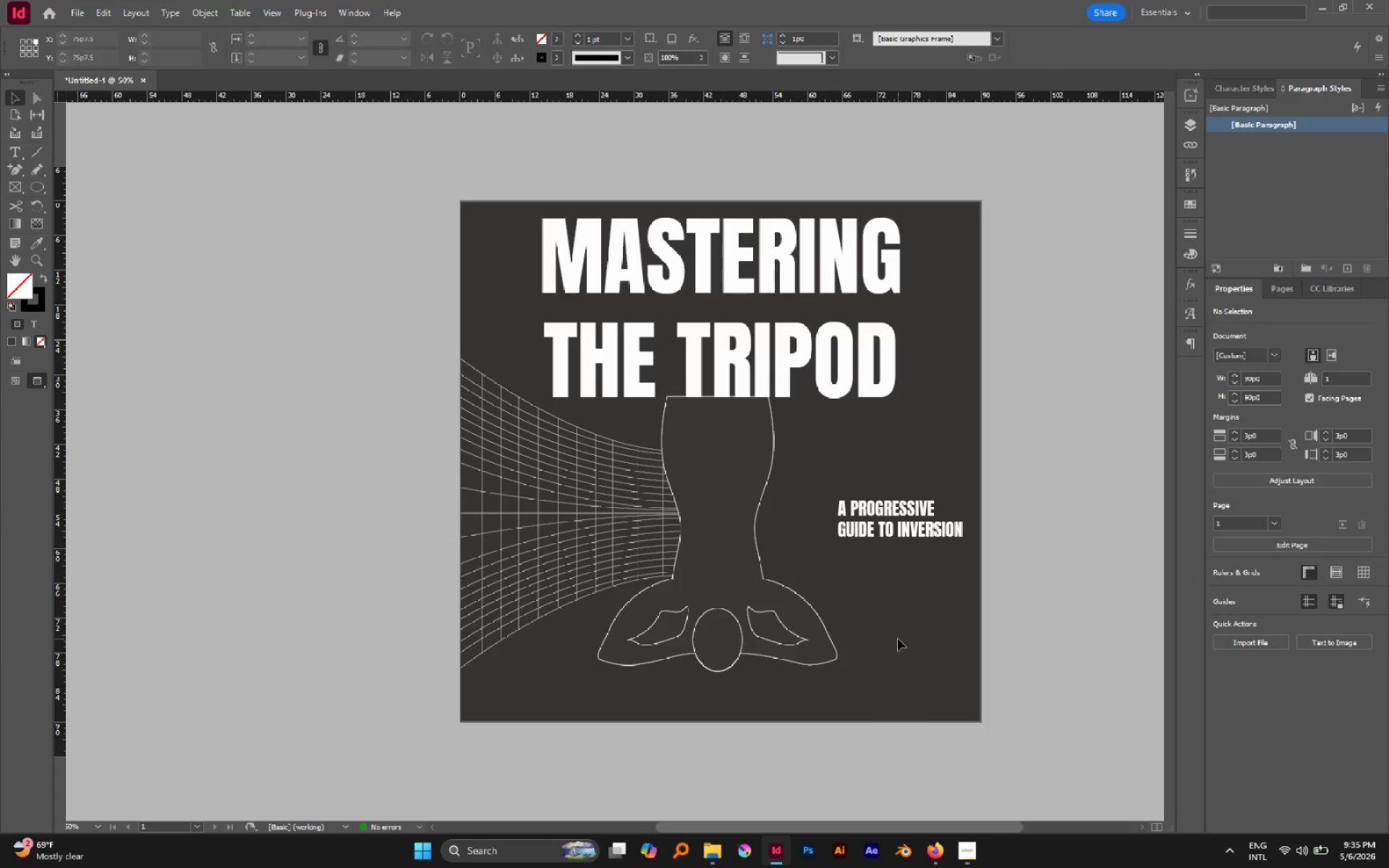 
left_click([835, 433])
 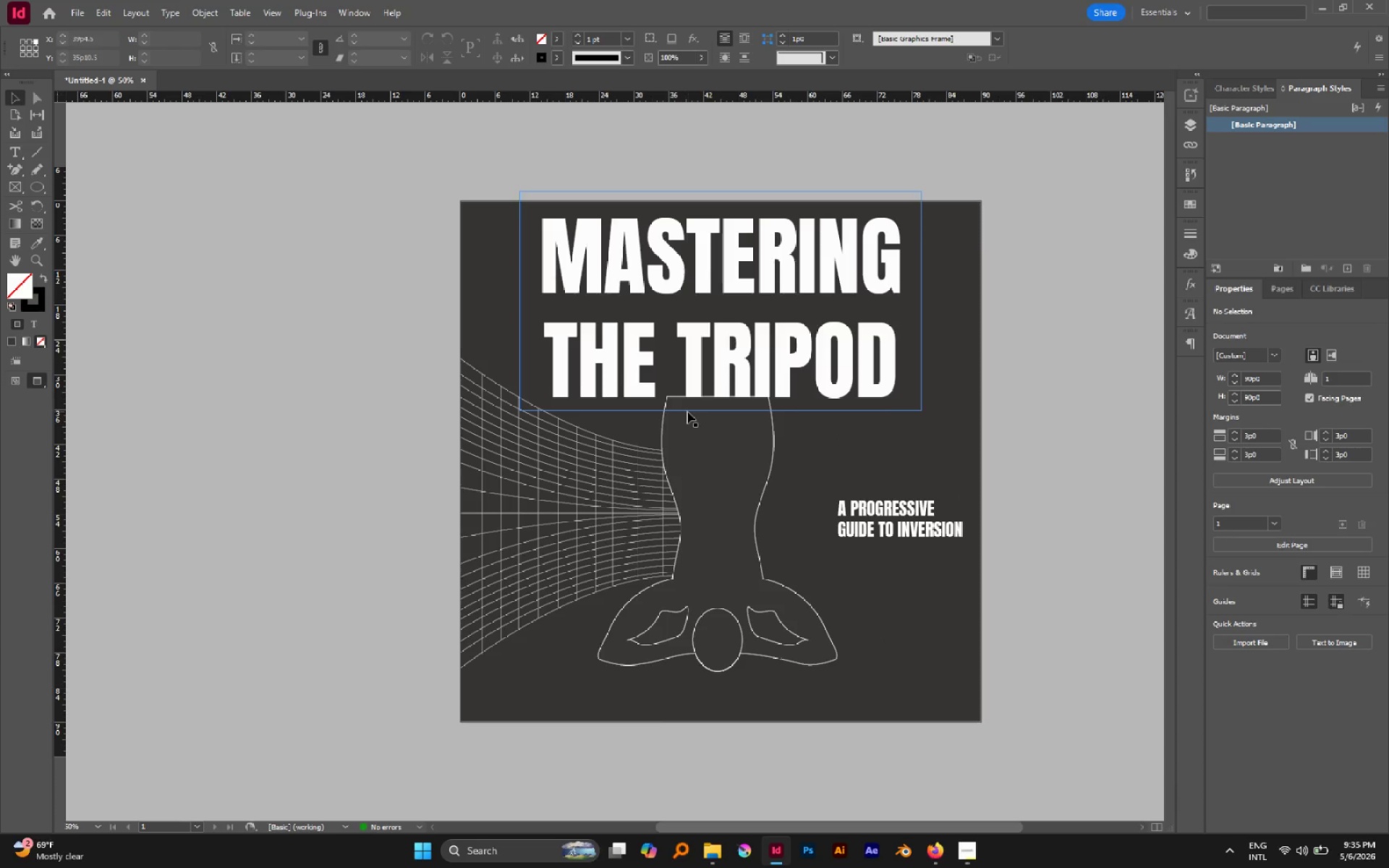 
left_click([694, 443])
 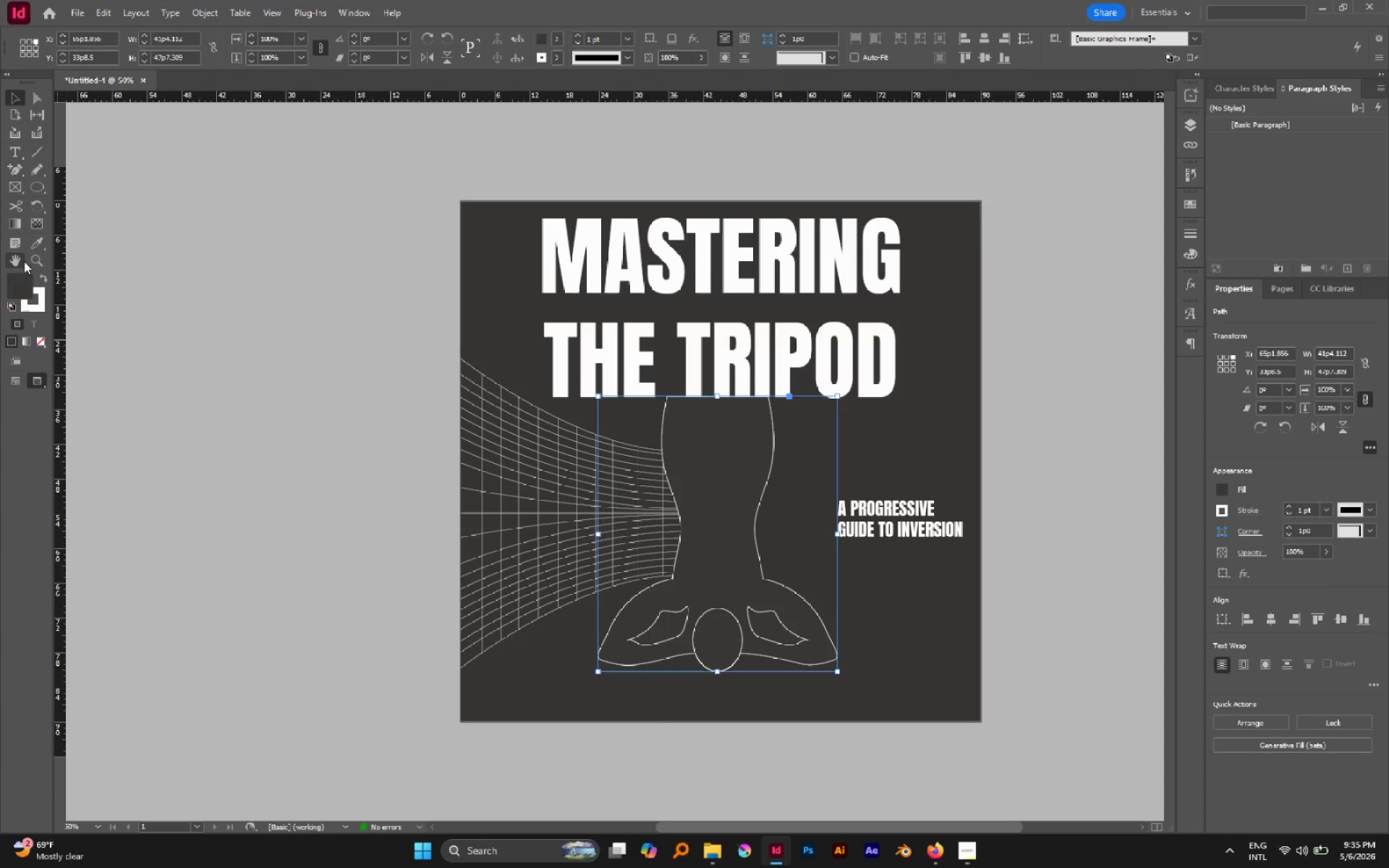 
wait(8.09)
 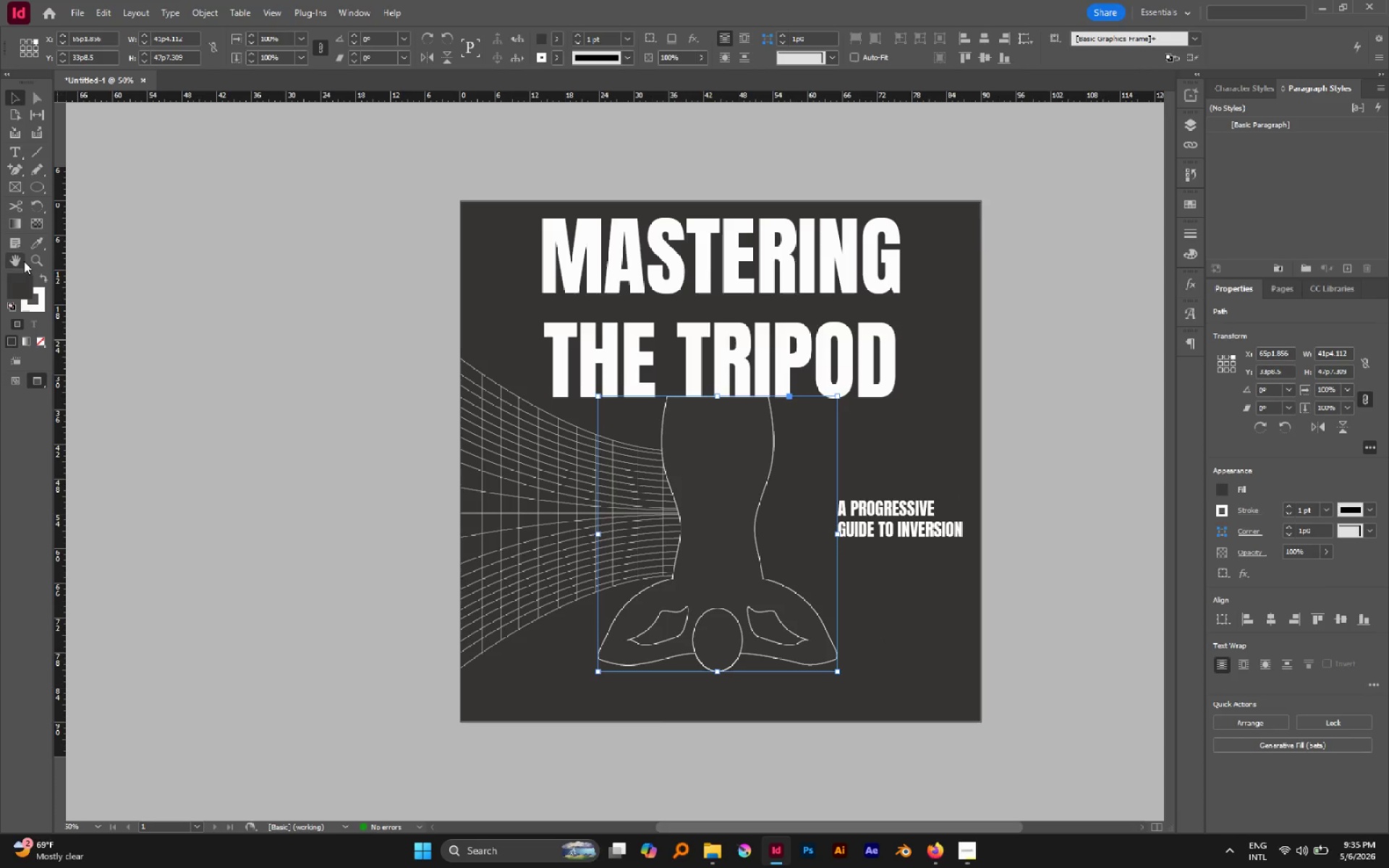 
left_click([25, 164])
 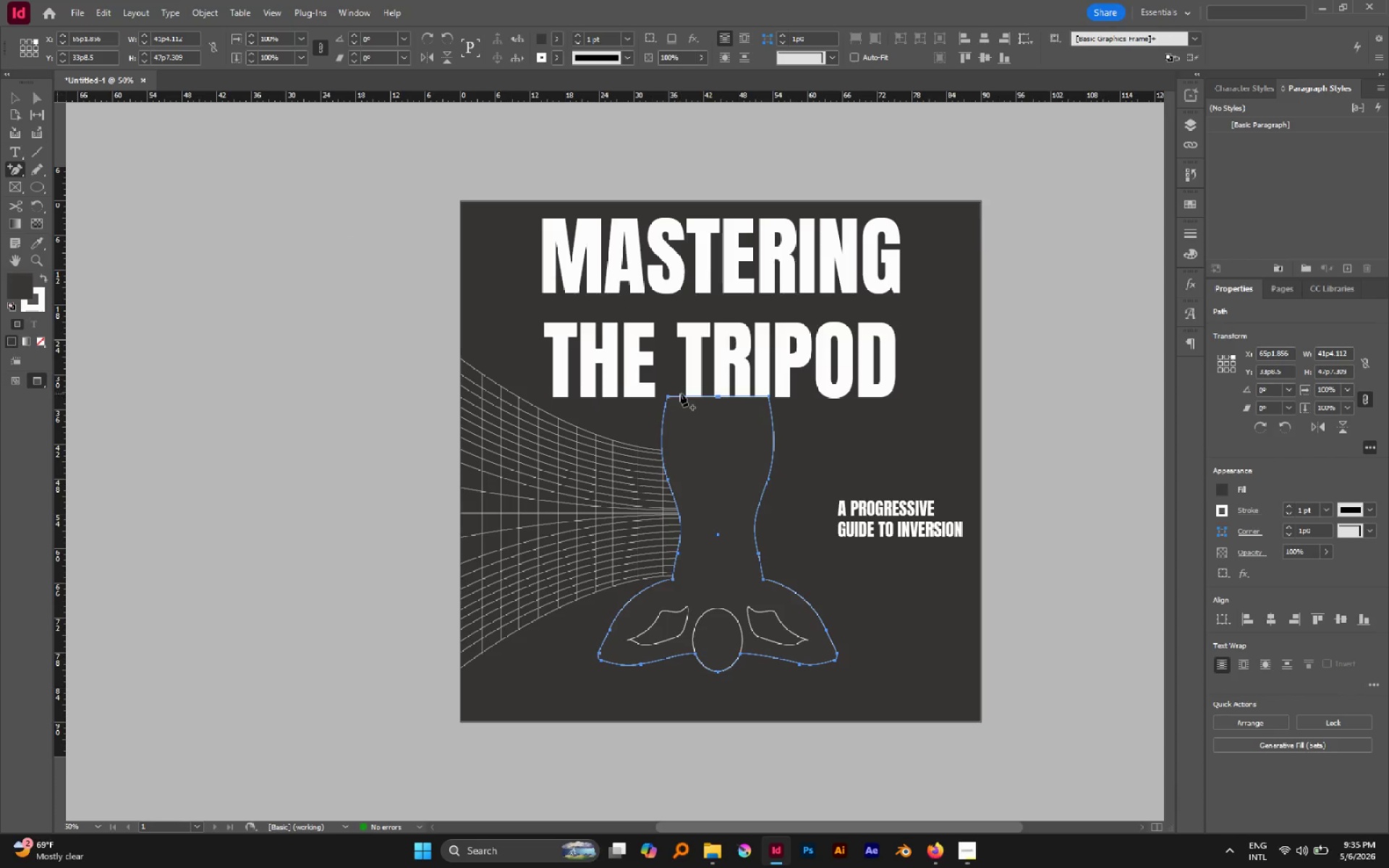 
left_click([675, 396])
 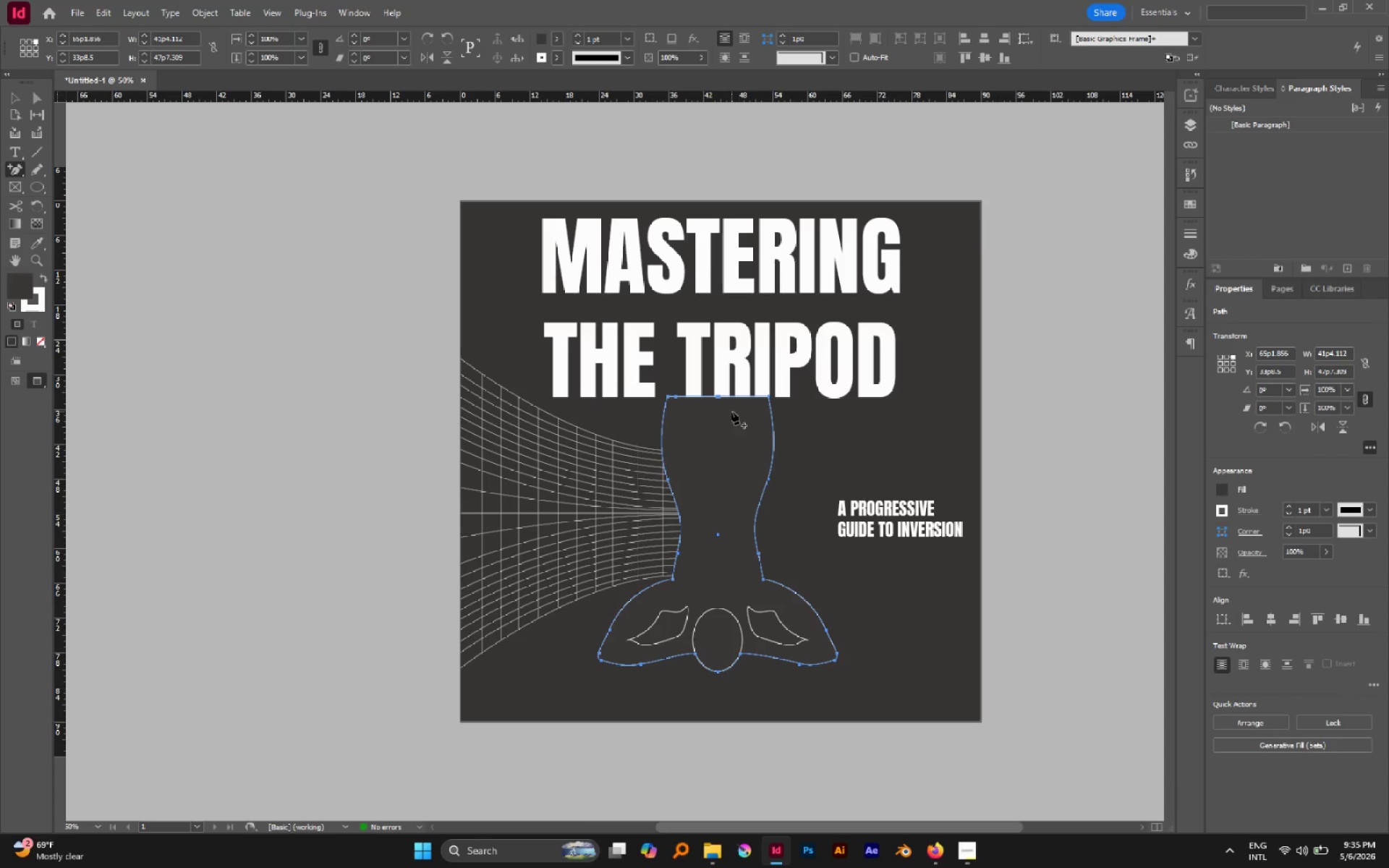 
key(Delete)
 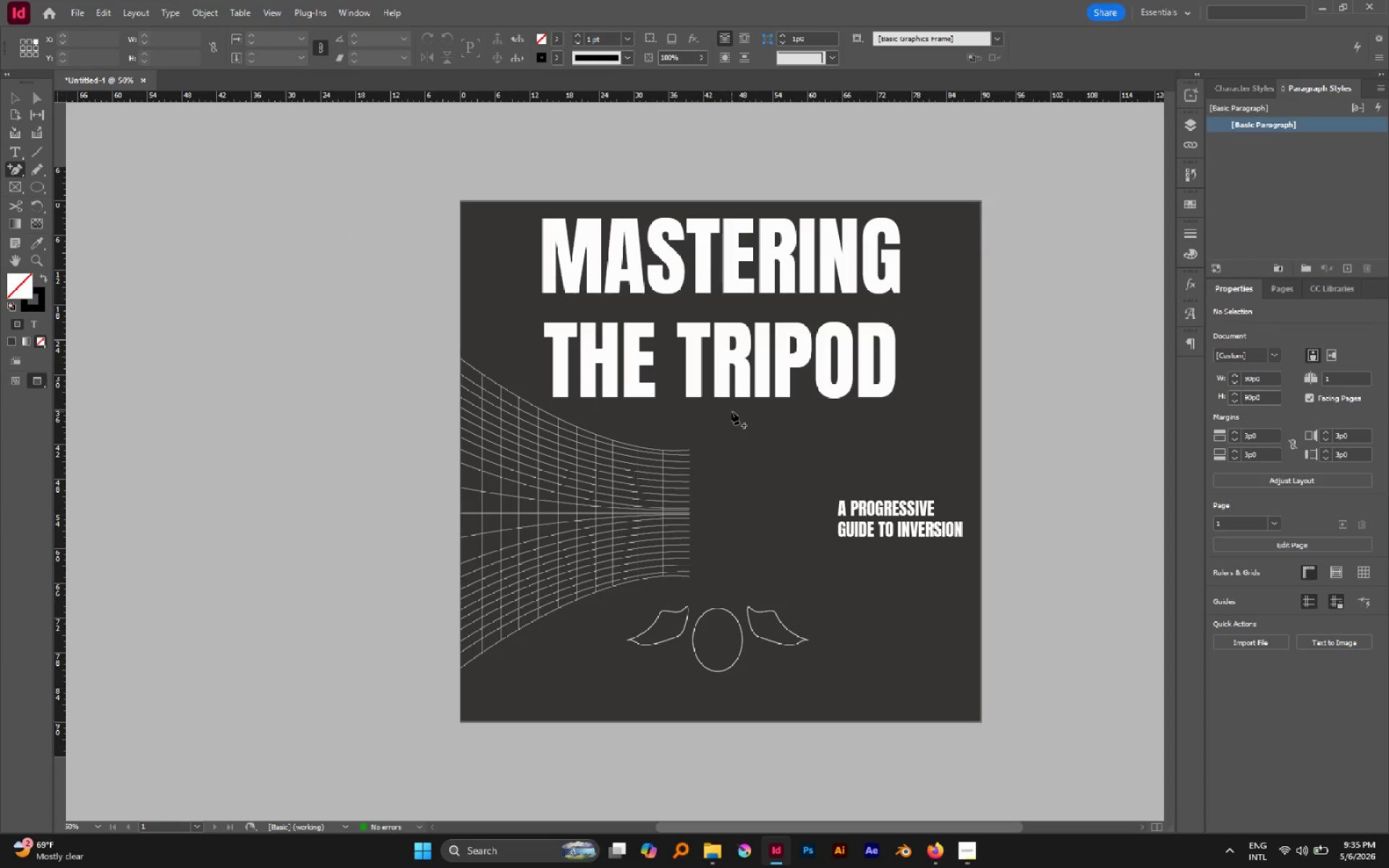 
key(Control+ControlLeft)
 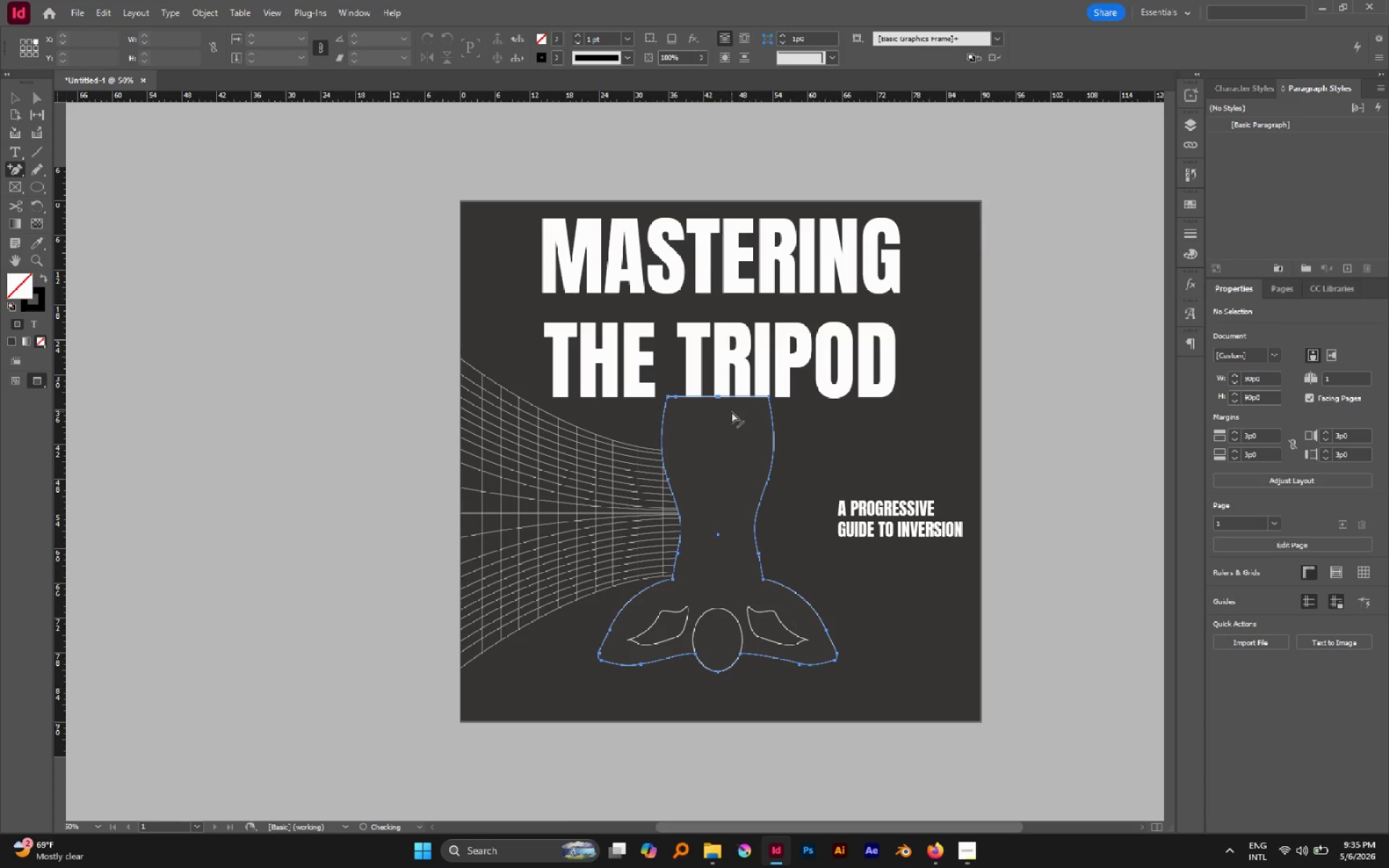 
key(Control+Z)
 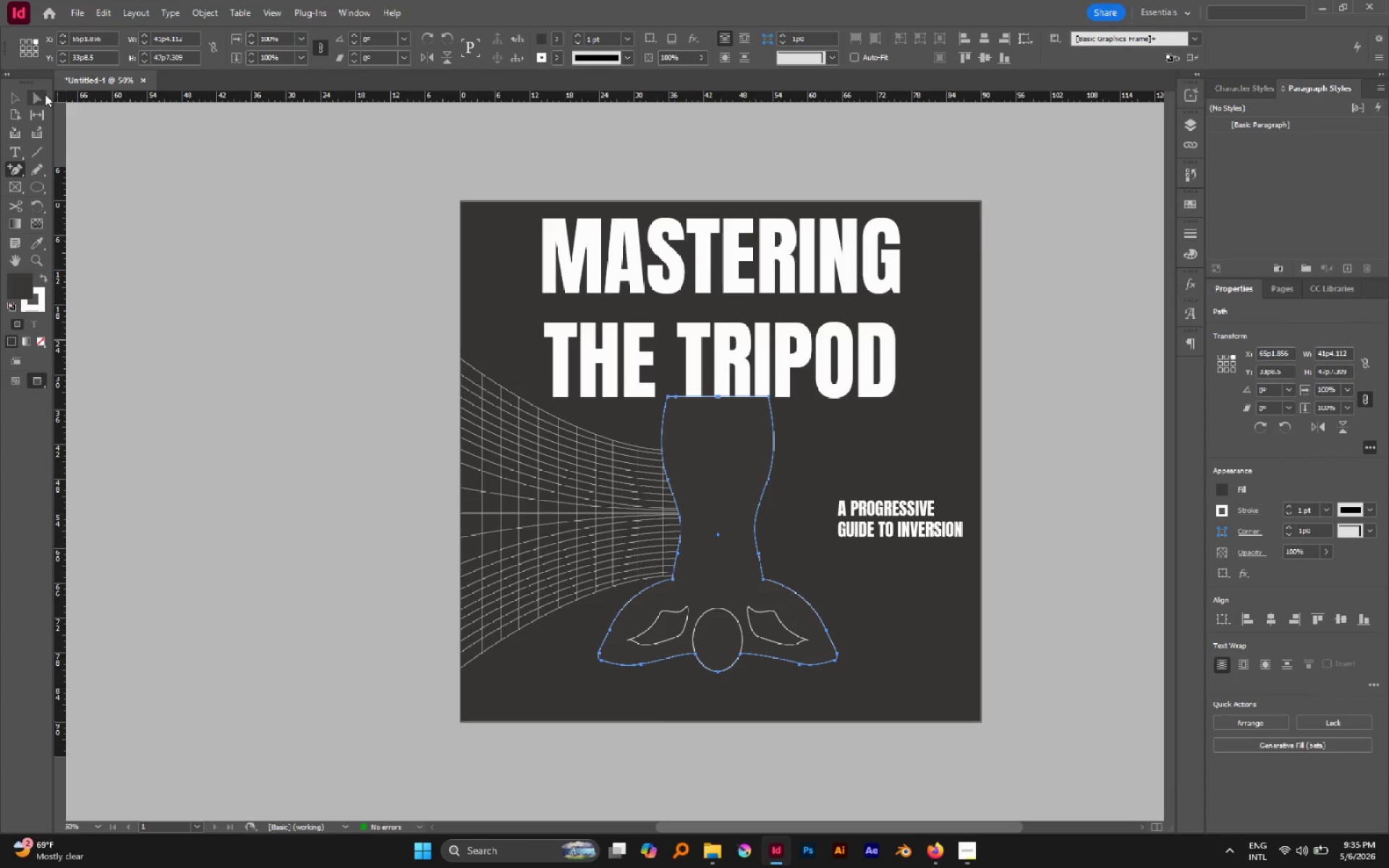 
double_click([145, 217])
 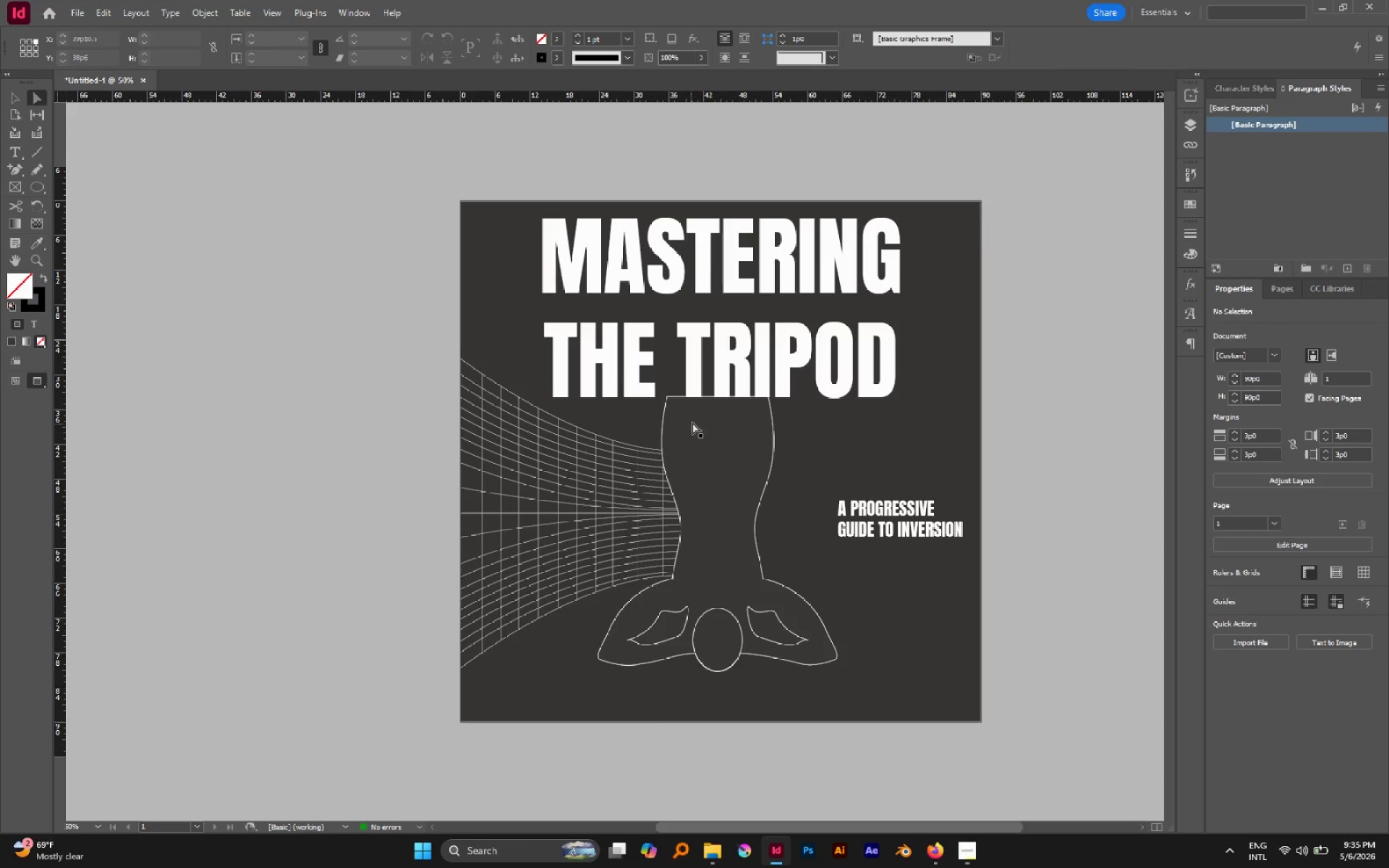 
left_click([687, 412])
 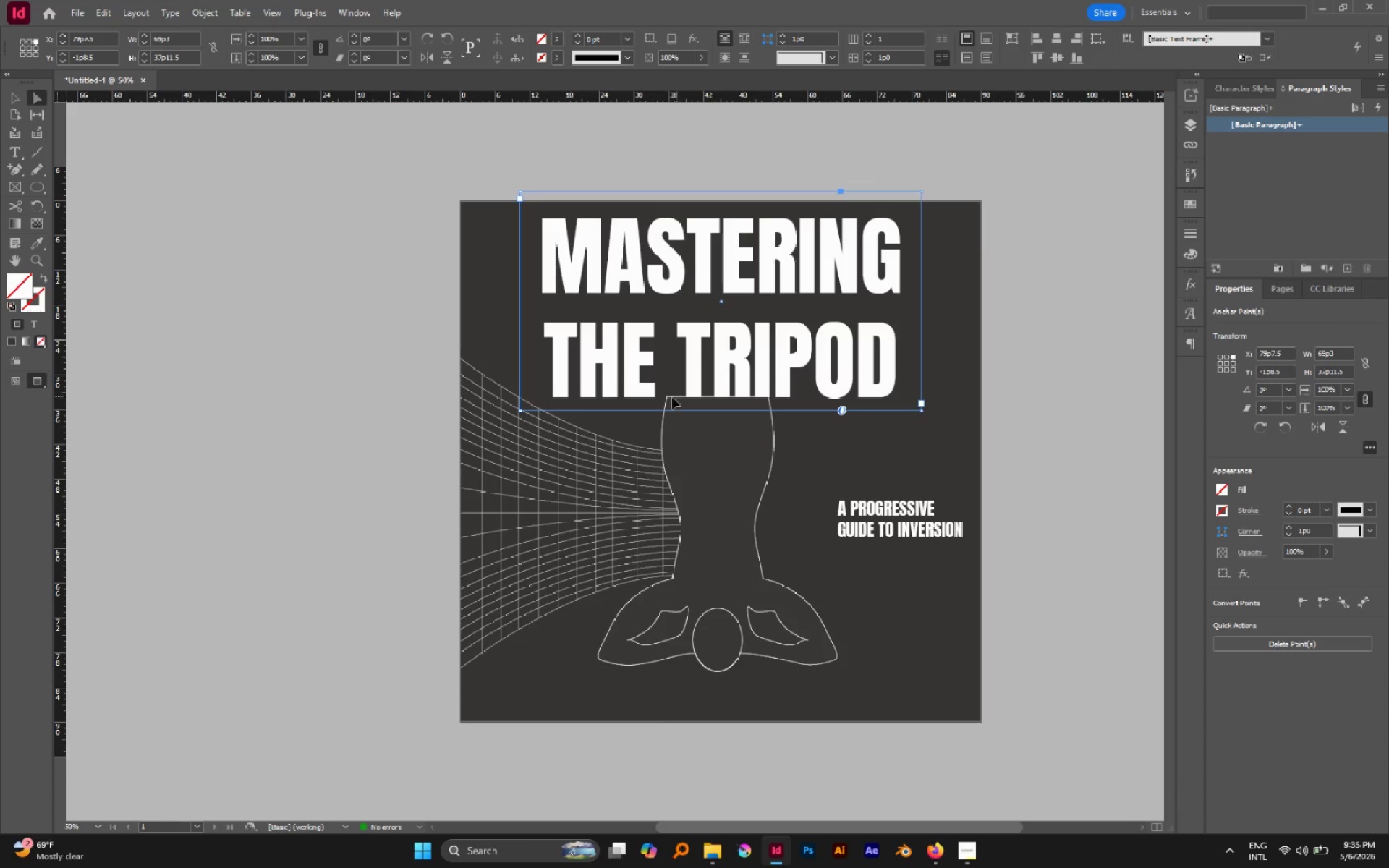 
left_click([664, 438])
 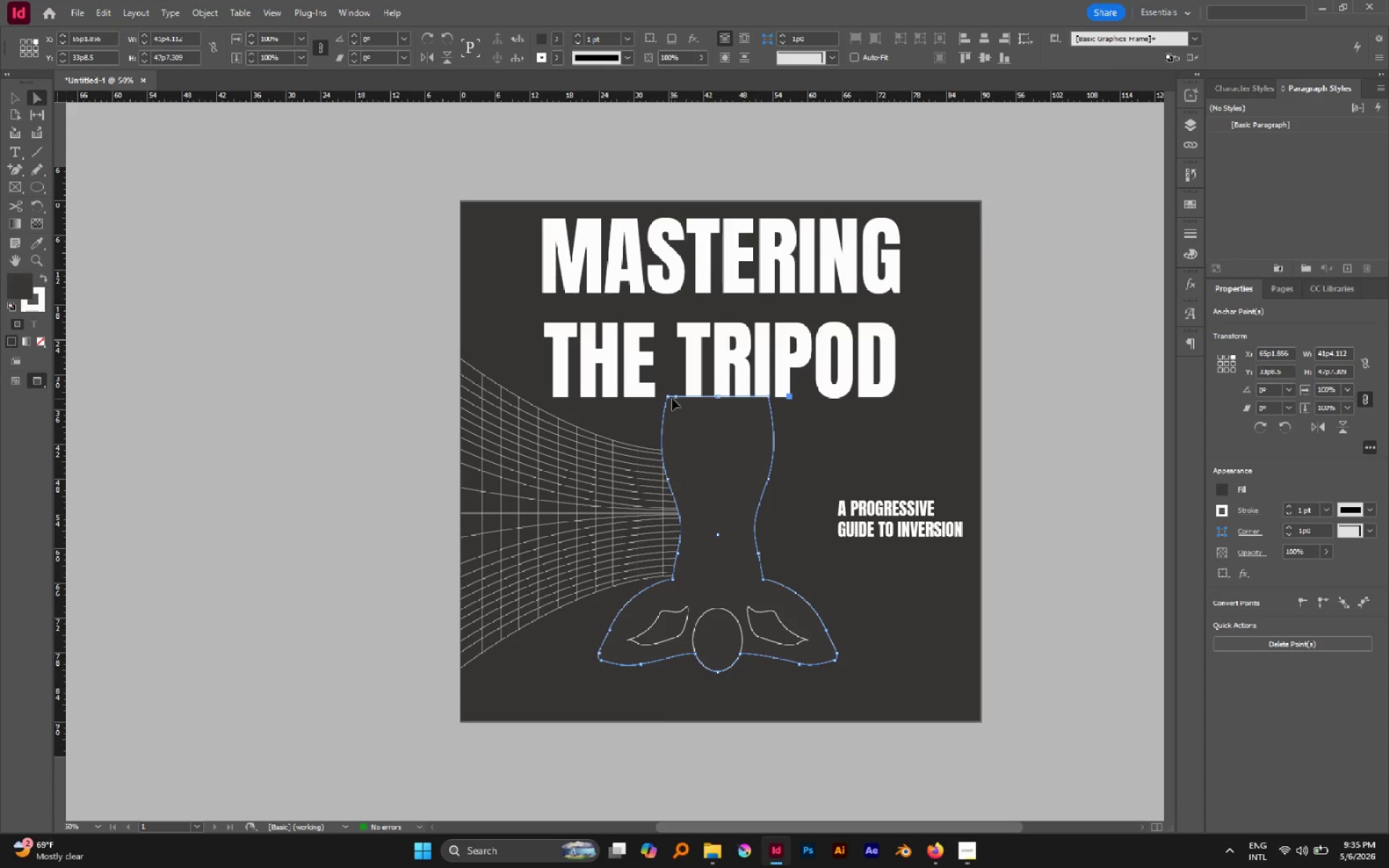 
left_click([676, 395])
 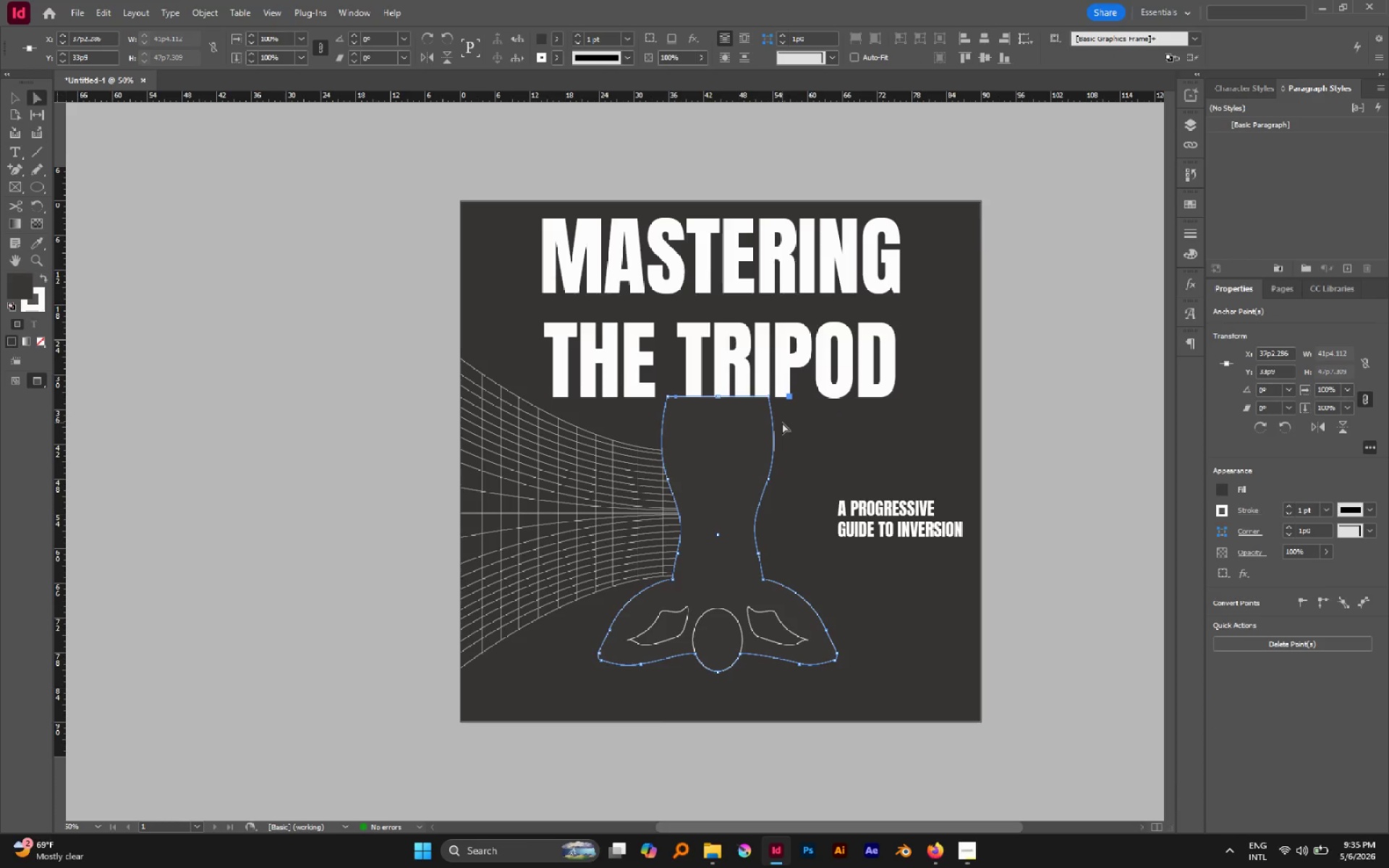 
key(Delete)
 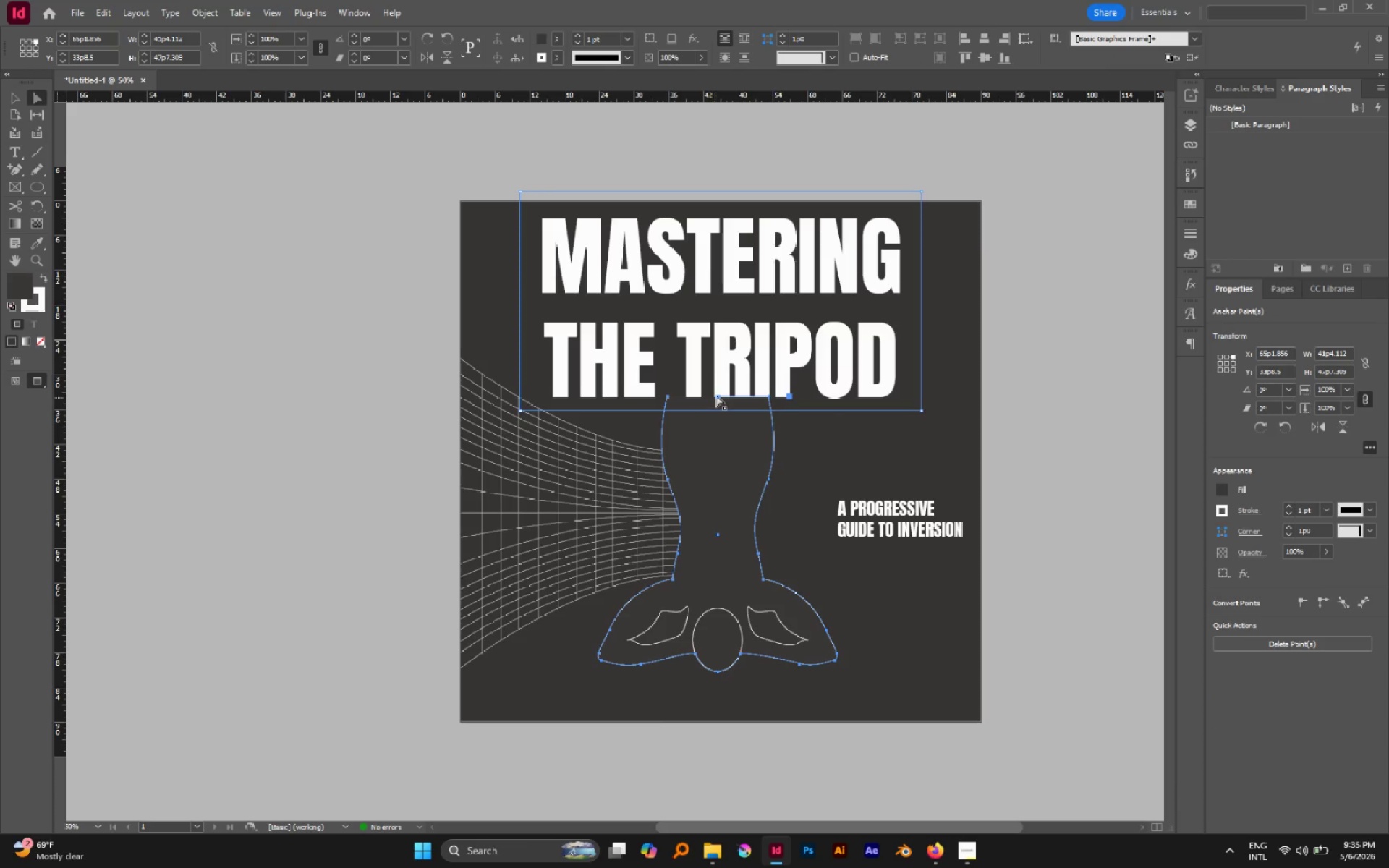 
left_click([721, 395])
 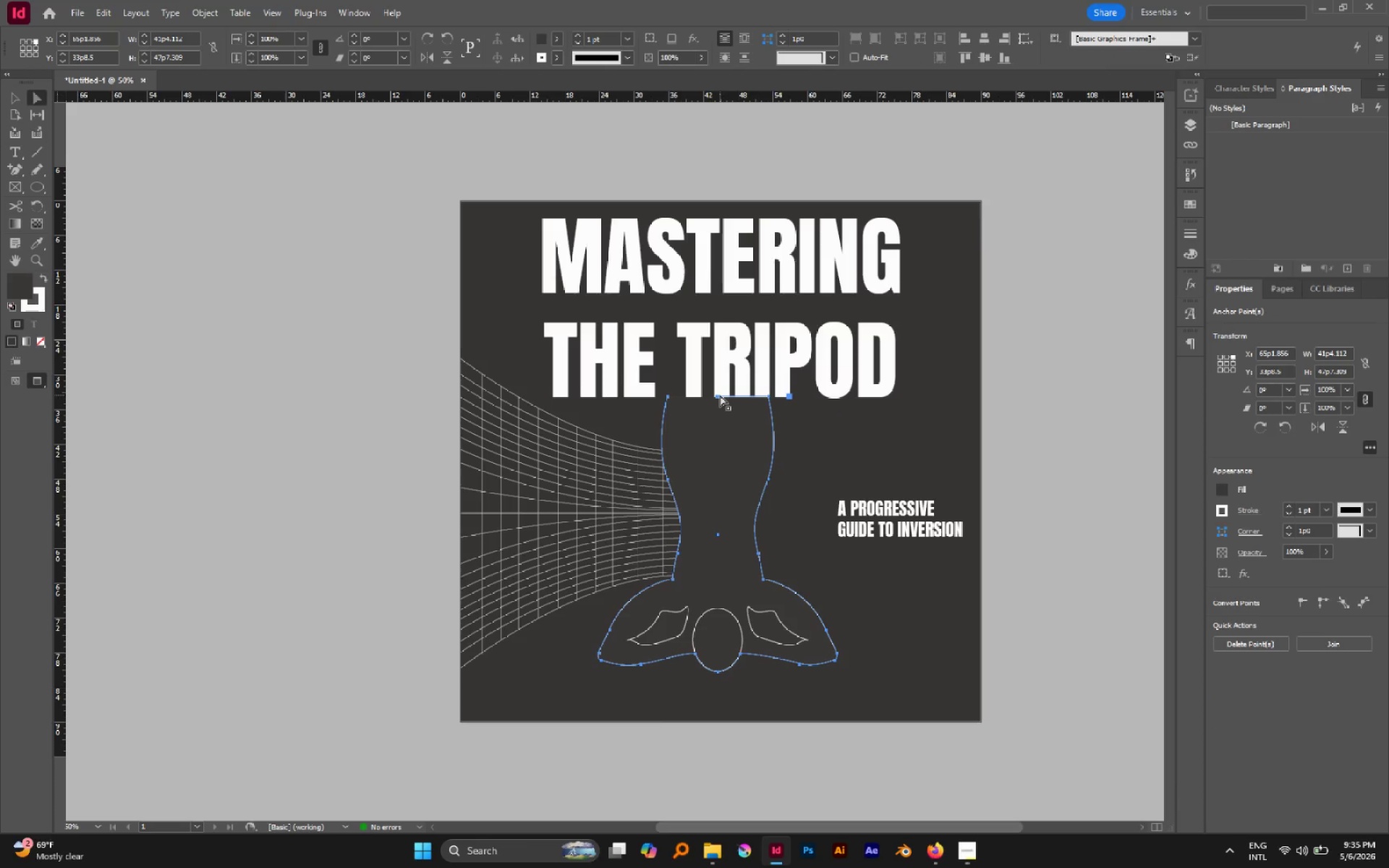 
left_click_drag(start_coordinate=[720, 395], to_coordinate=[727, 417])
 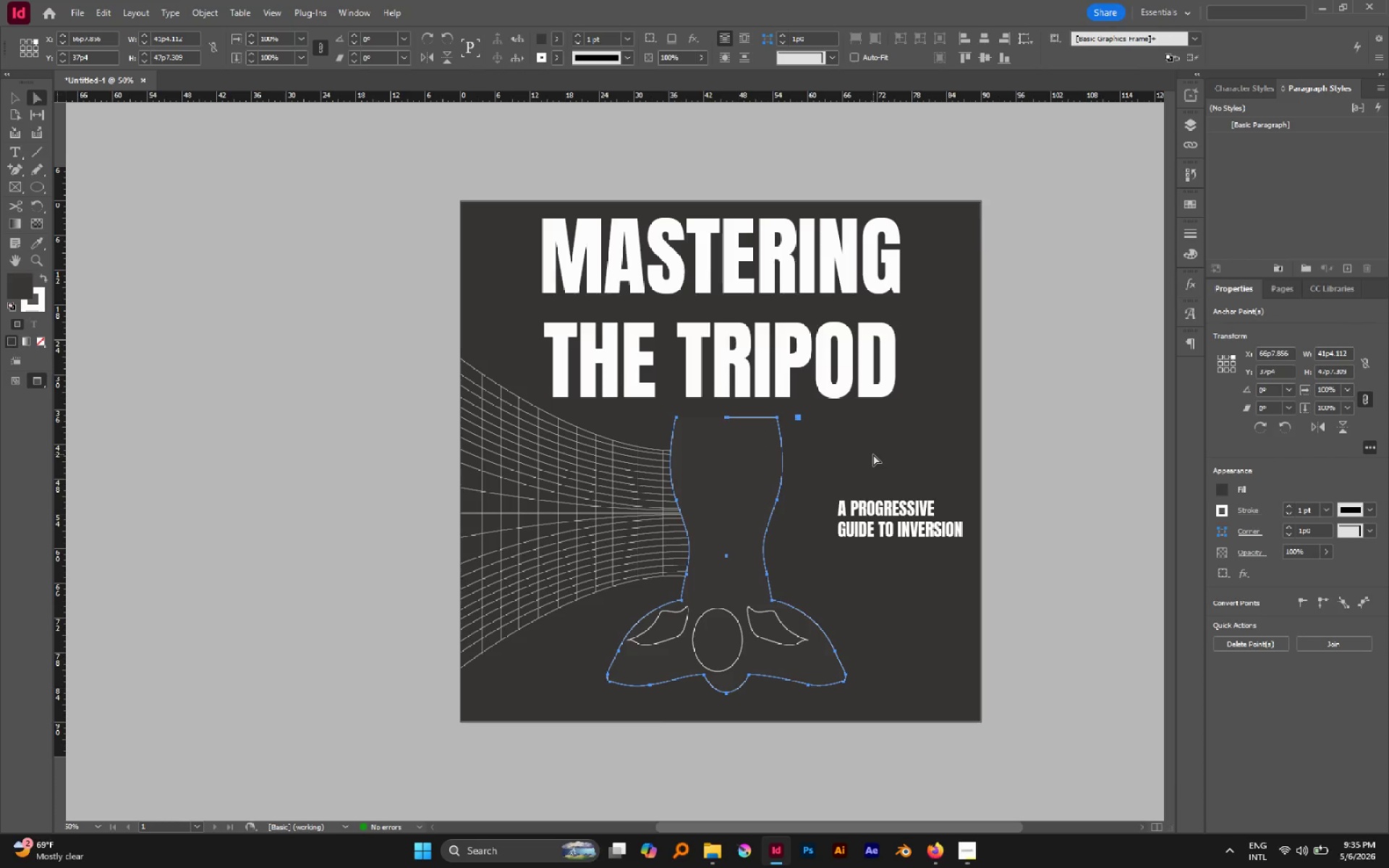 
key(Control+Z)
 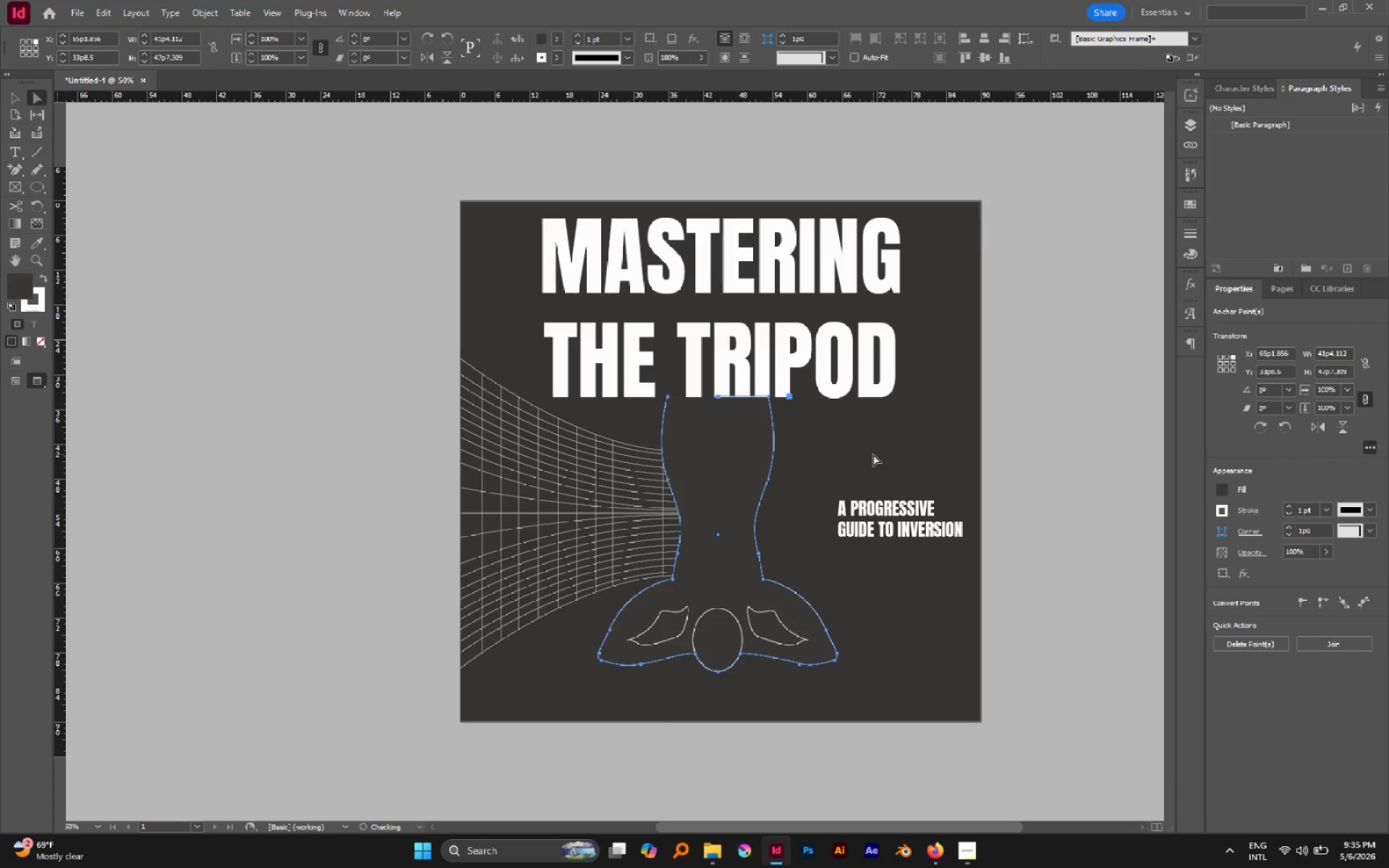 
key(Shift+ArrowDown)
 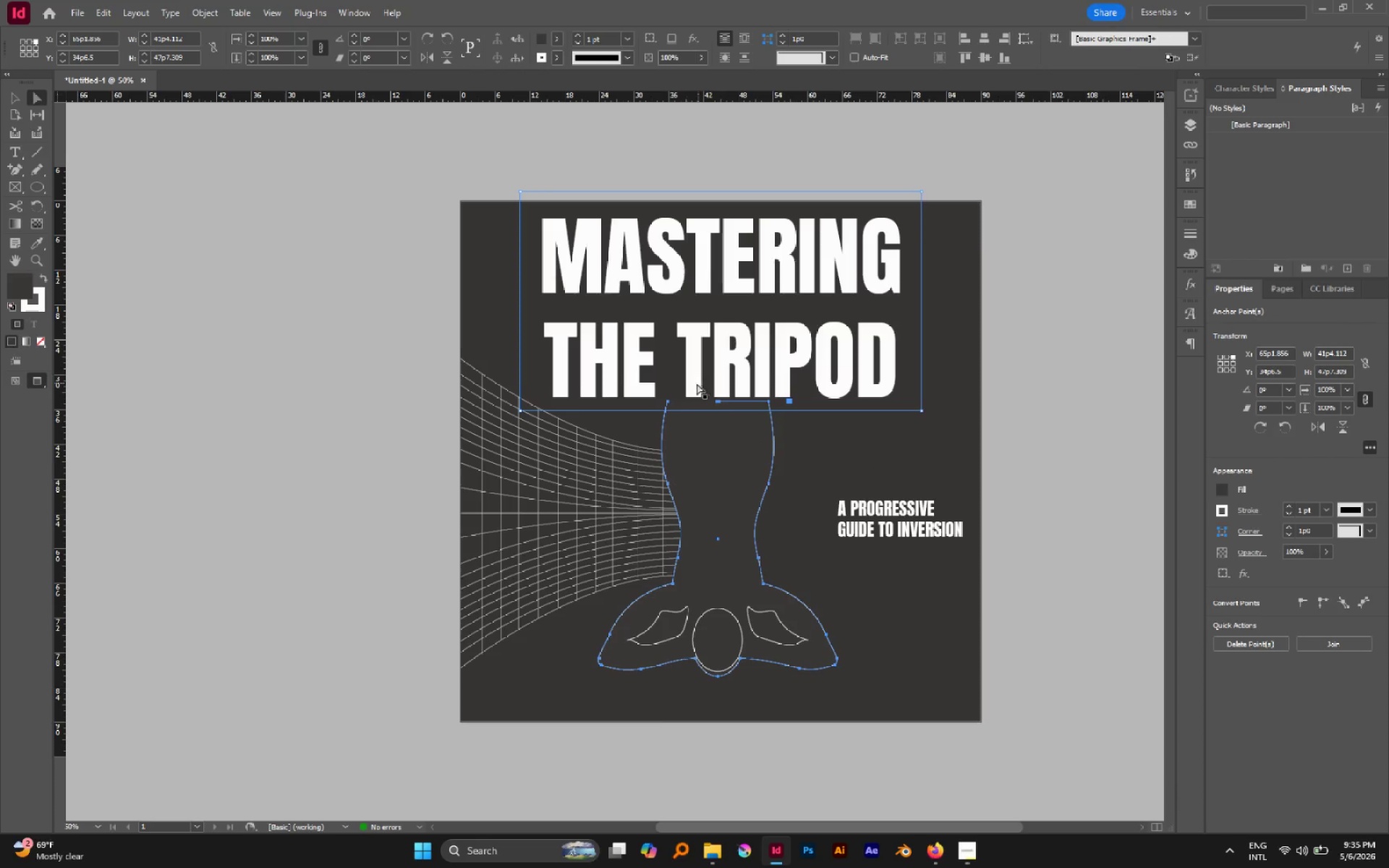 
left_click([443, 320])
 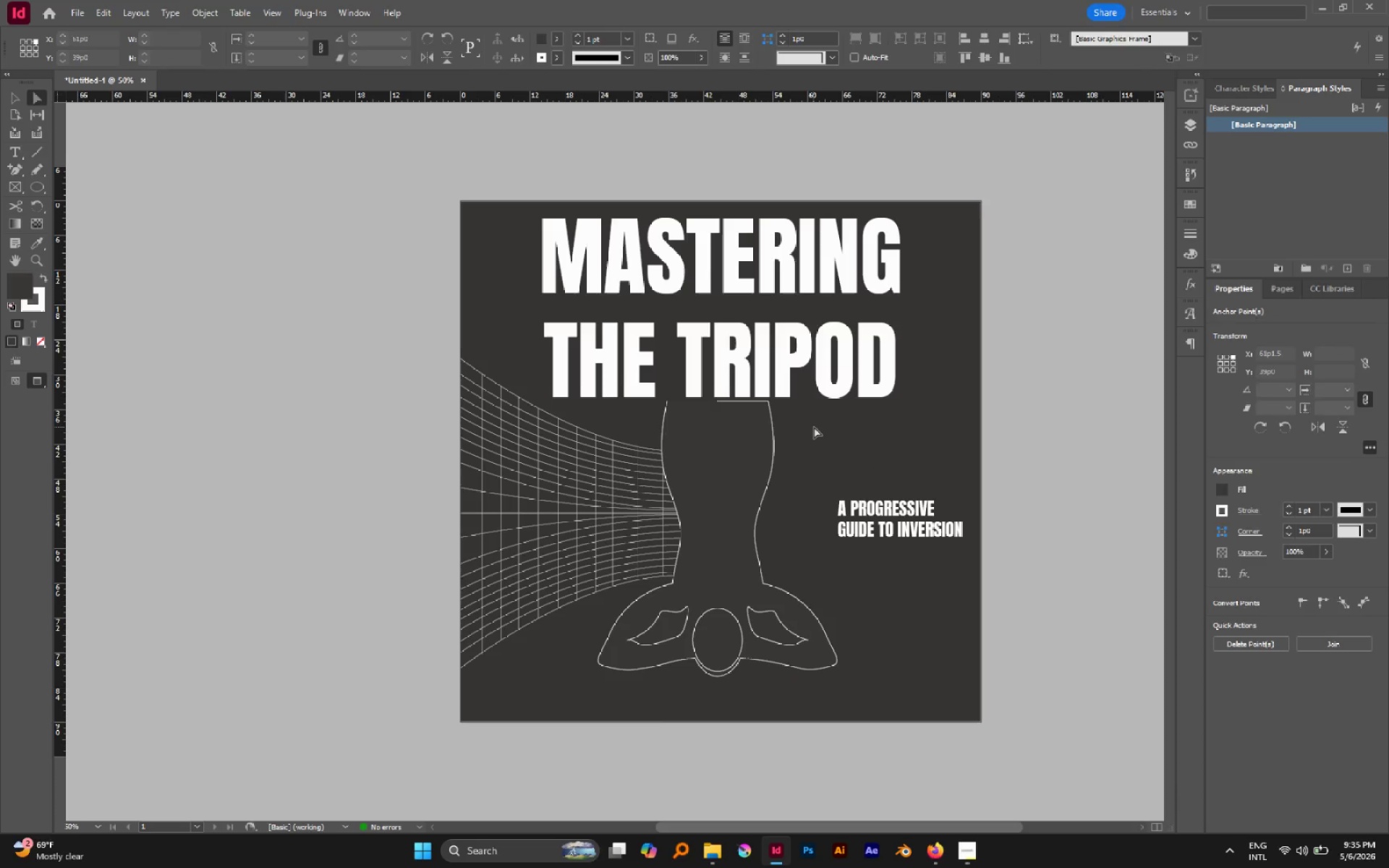 
hold_key(key=AltLeft, duration=0.62)
scroll: coordinate [718, 401], scroll_direction: up, amount: 3.0
 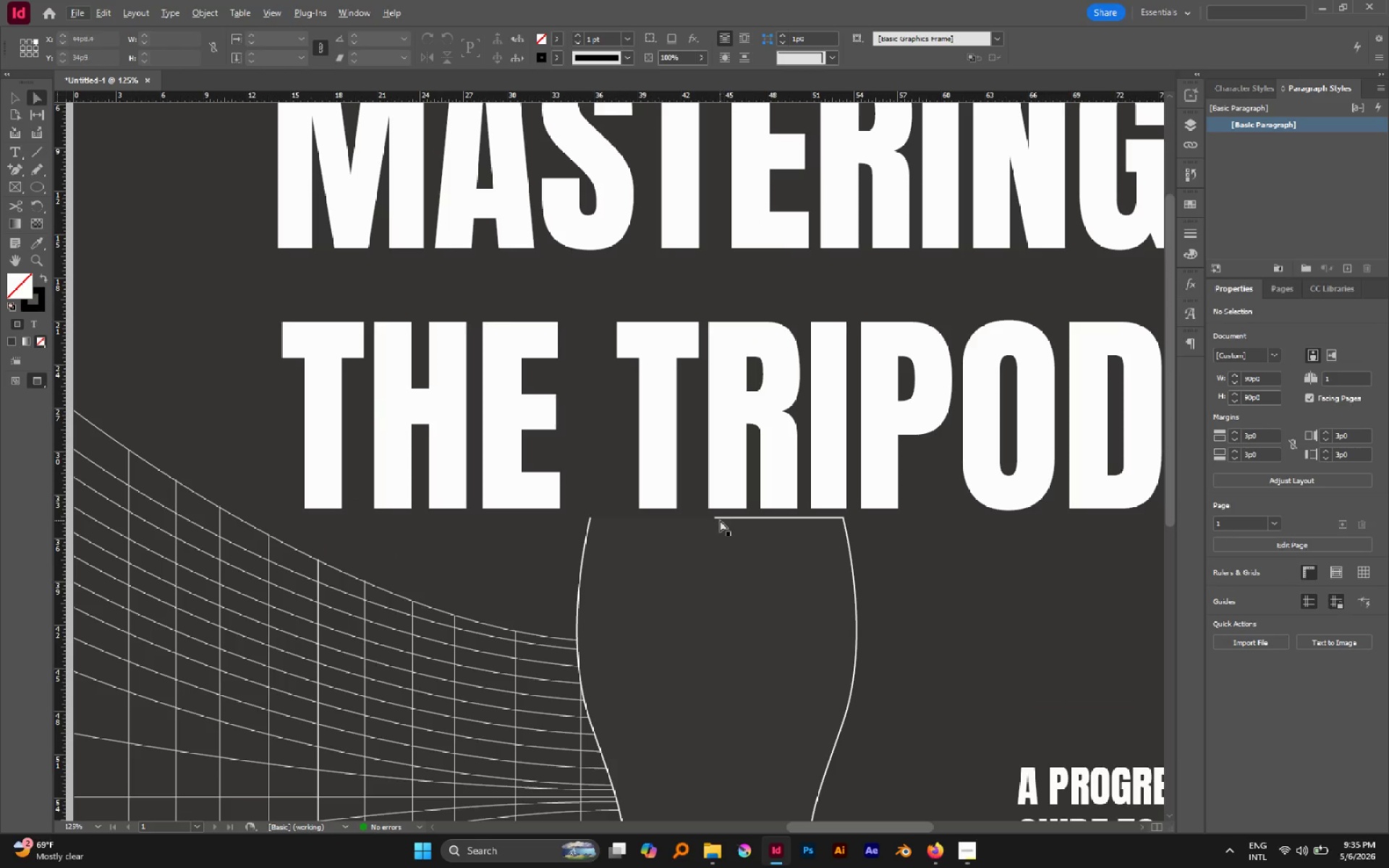 
left_click([718, 518])
 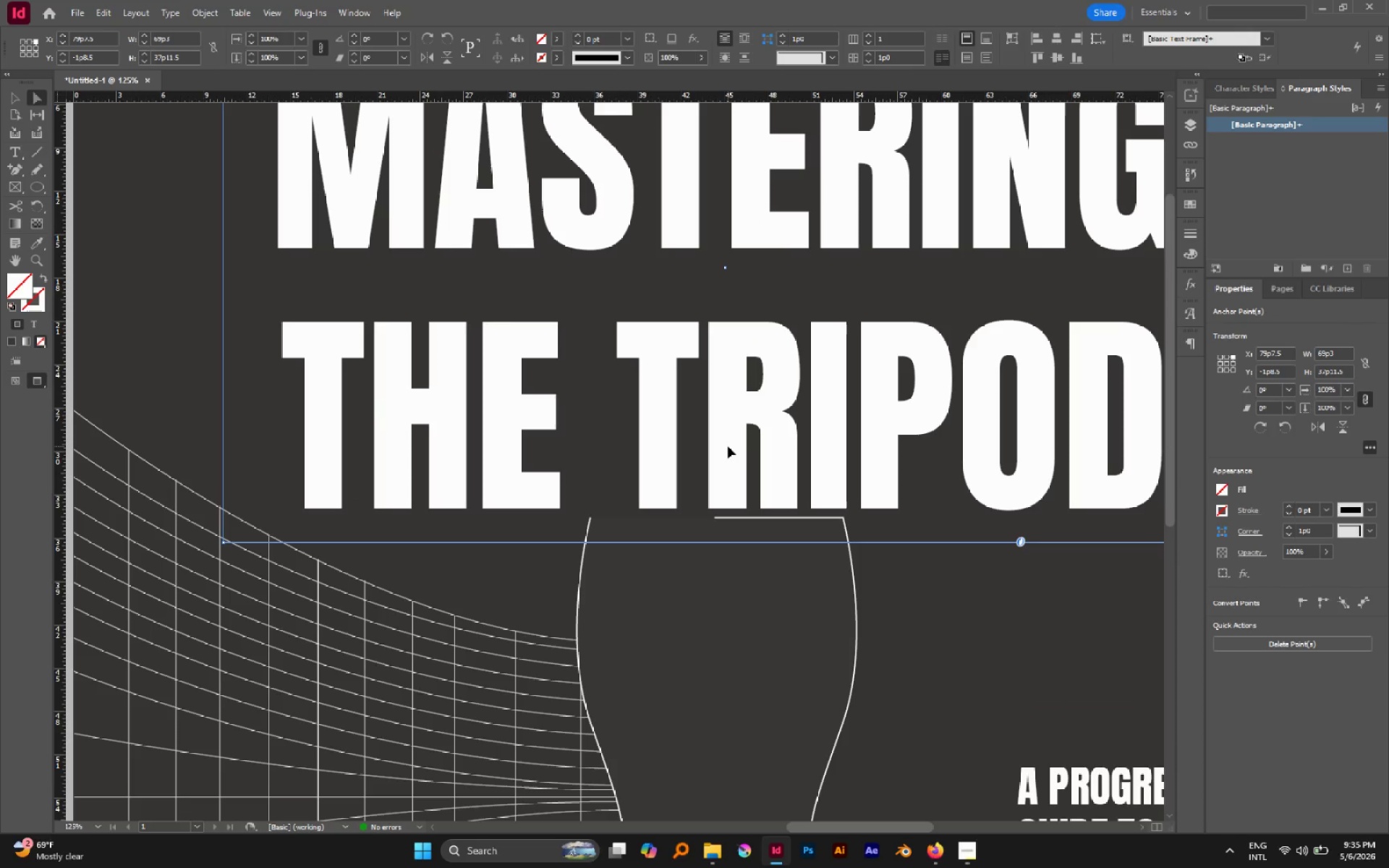 
hold_key(key=AltLeft, duration=0.41)
scroll: coordinate [728, 446], scroll_direction: down, amount: 2.0
 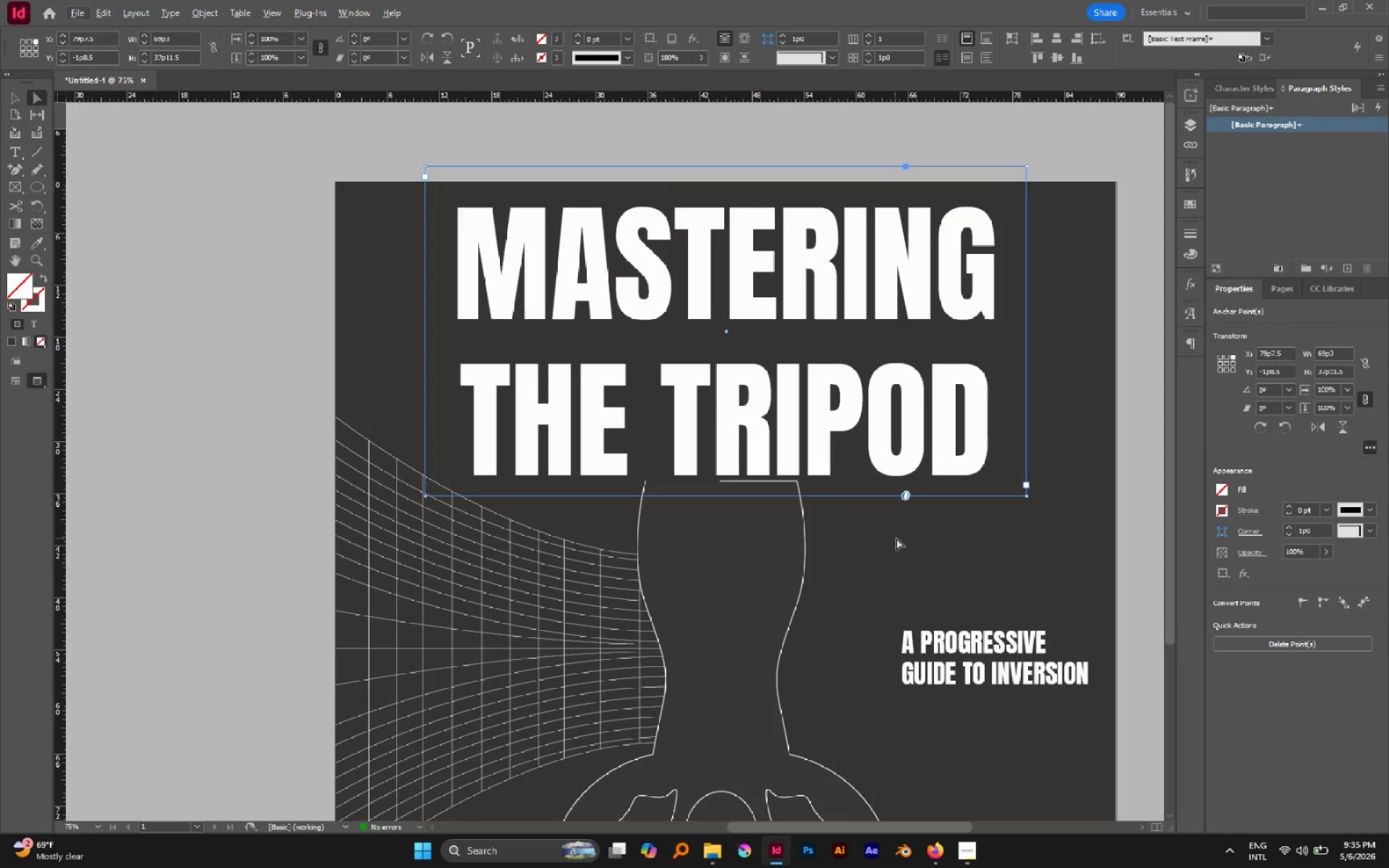 
left_click([897, 539])
 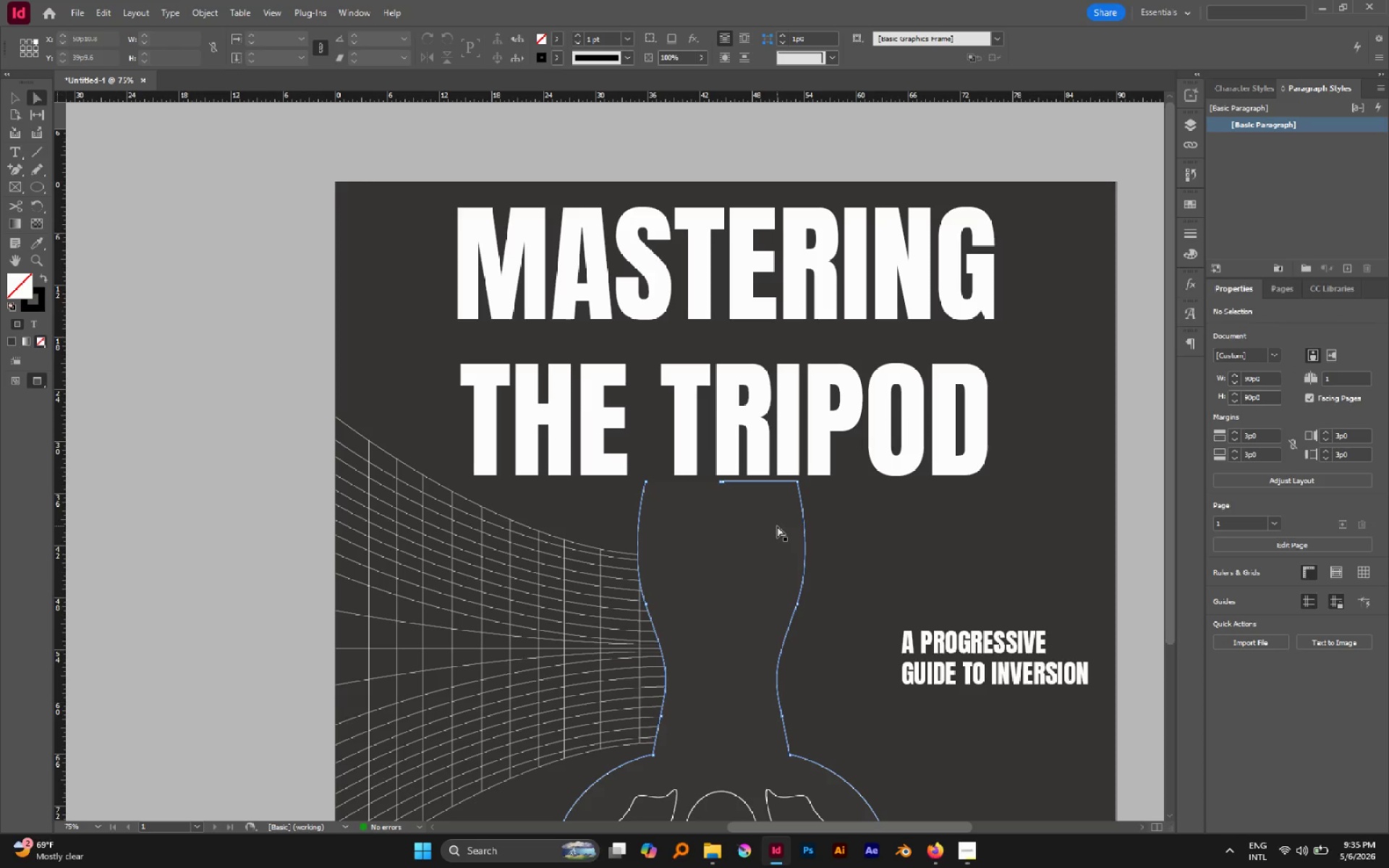 
scroll: coordinate [777, 526], scroll_direction: down, amount: 3.0
 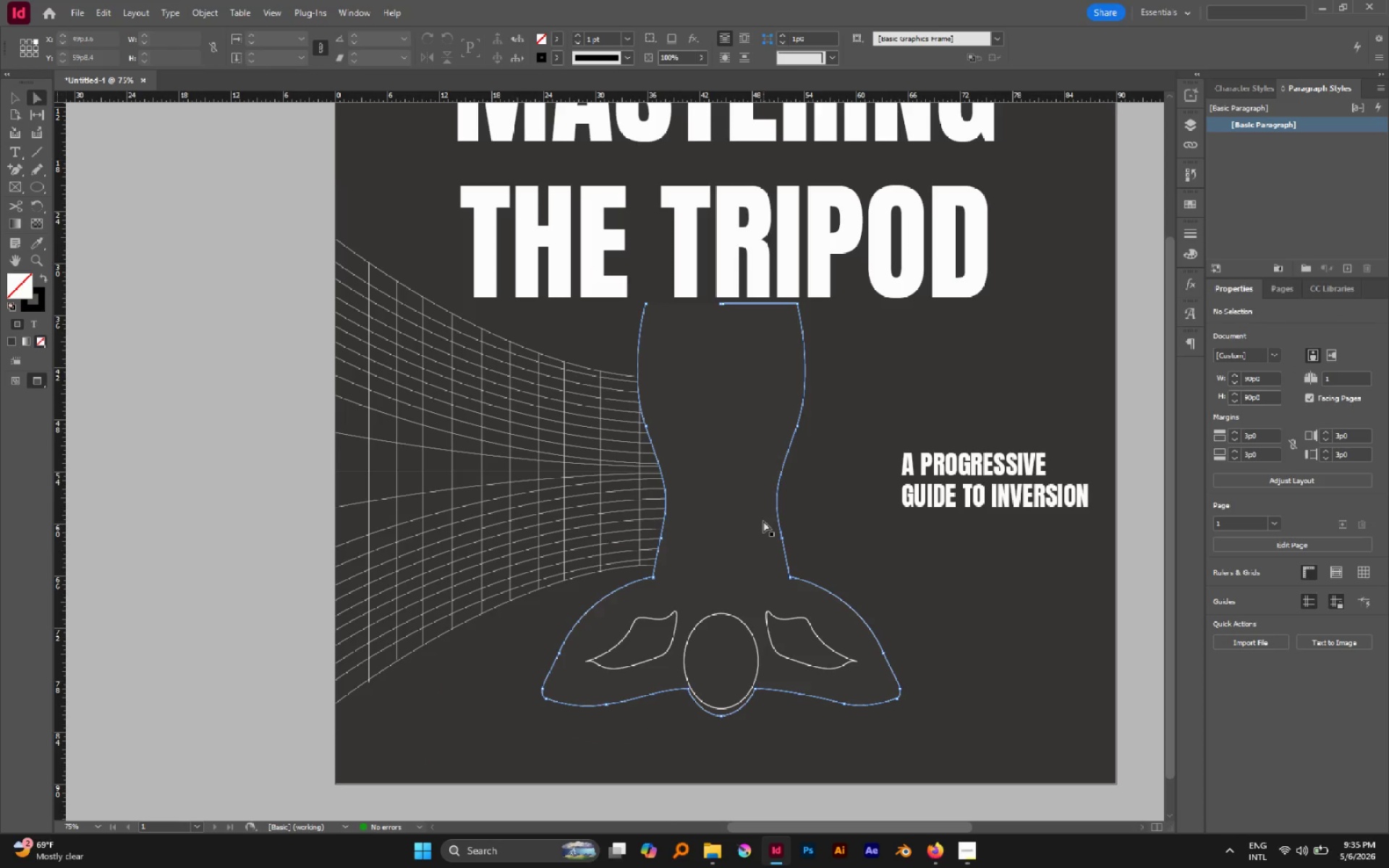 
key(V)
 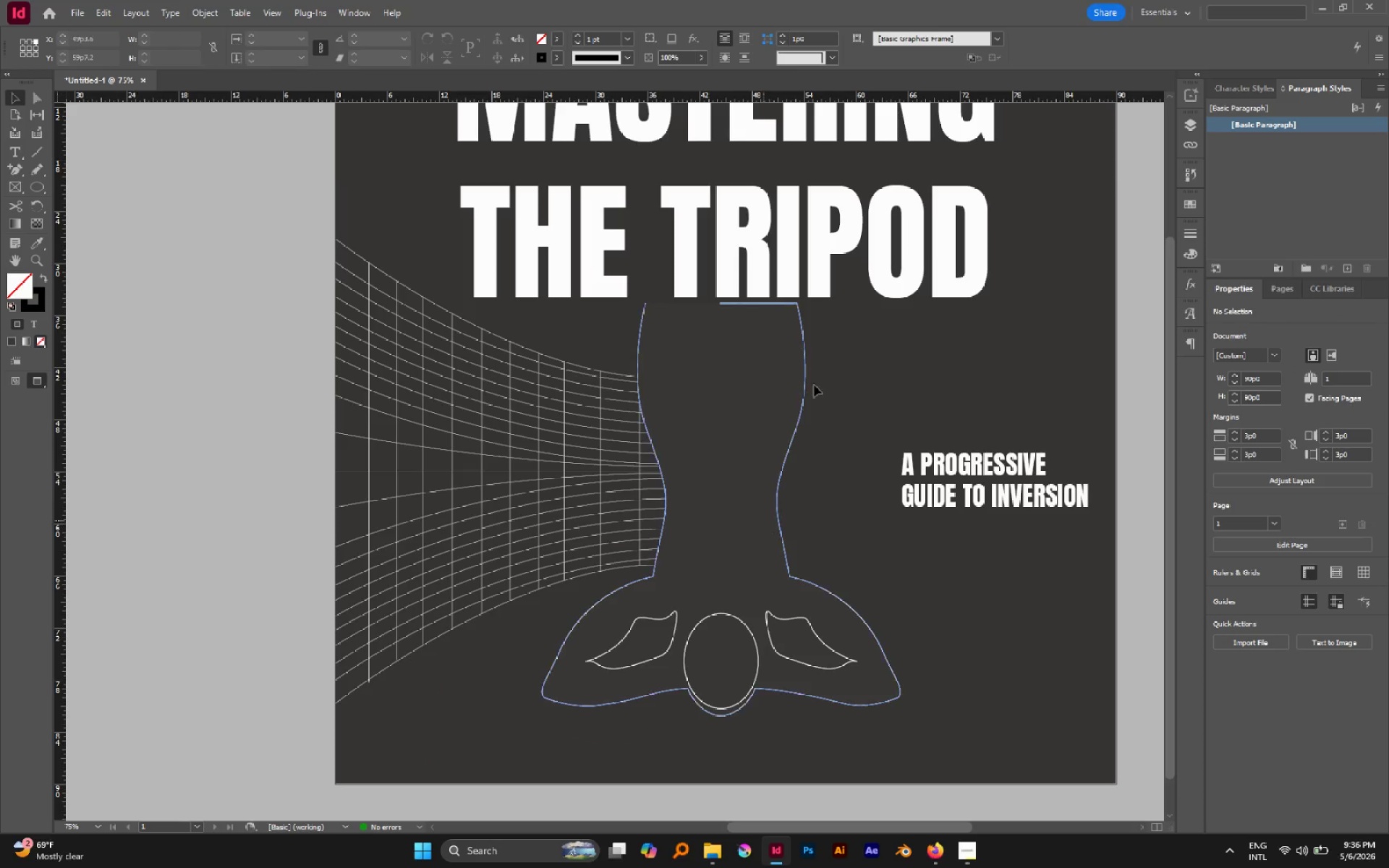 
key(V)
 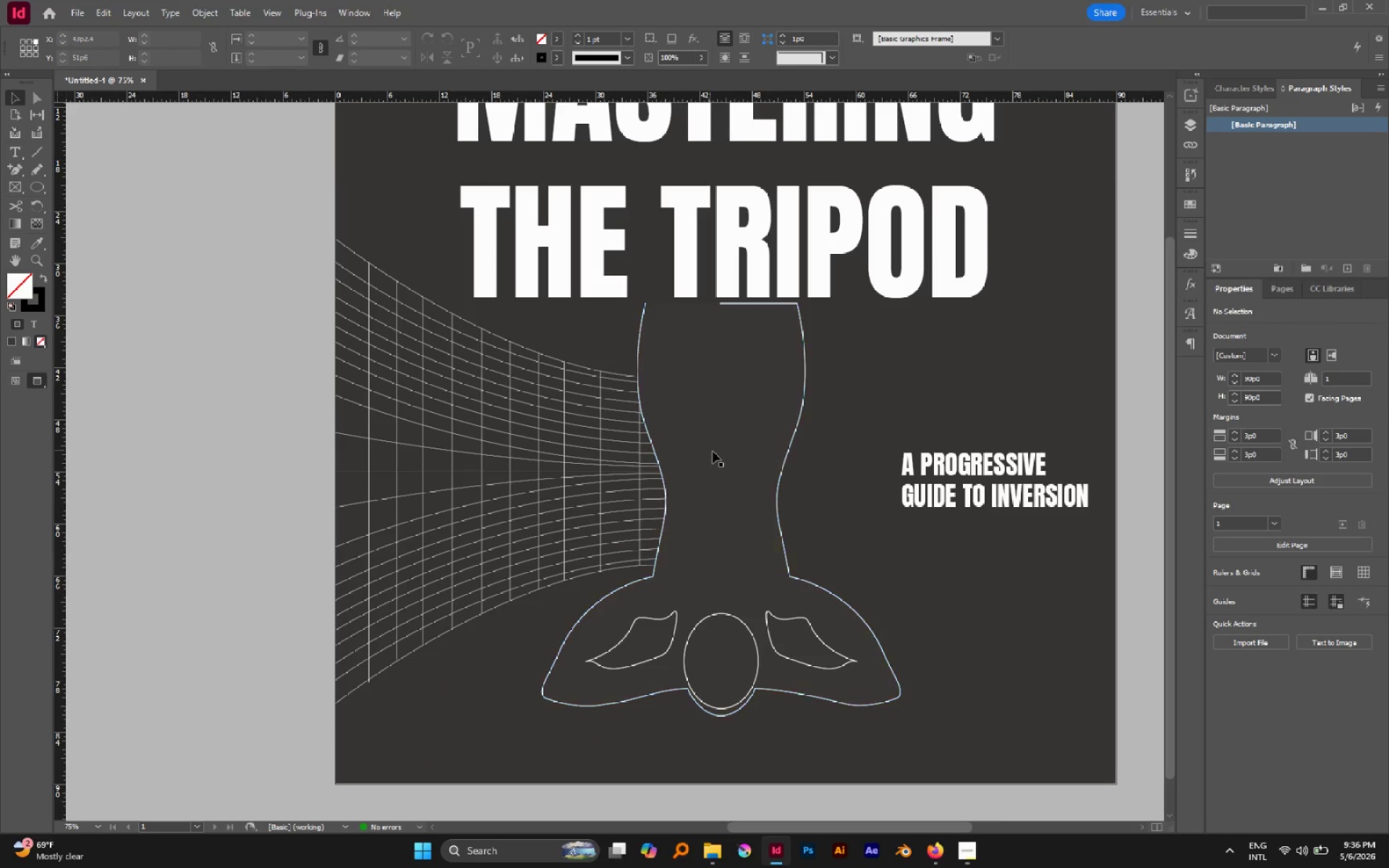 
key(Shift+ArrowDown)
 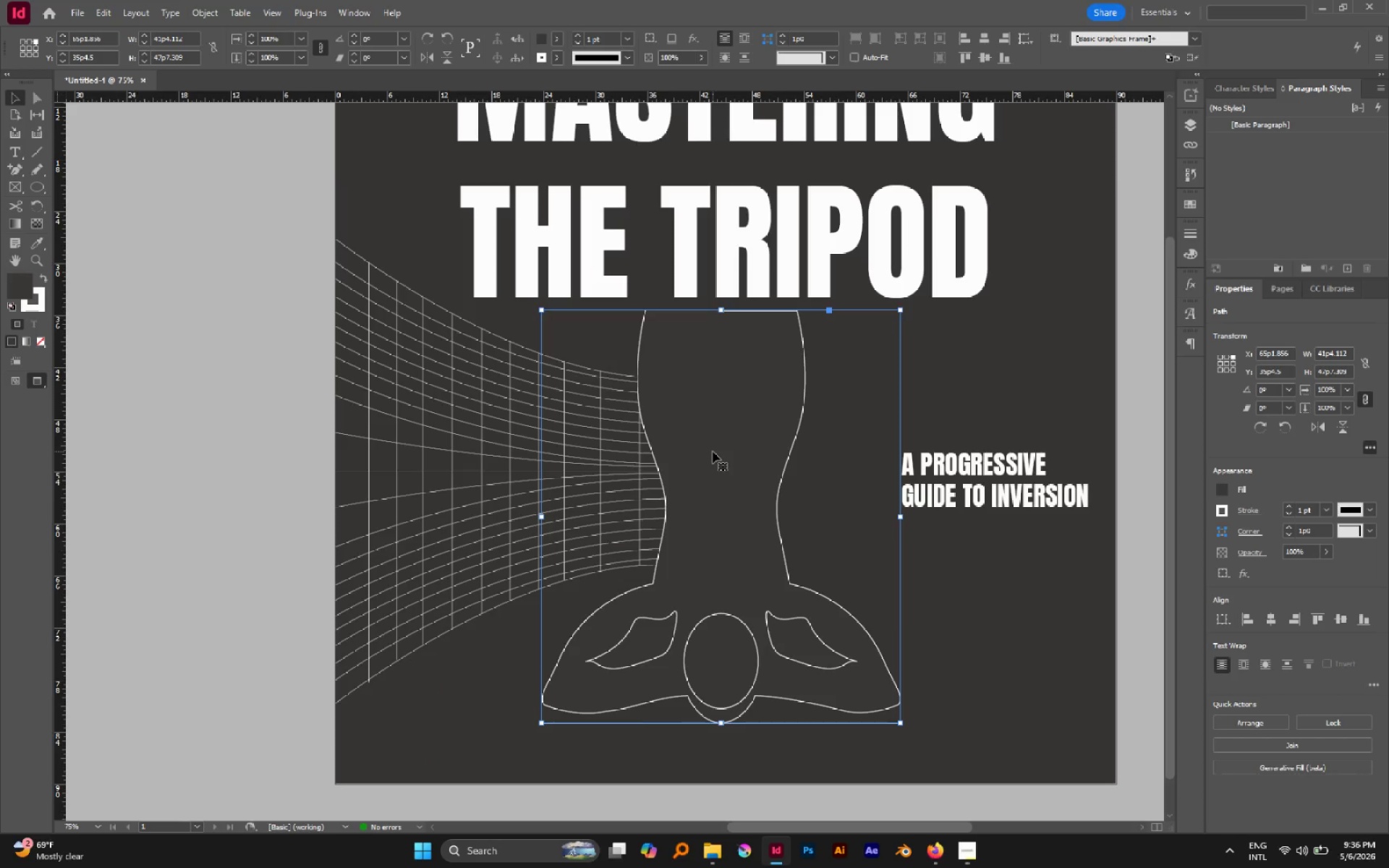 
key(A)
 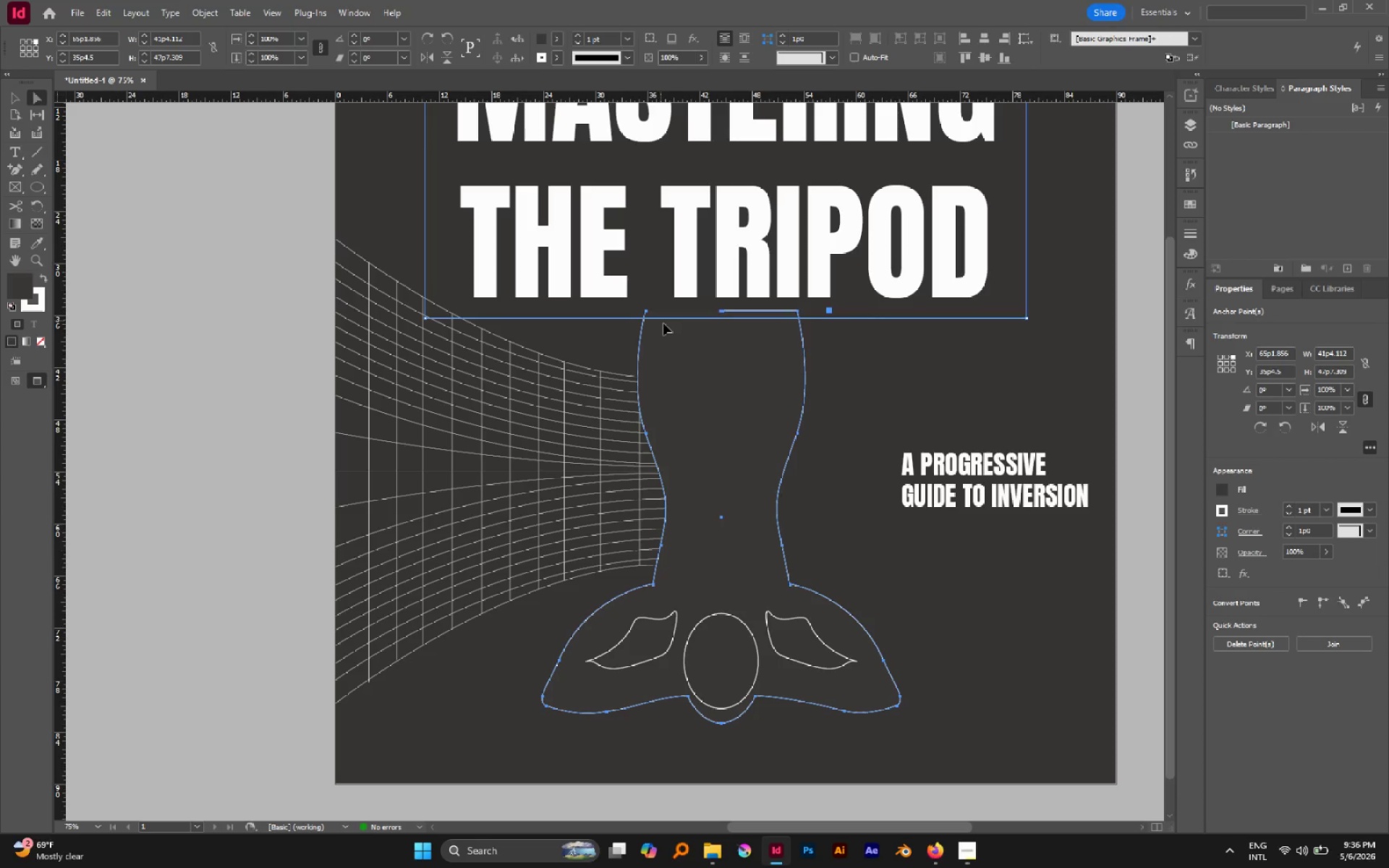 
left_click([613, 345])
 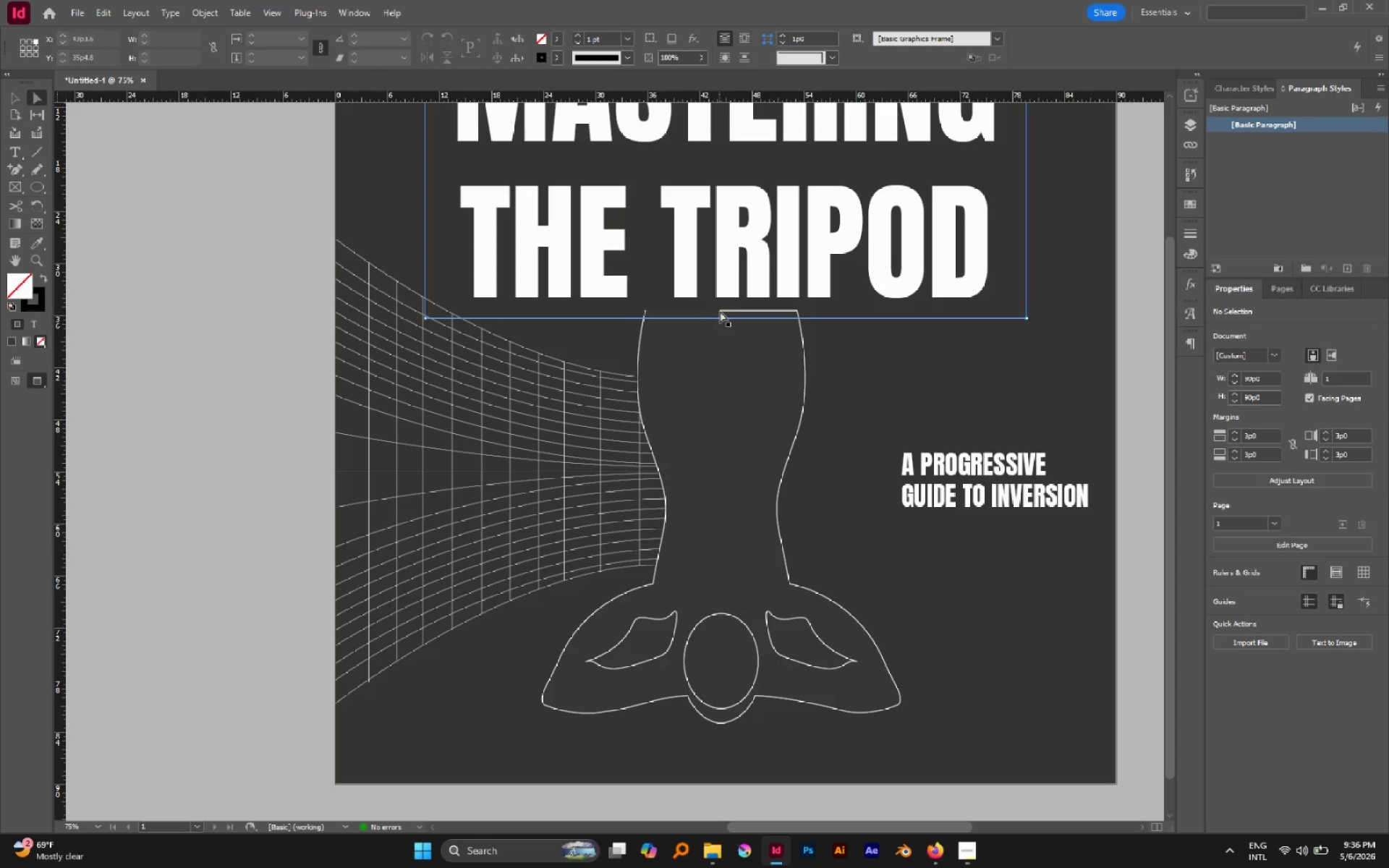 
left_click([723, 312])
 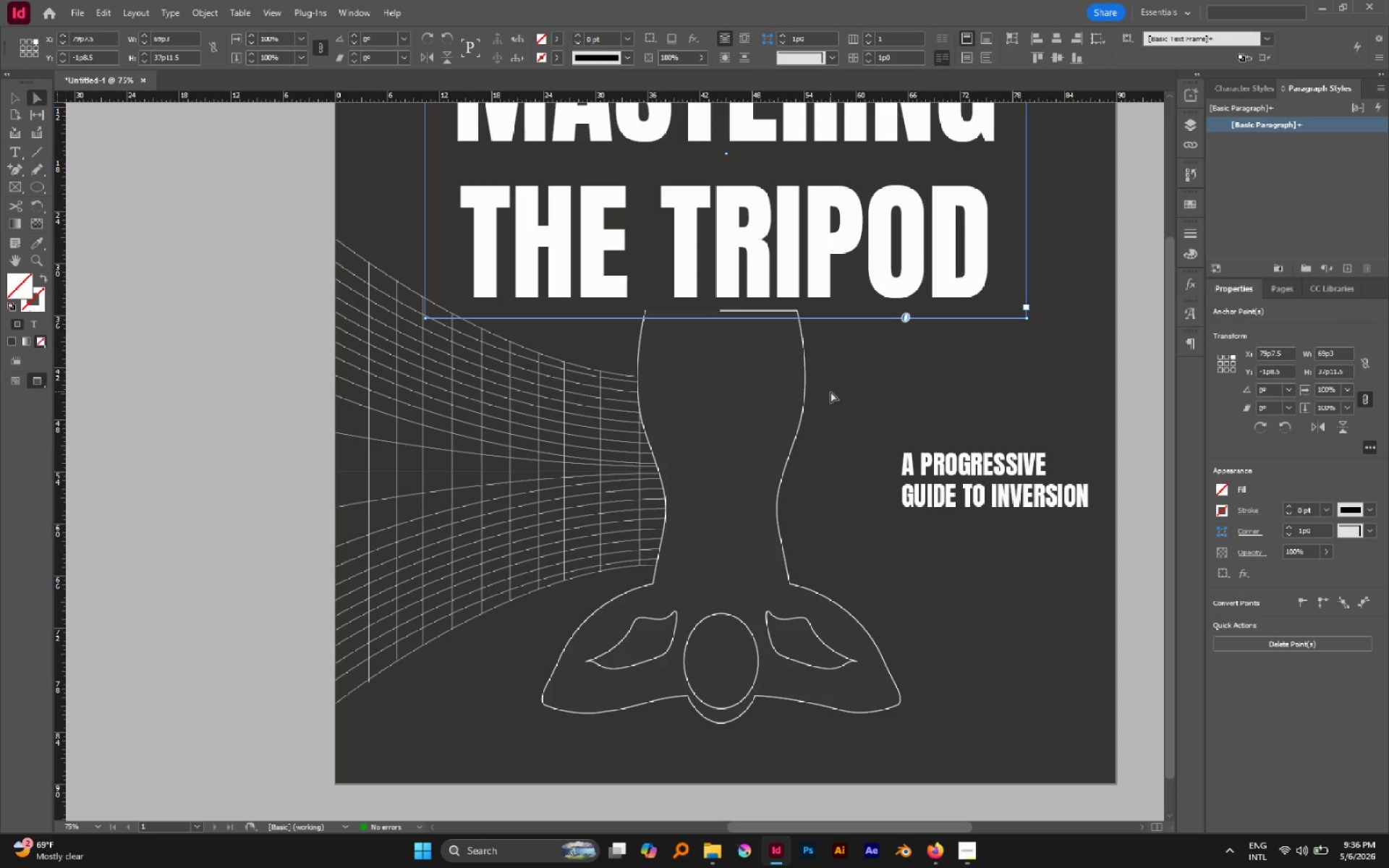 
left_click([831, 391])
 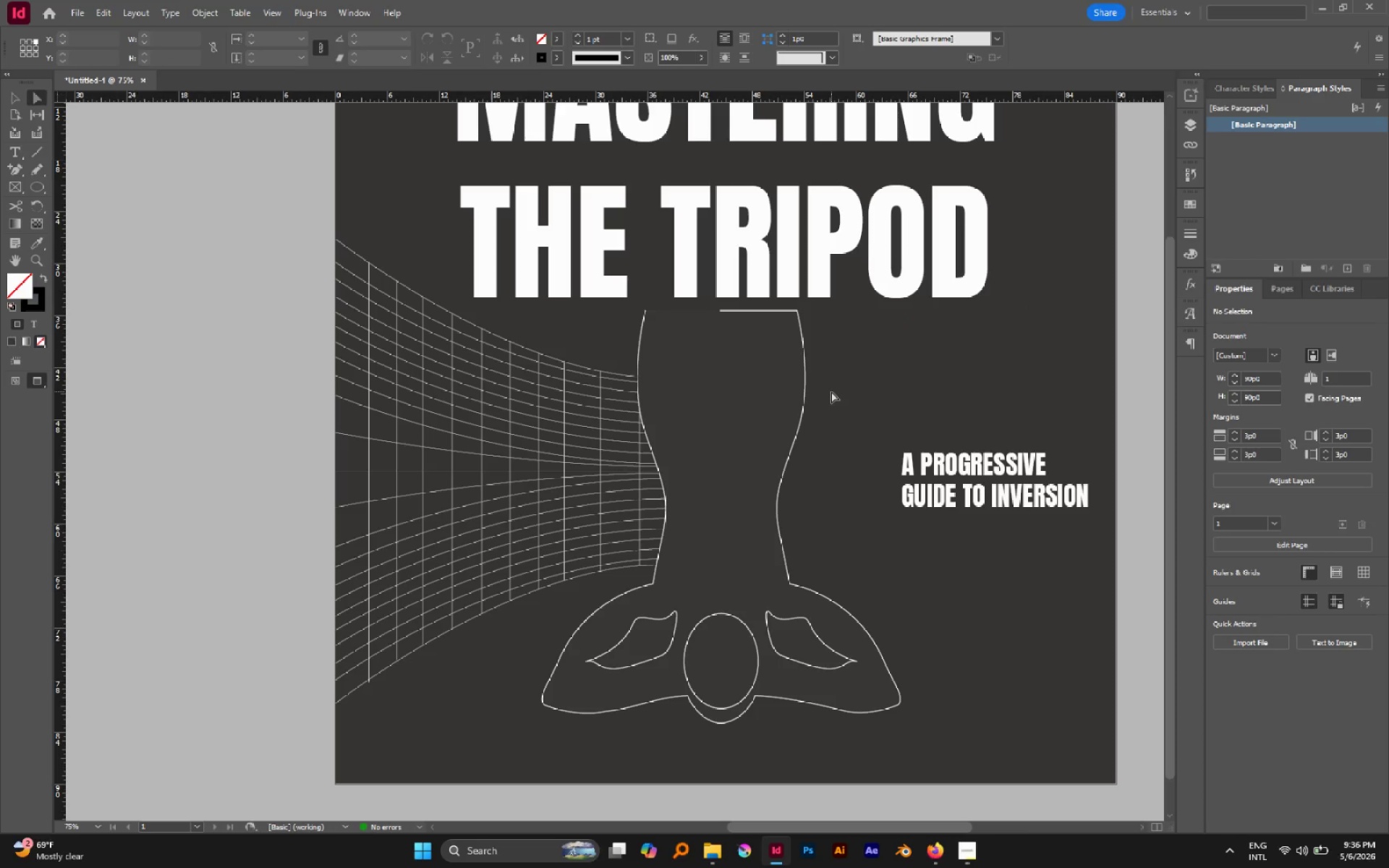 
key(V)
 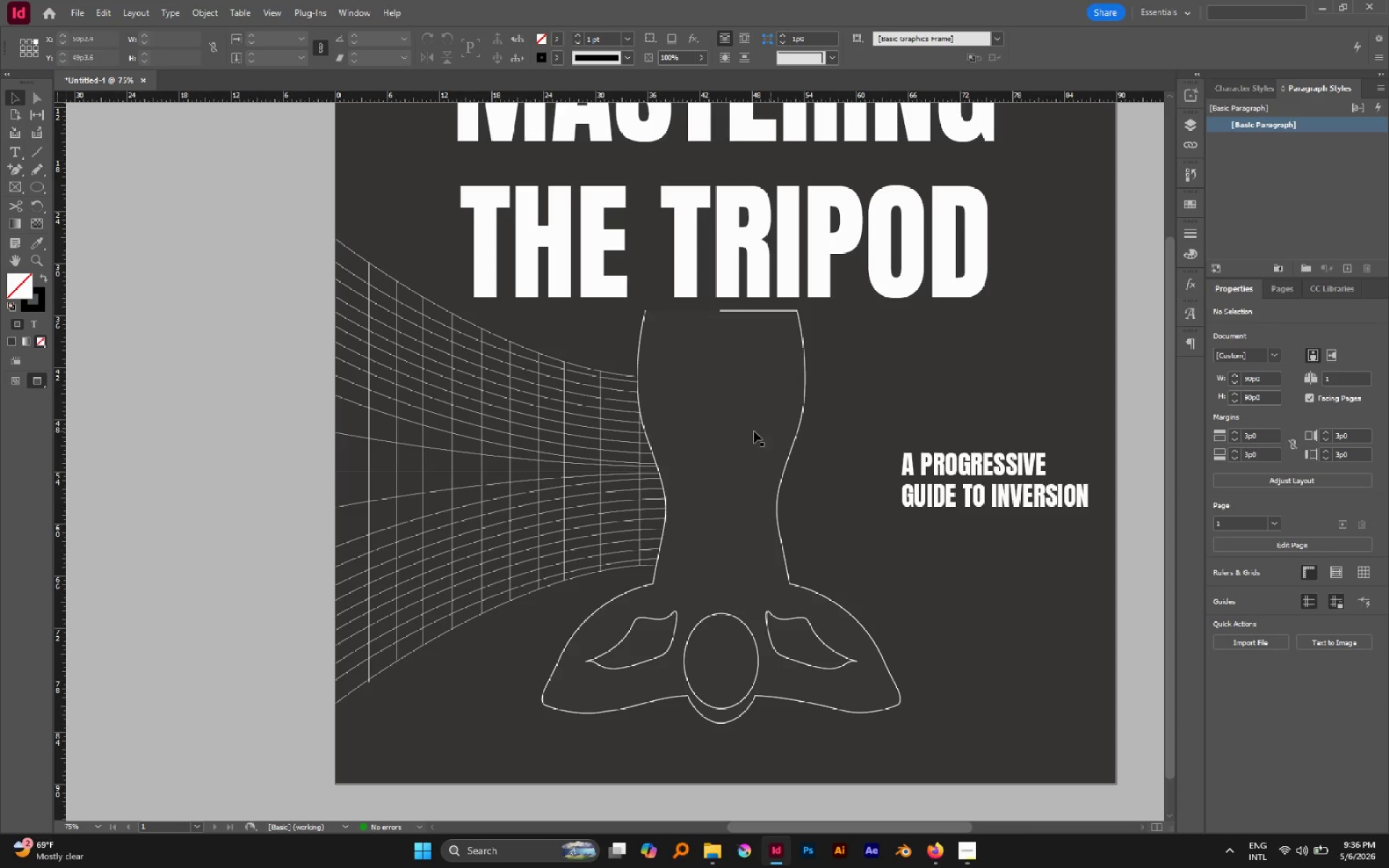 
left_click([753, 431])
 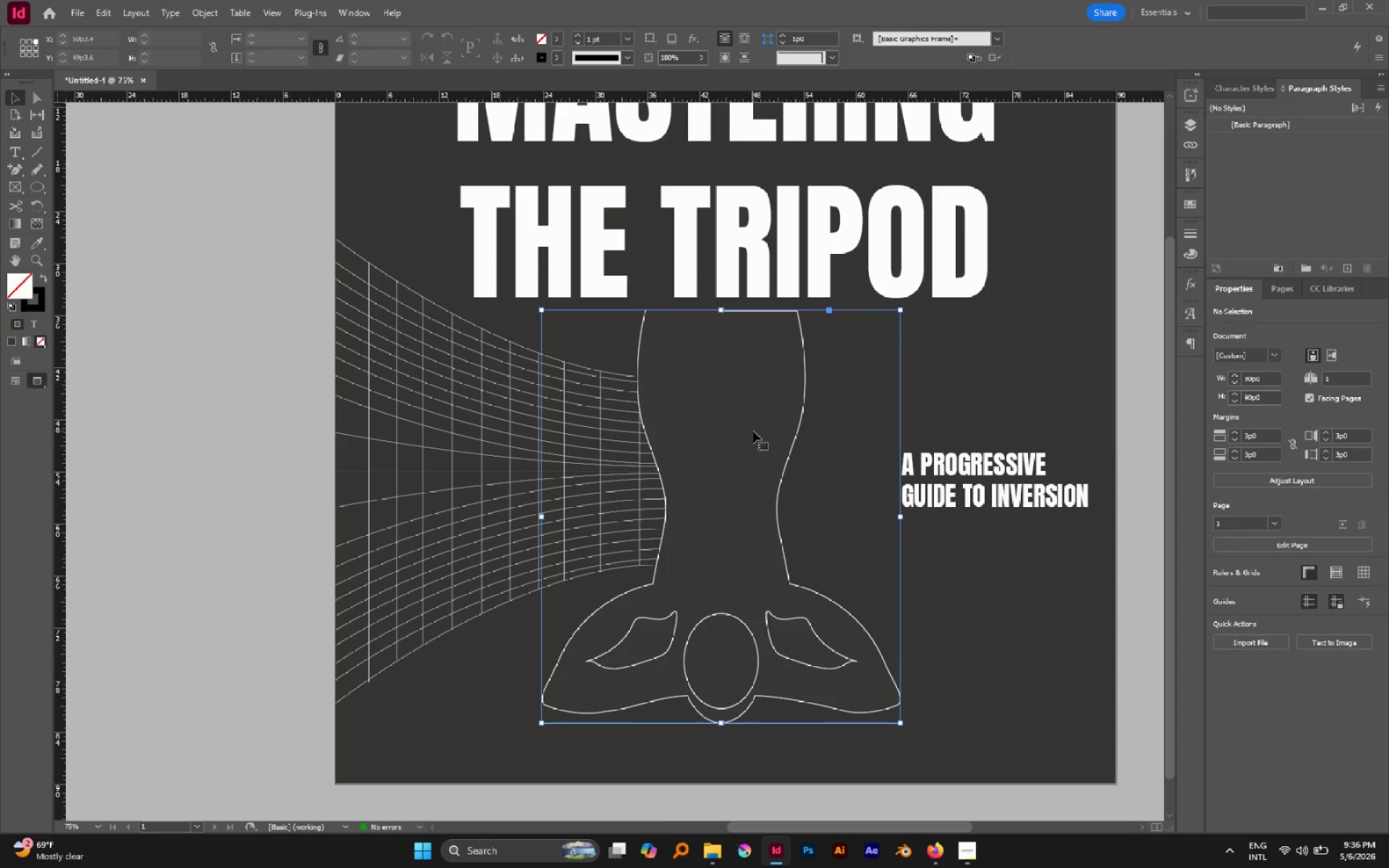 
key(Shift+ArrowDown)
 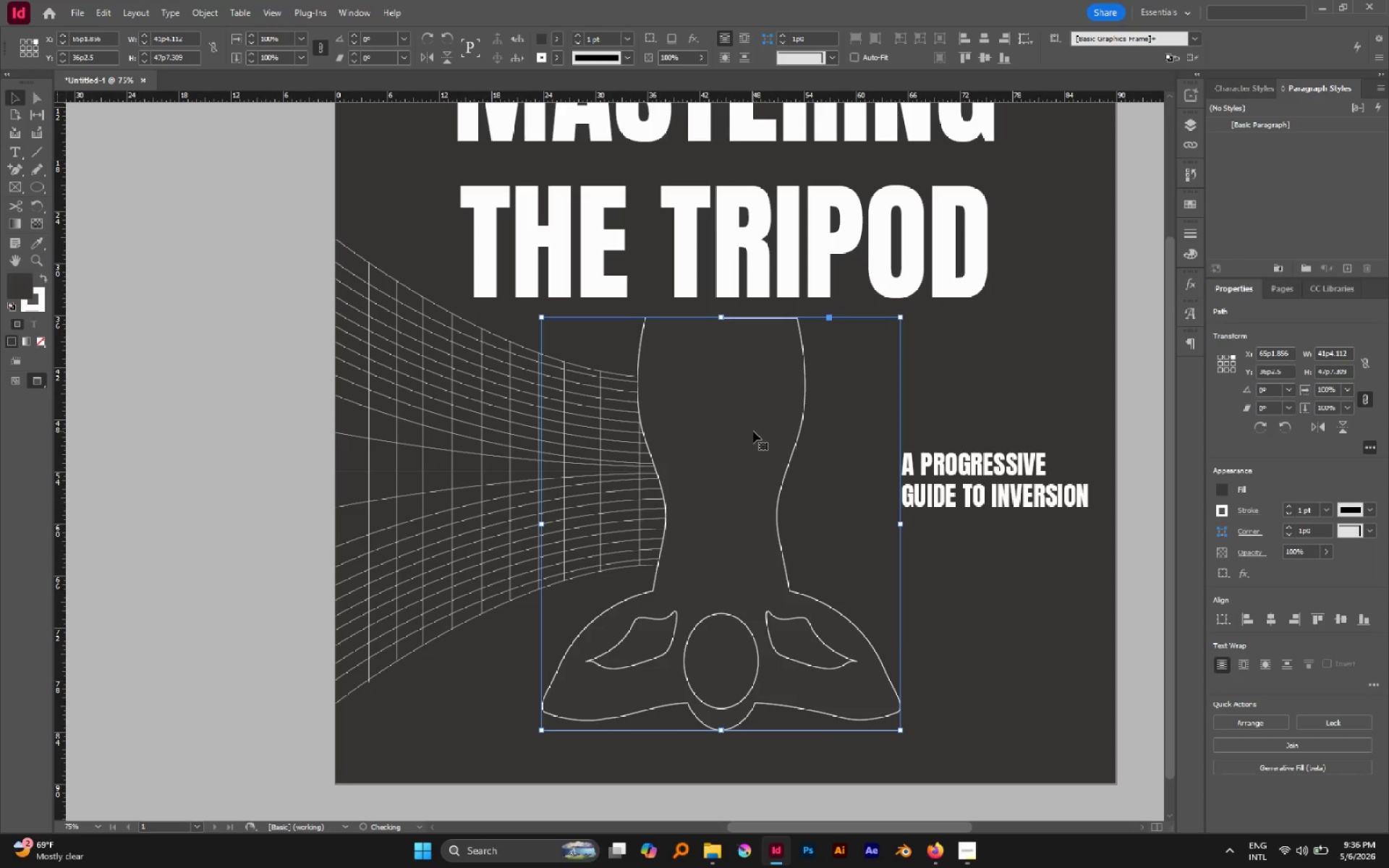 
key(Shift+ArrowDown)
 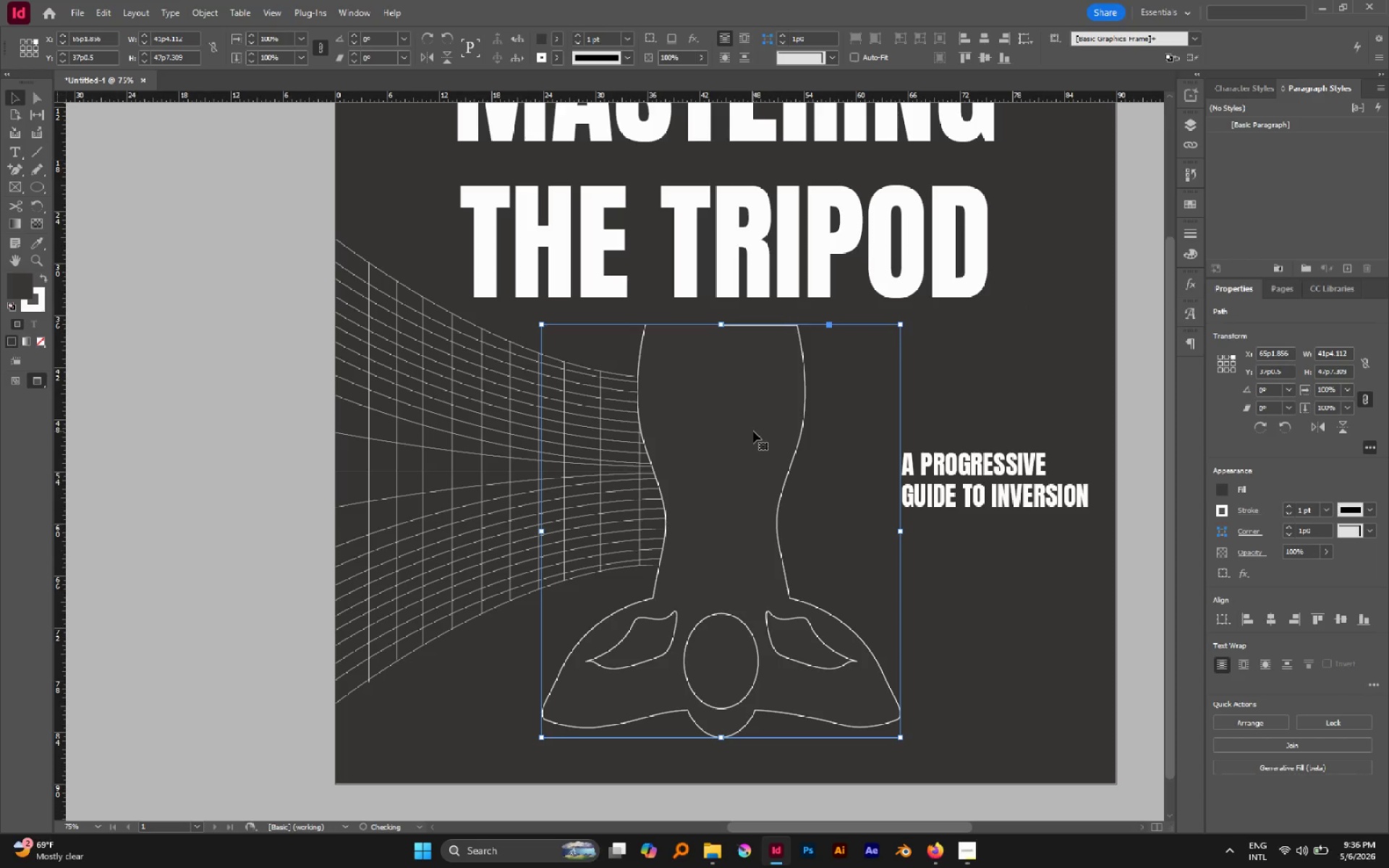 
key(Shift+ArrowDown)
 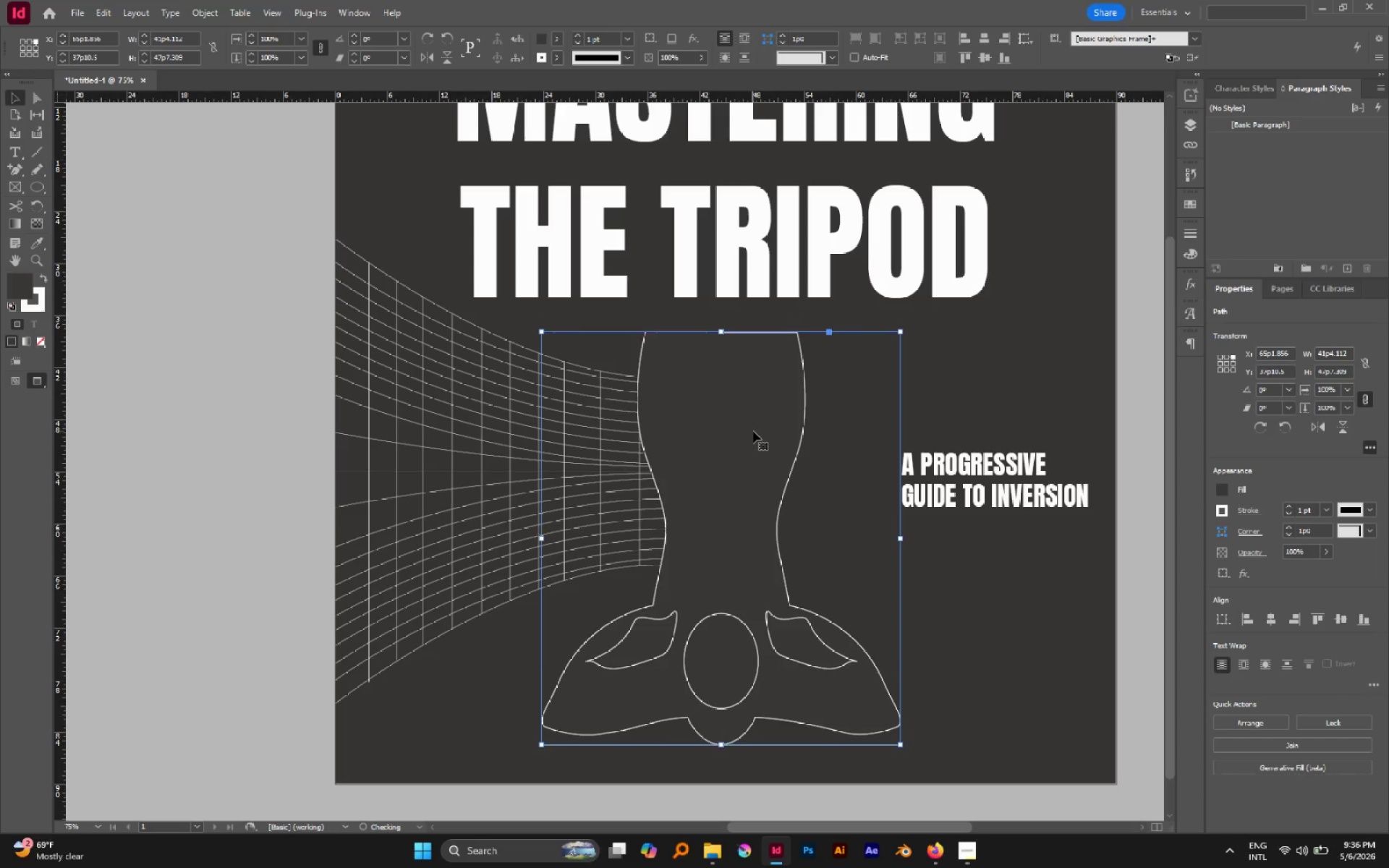 
key(Shift+ArrowDown)
 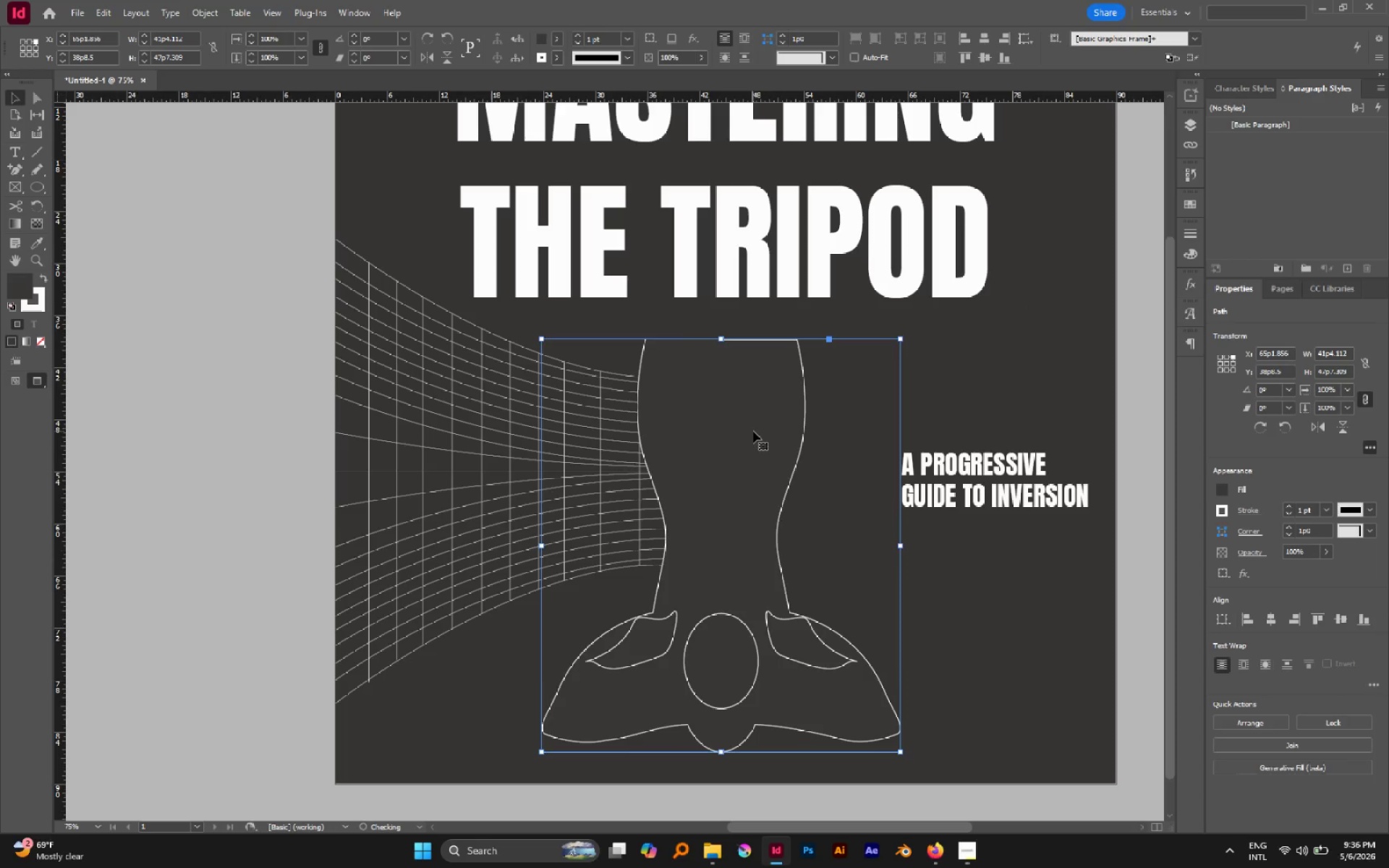 
key(A)
 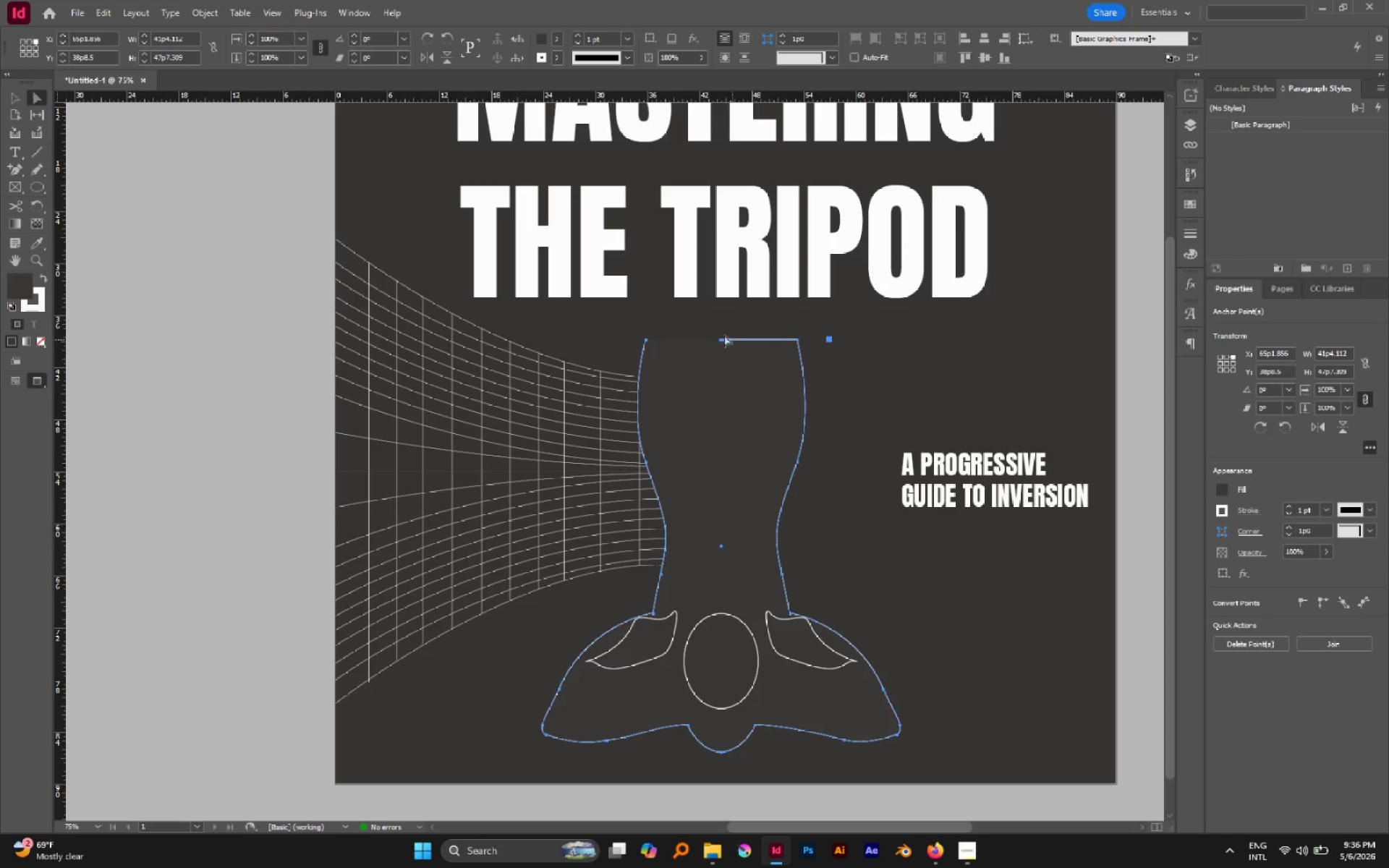 
left_click([724, 333])
 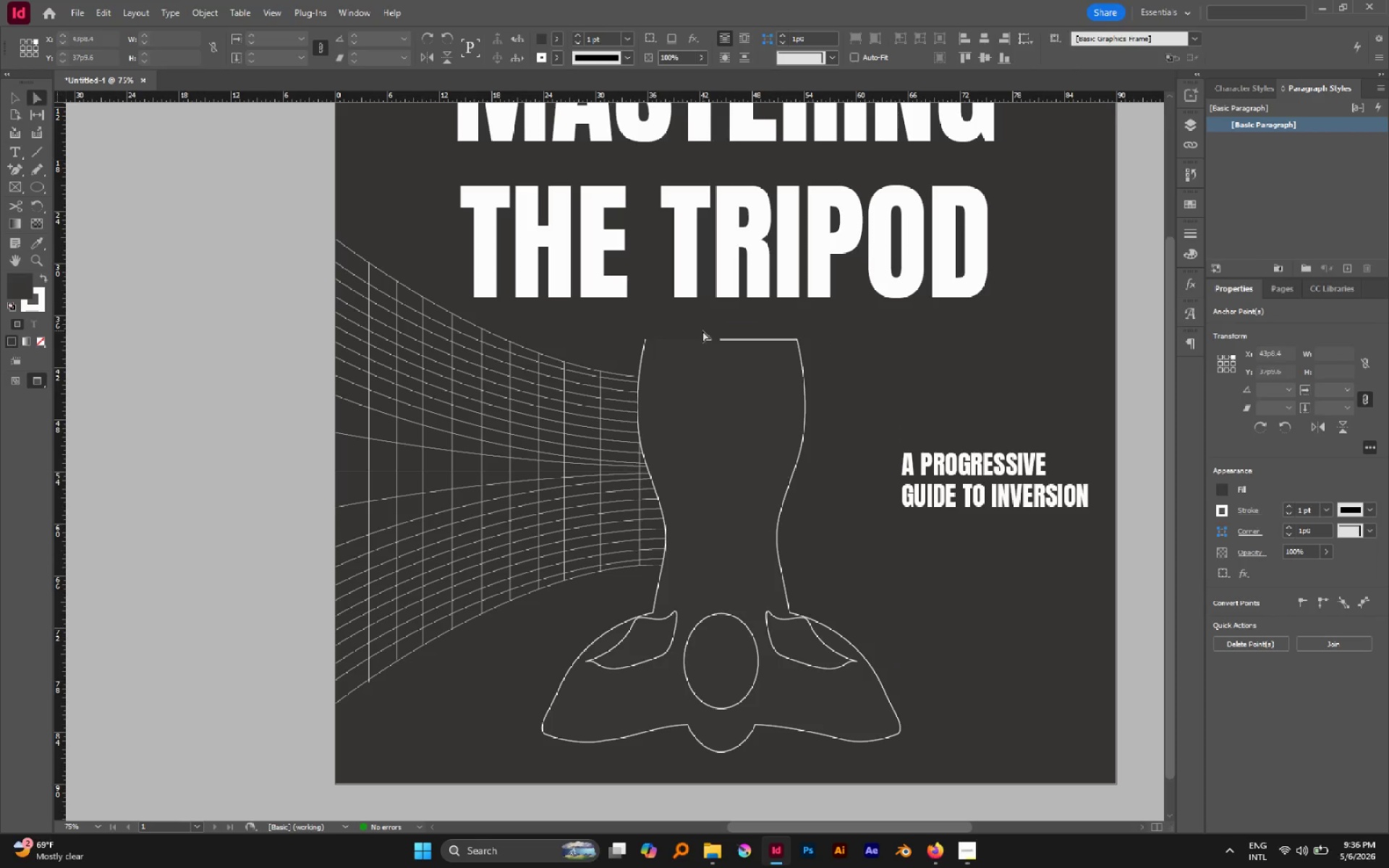 
left_click_drag(start_coordinate=[702, 331], to_coordinate=[735, 349])
 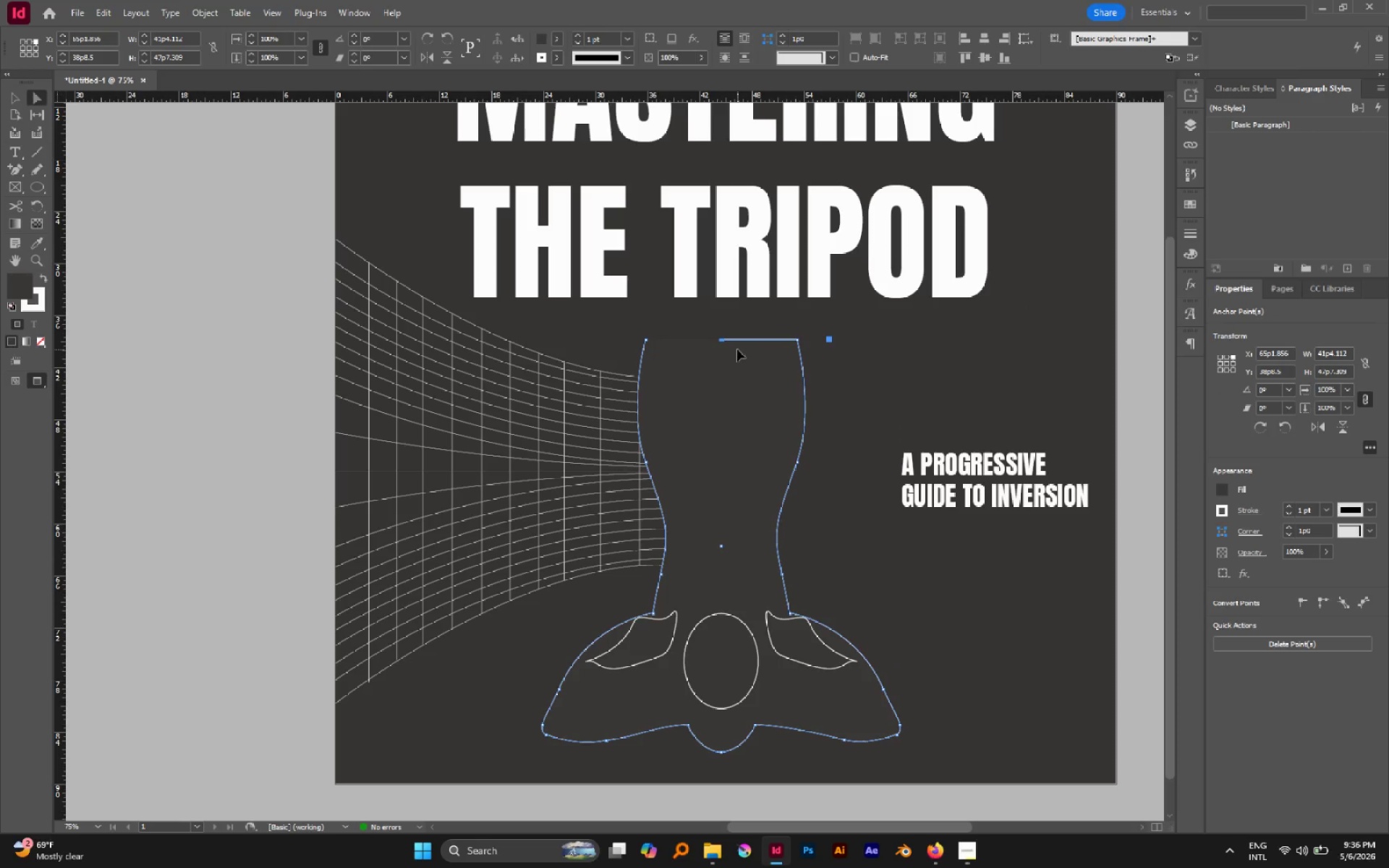 
key(Delete)
 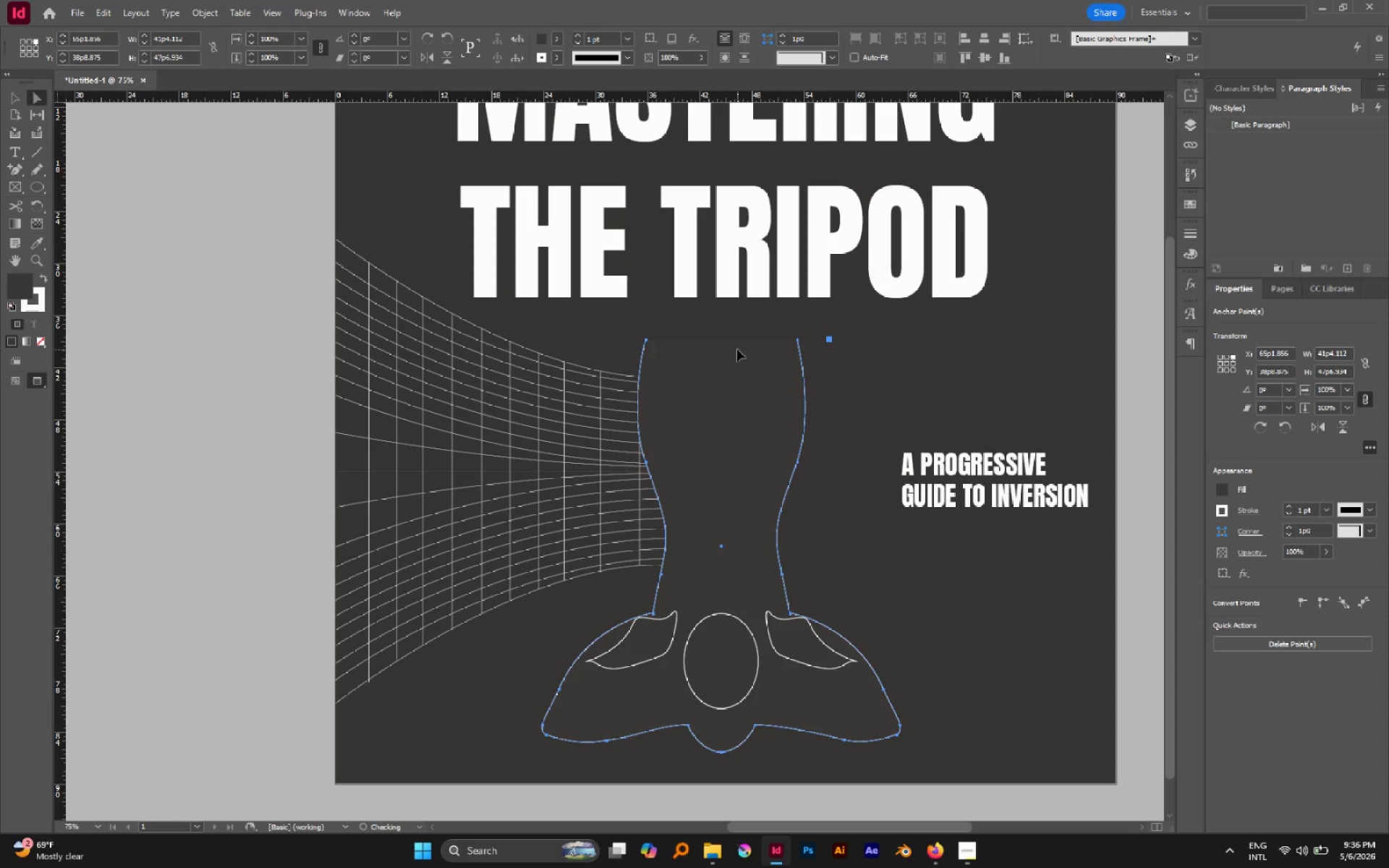 
key(V)
 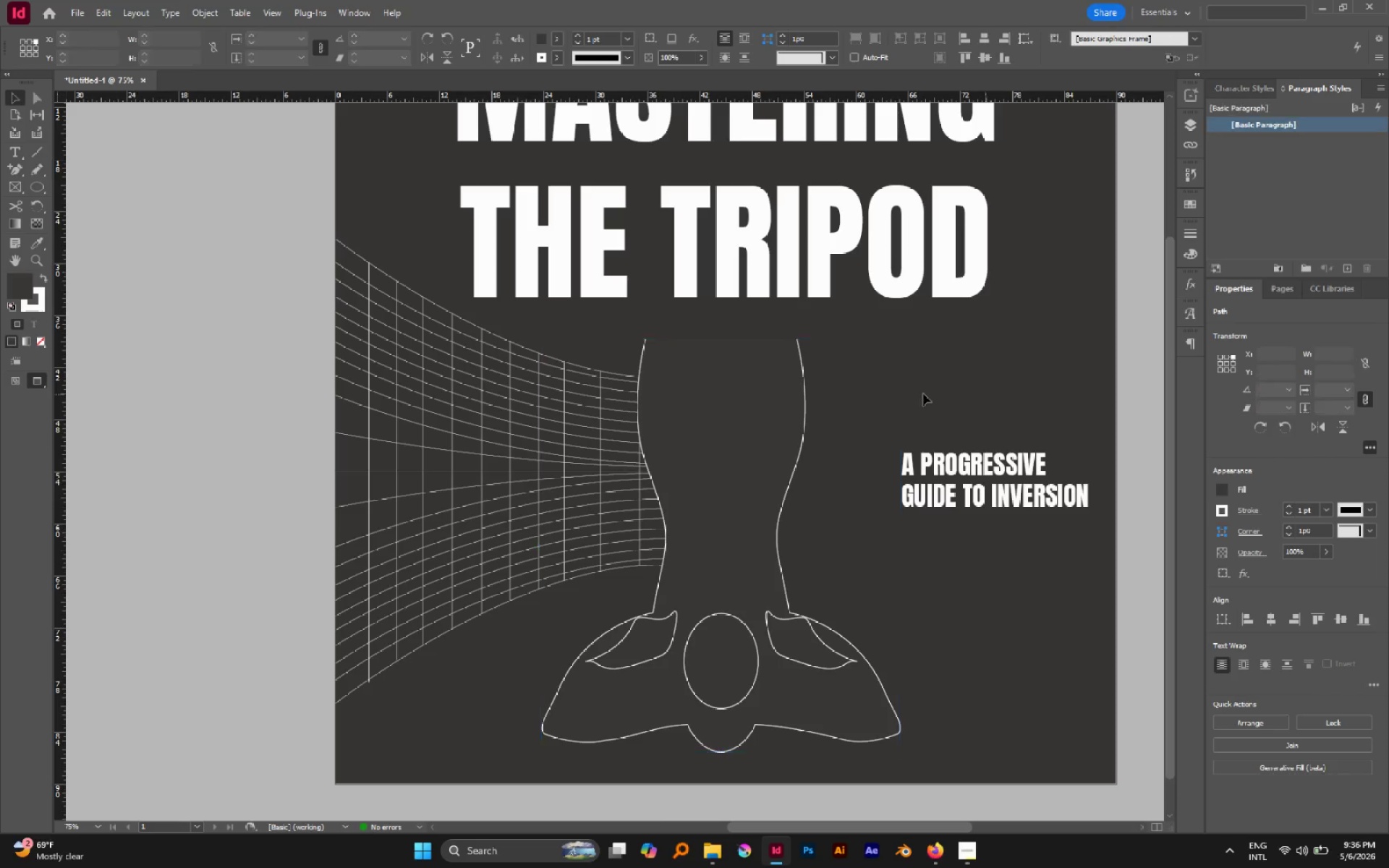 
double_click([763, 409])
 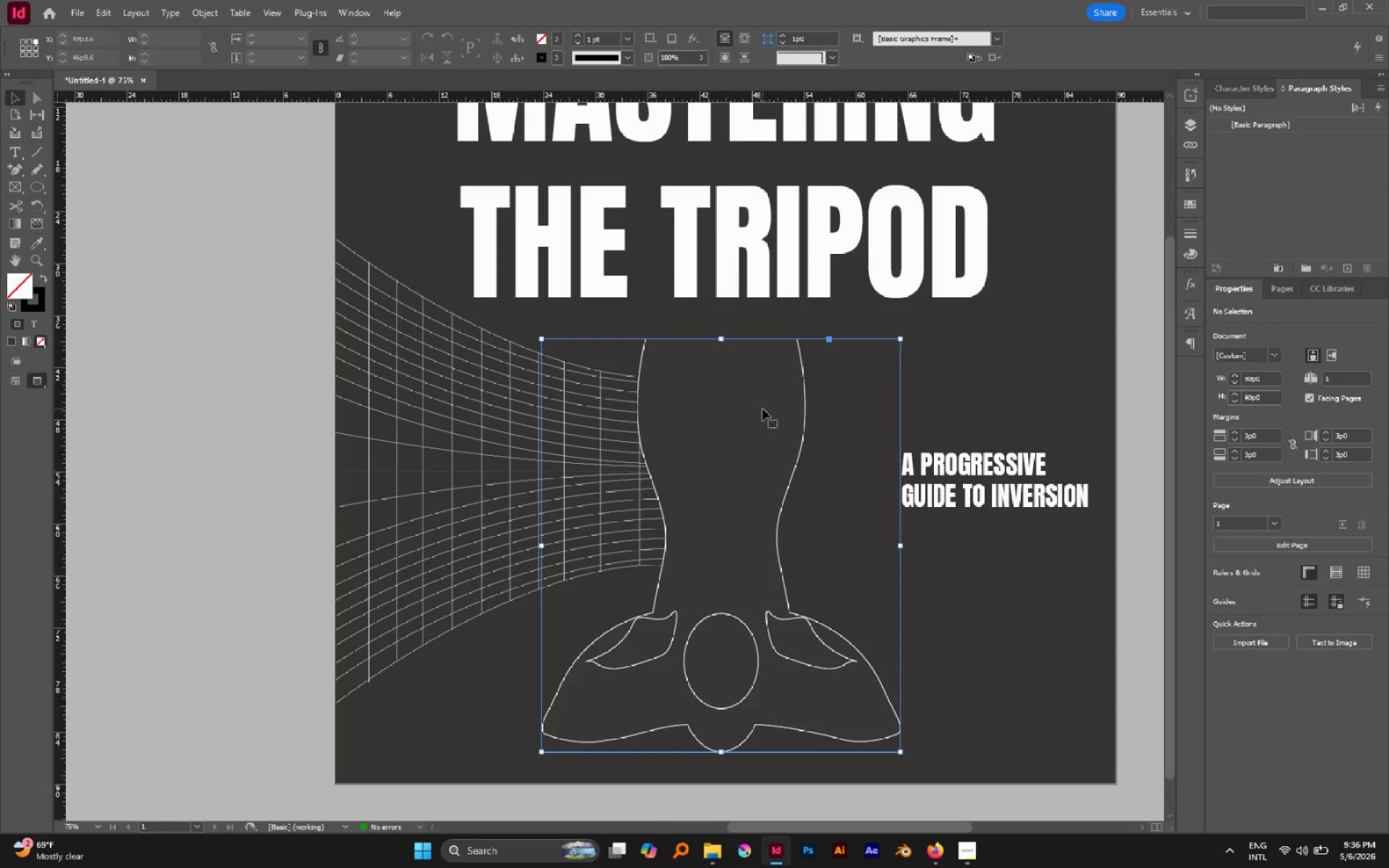 
key(Shift+ArrowUp)
 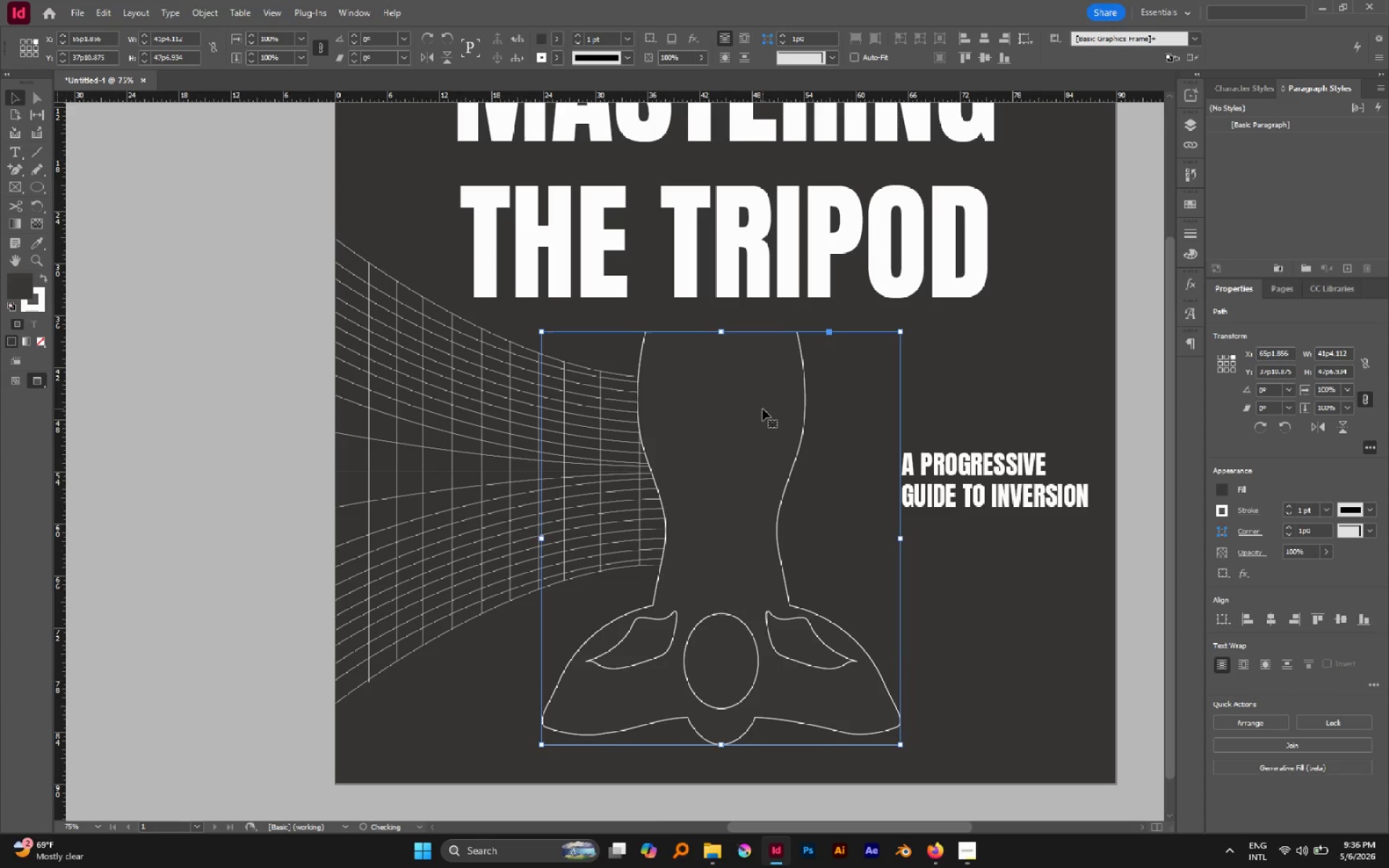 
key(Shift+ArrowUp)
 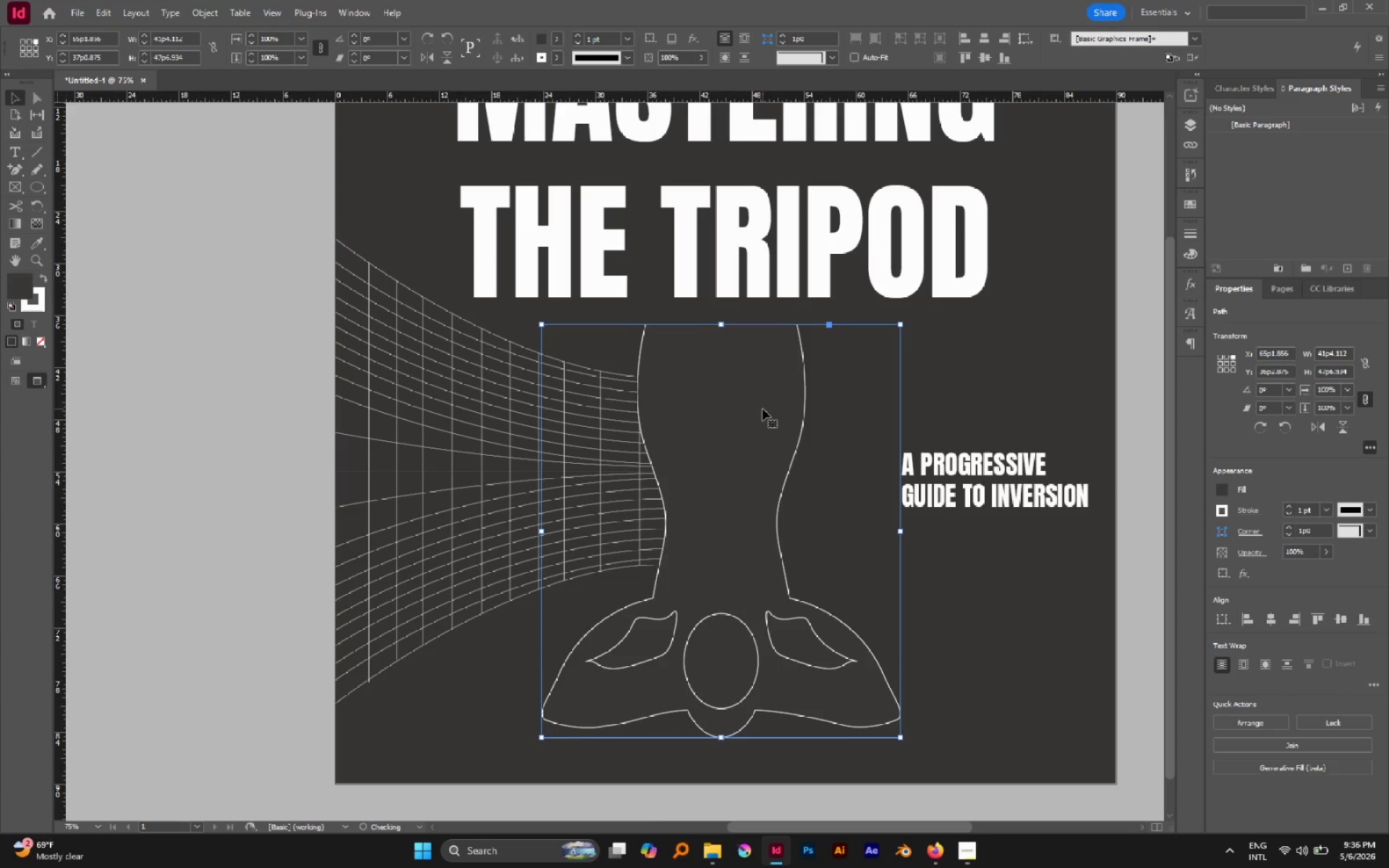 
key(Shift+ArrowUp)
 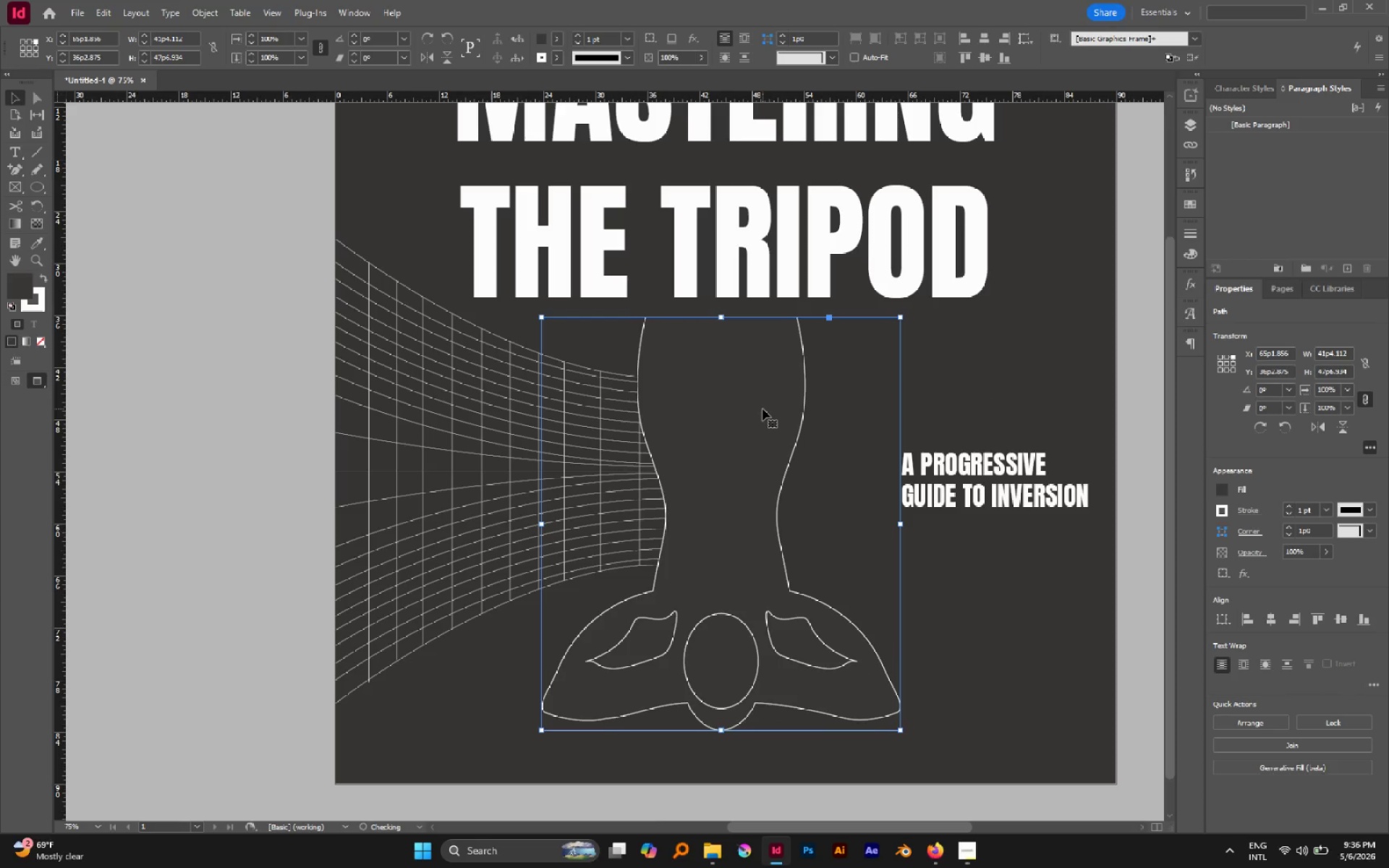 
key(Shift+ArrowUp)
 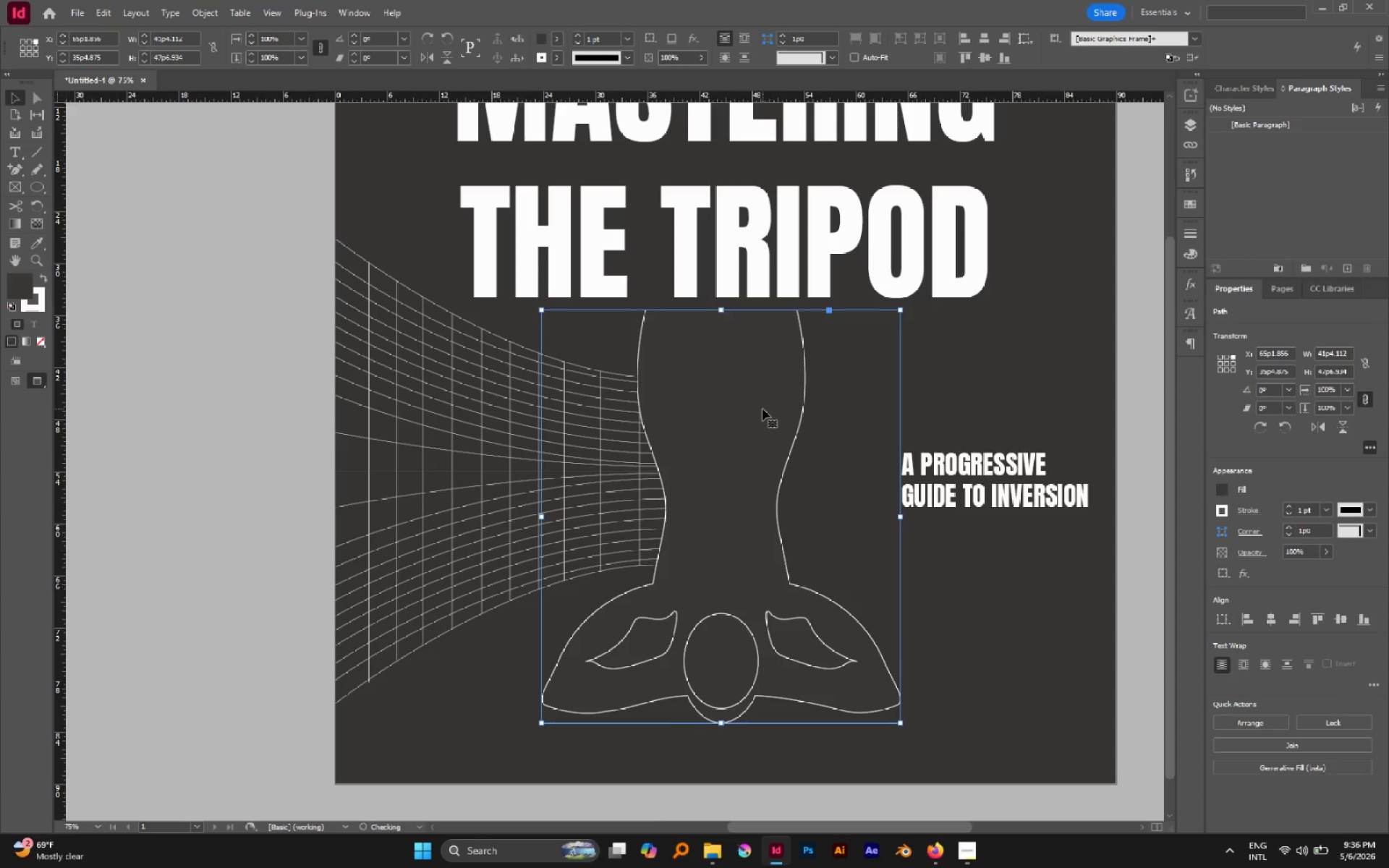 
key(Shift+ArrowUp)
 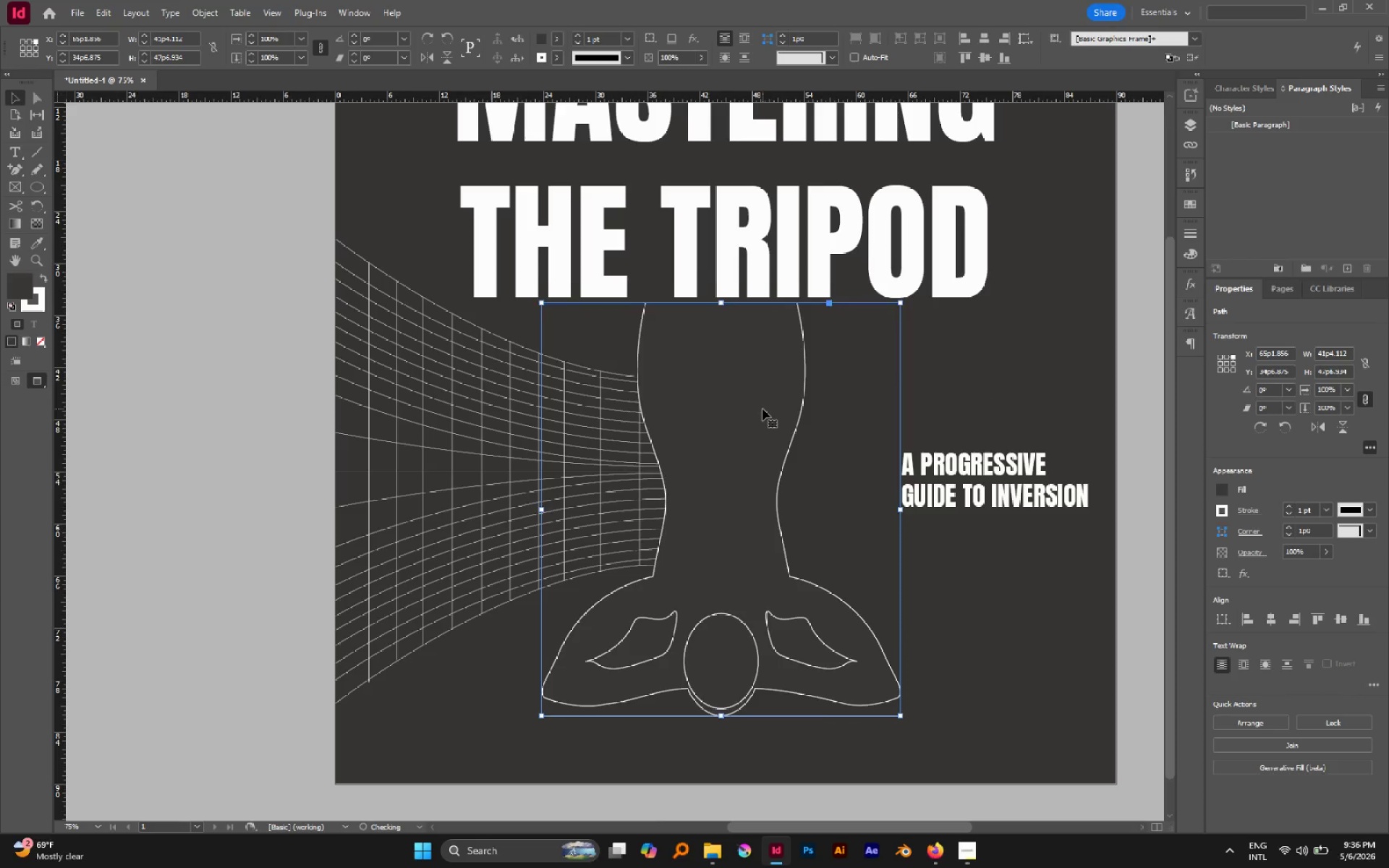 
key(Shift+ArrowUp)
 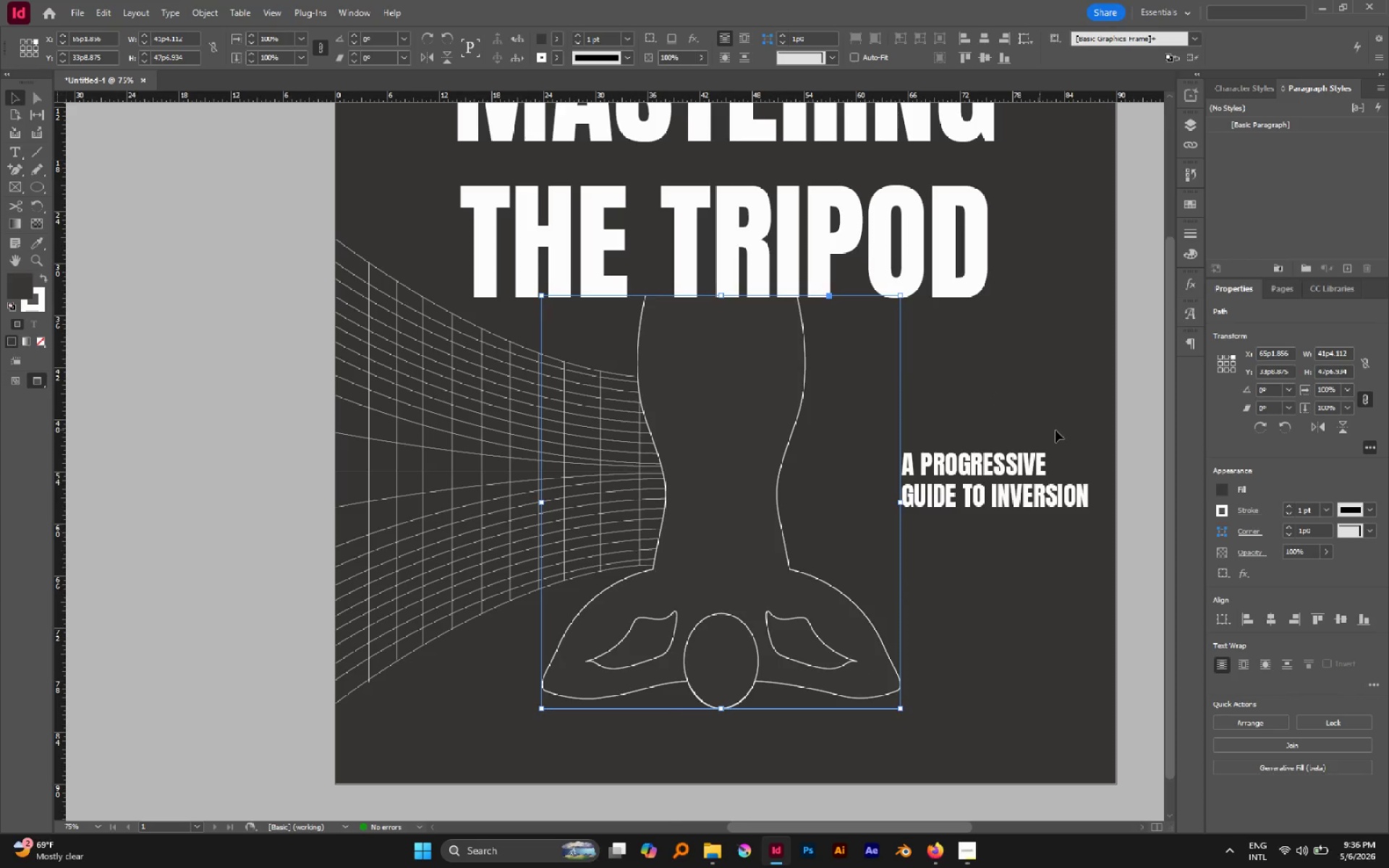 
left_click([1071, 407])
 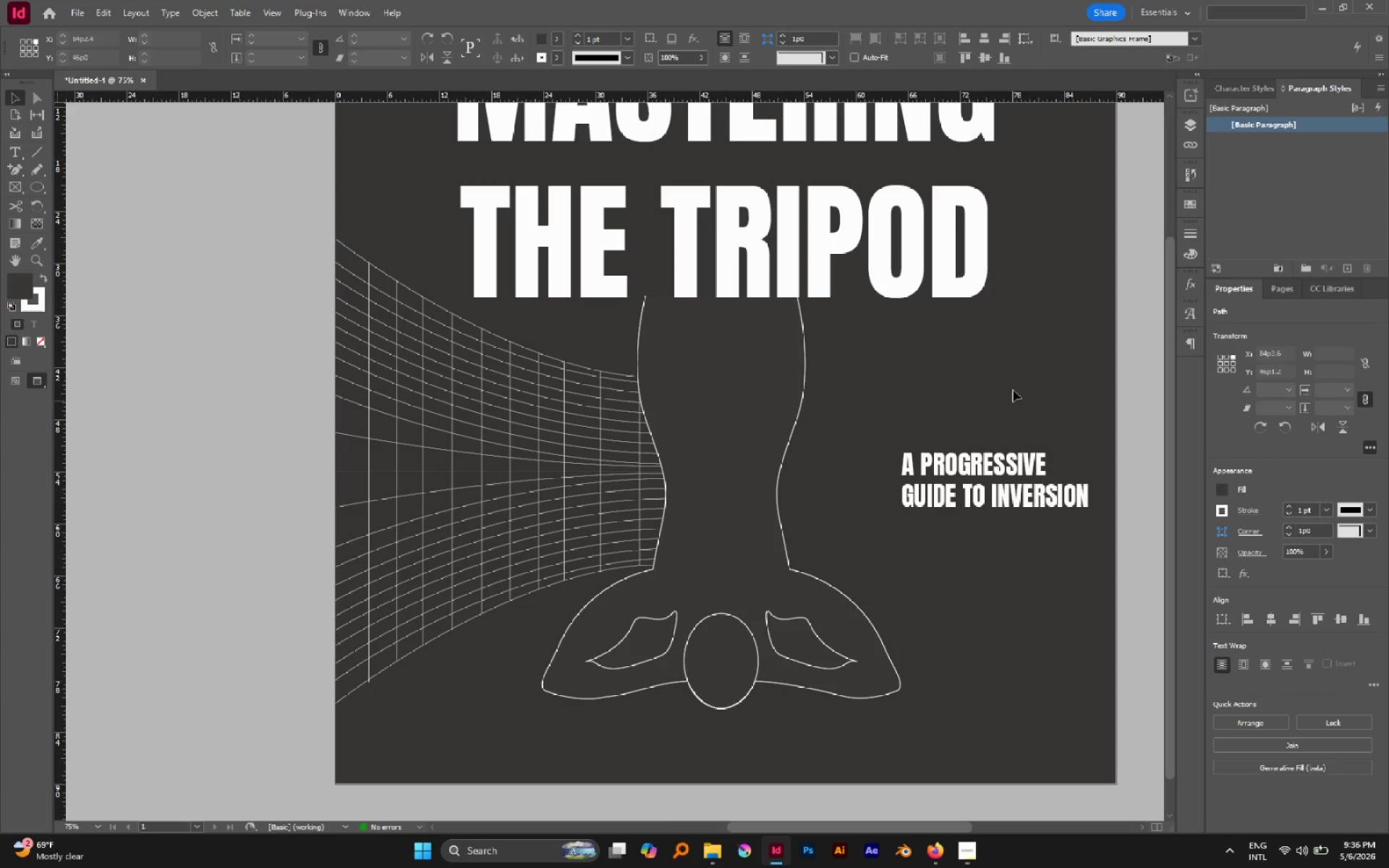 
hold_key(key=AltLeft, duration=0.53)
scroll: coordinate [914, 367], scroll_direction: down, amount: 2.0
 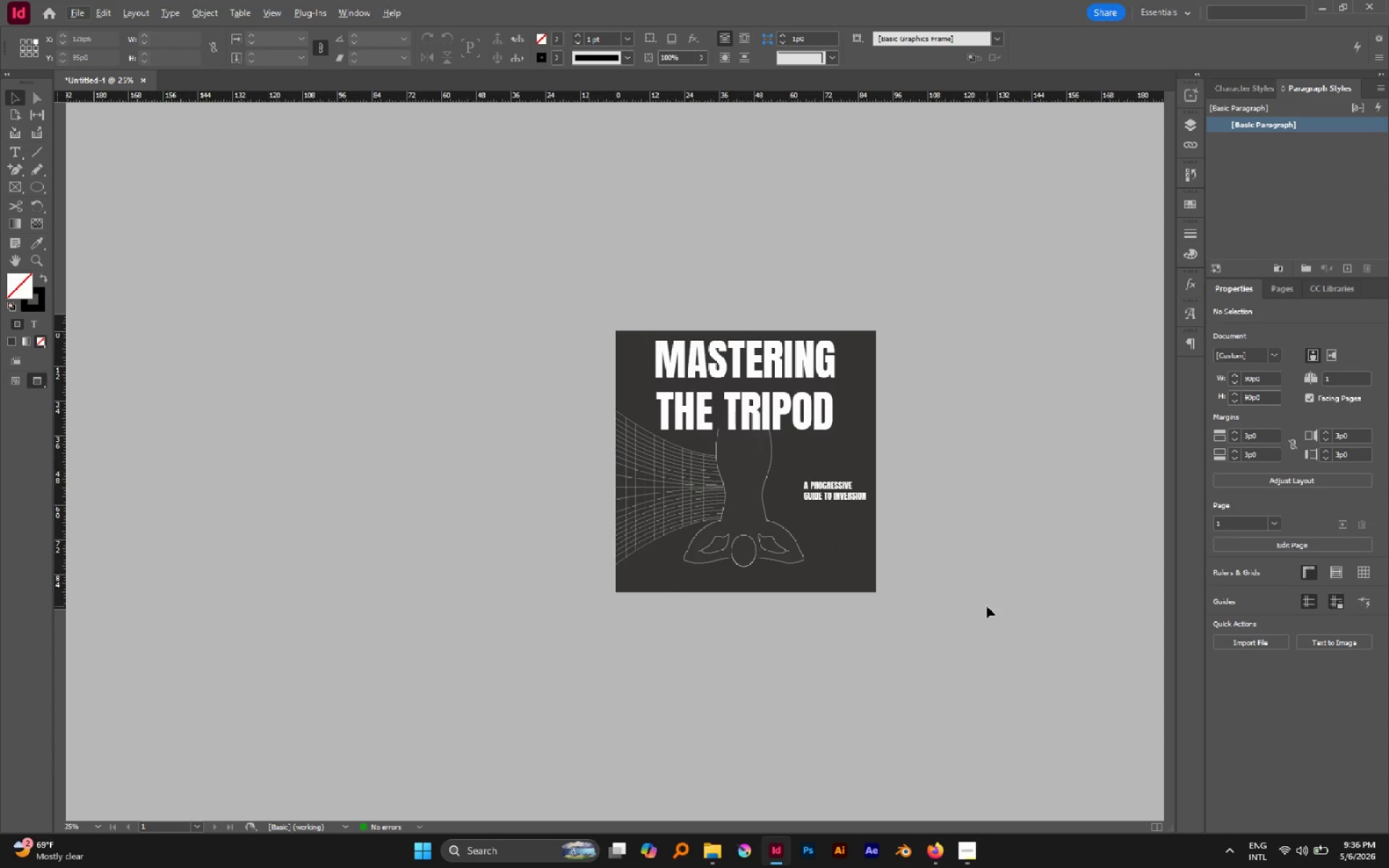 
wait(22.09)
 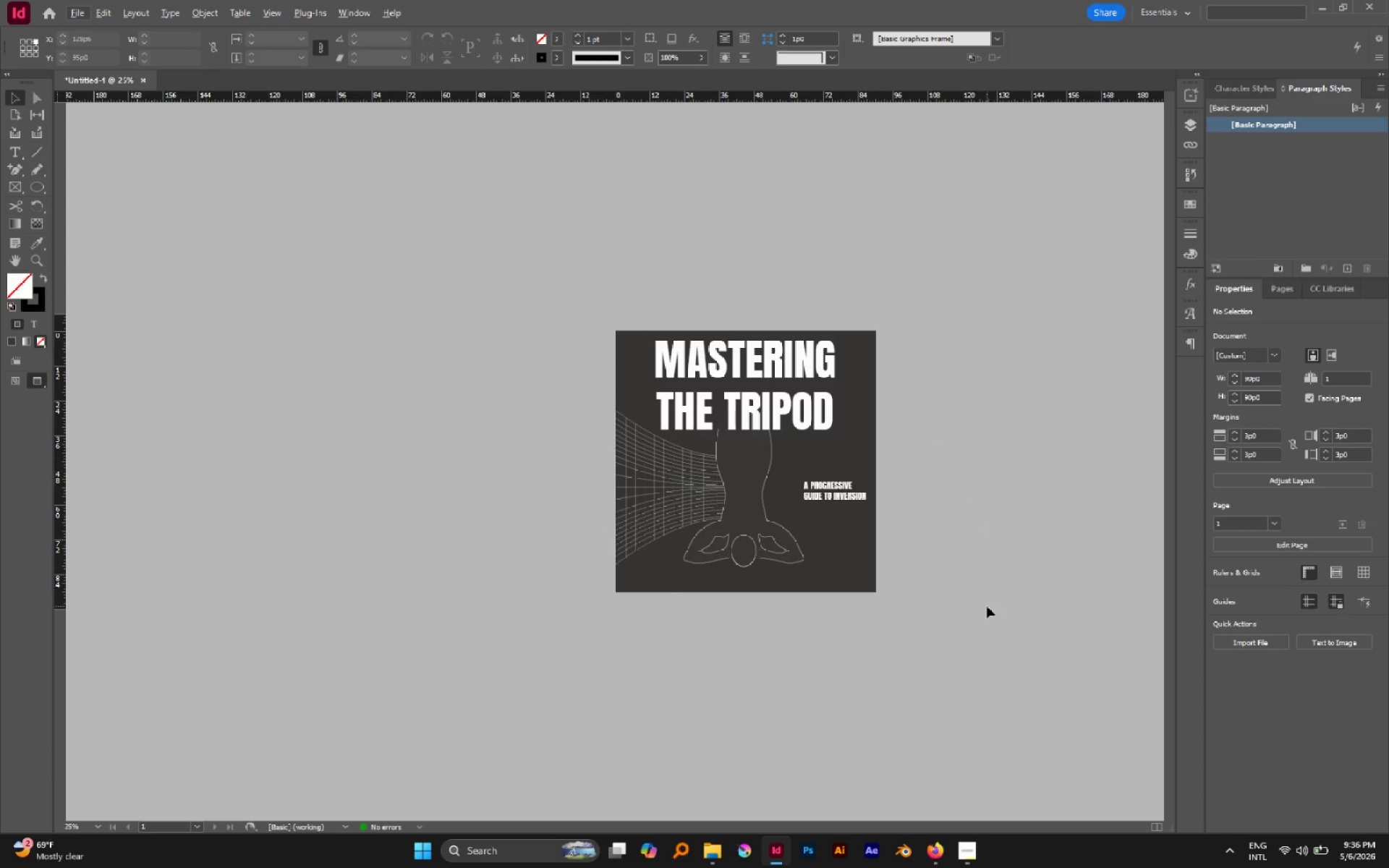 
hold_key(key=AltLeft, duration=1.2)
scroll: coordinate [828, 637], scroll_direction: up, amount: 3.0
 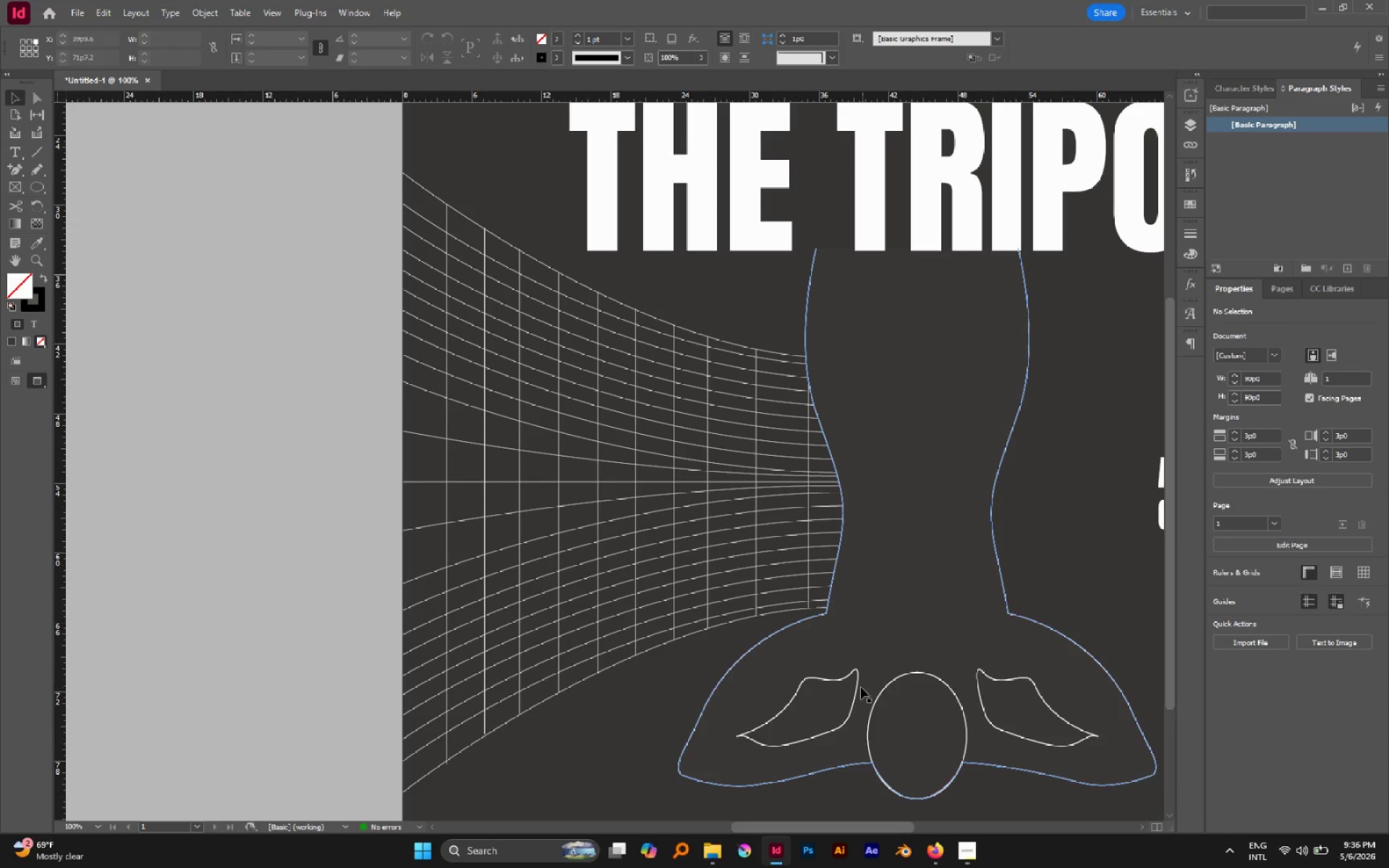 
left_click([857, 683])
 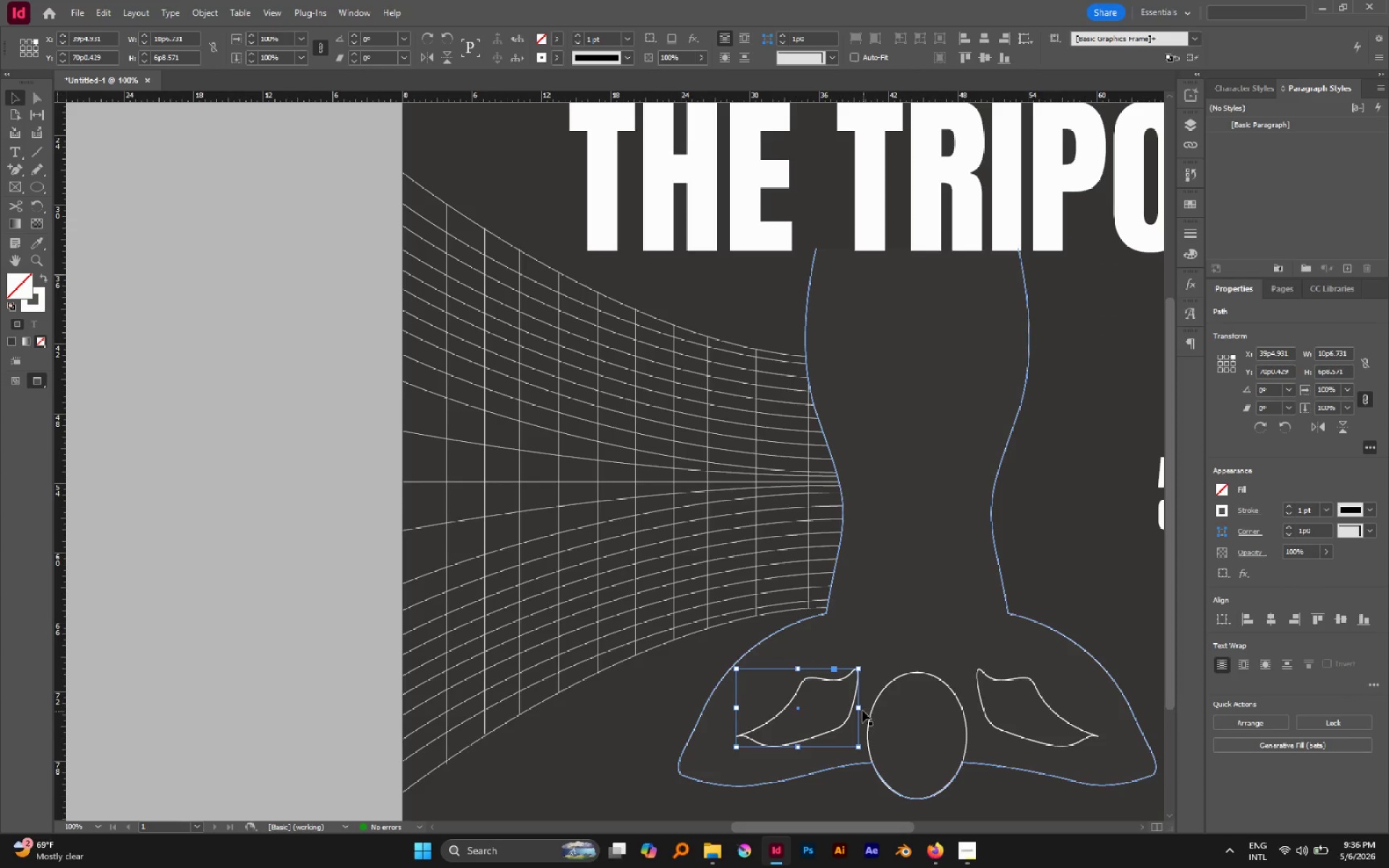 
left_click_drag(start_coordinate=[859, 709], to_coordinate=[882, 712])
 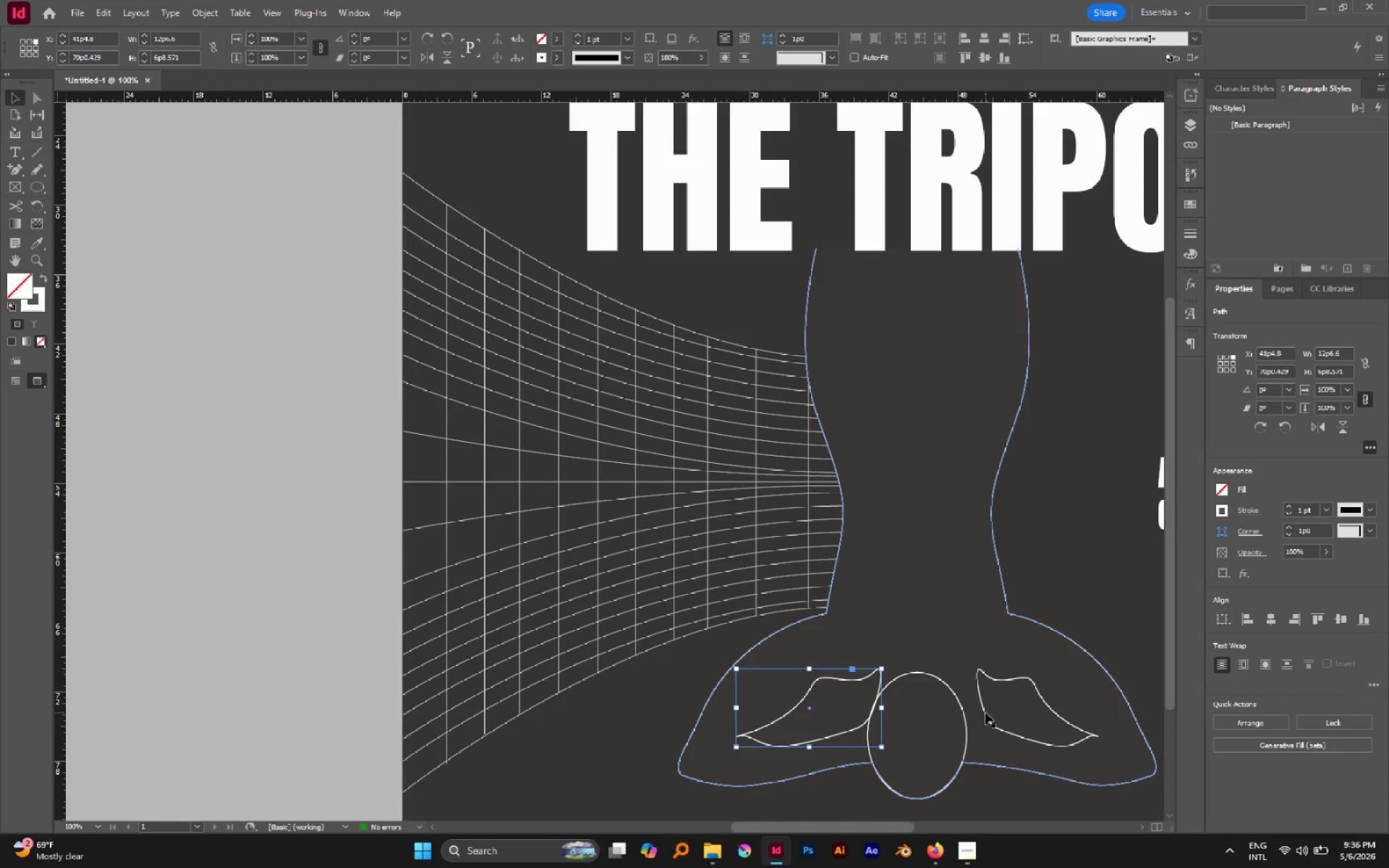 
left_click([985, 712])
 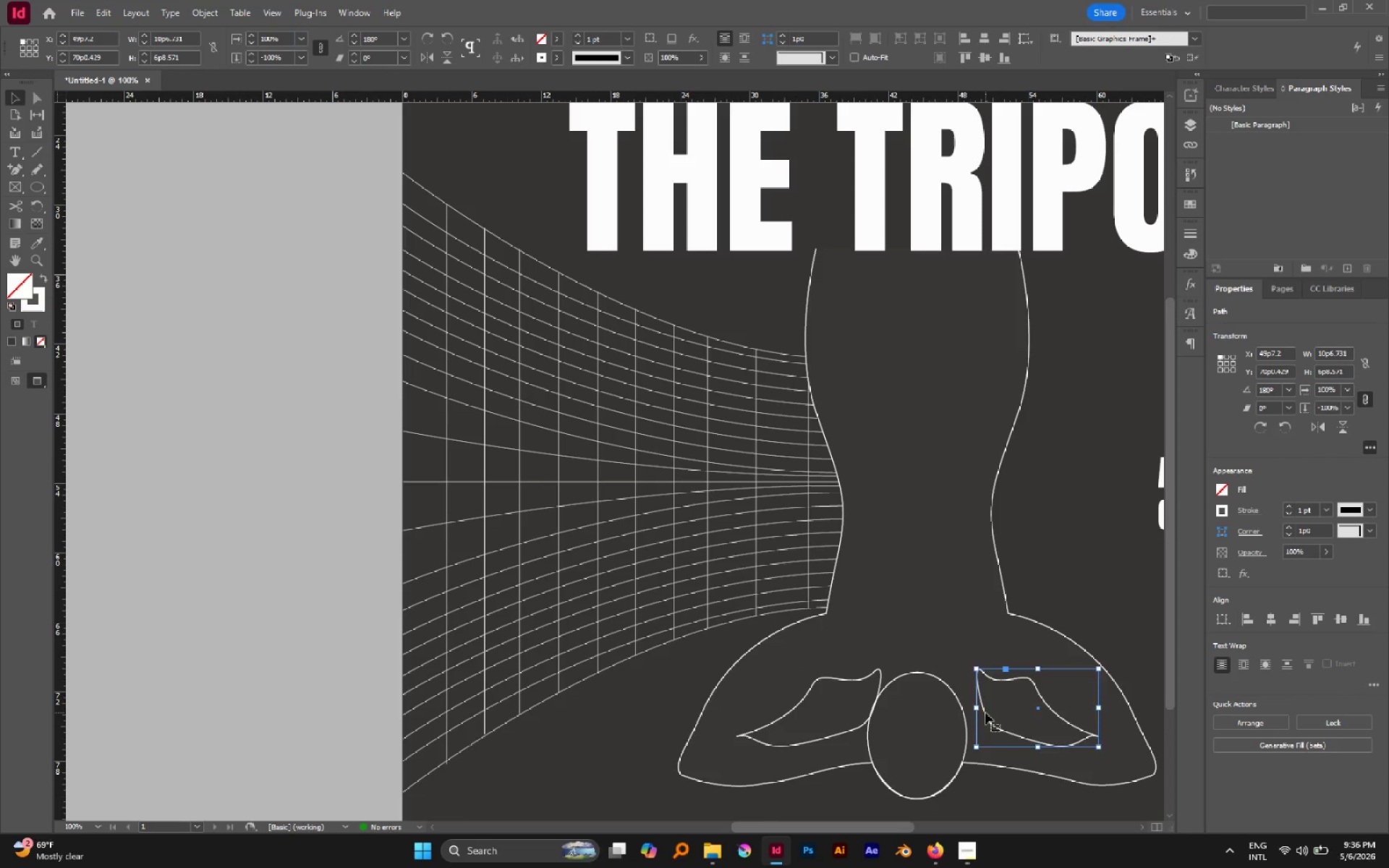 
key(Delete)
 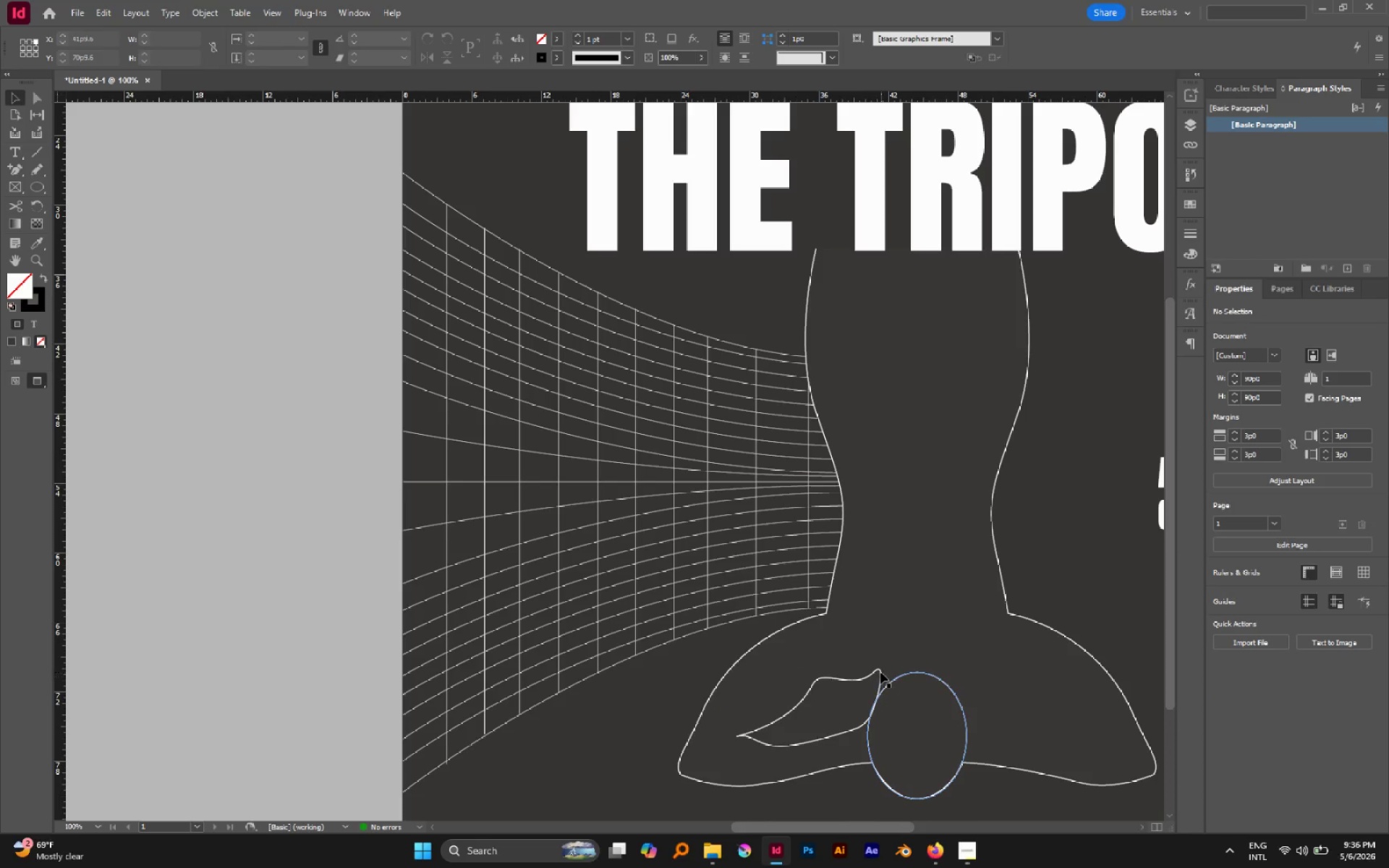 
left_click([878, 670])
 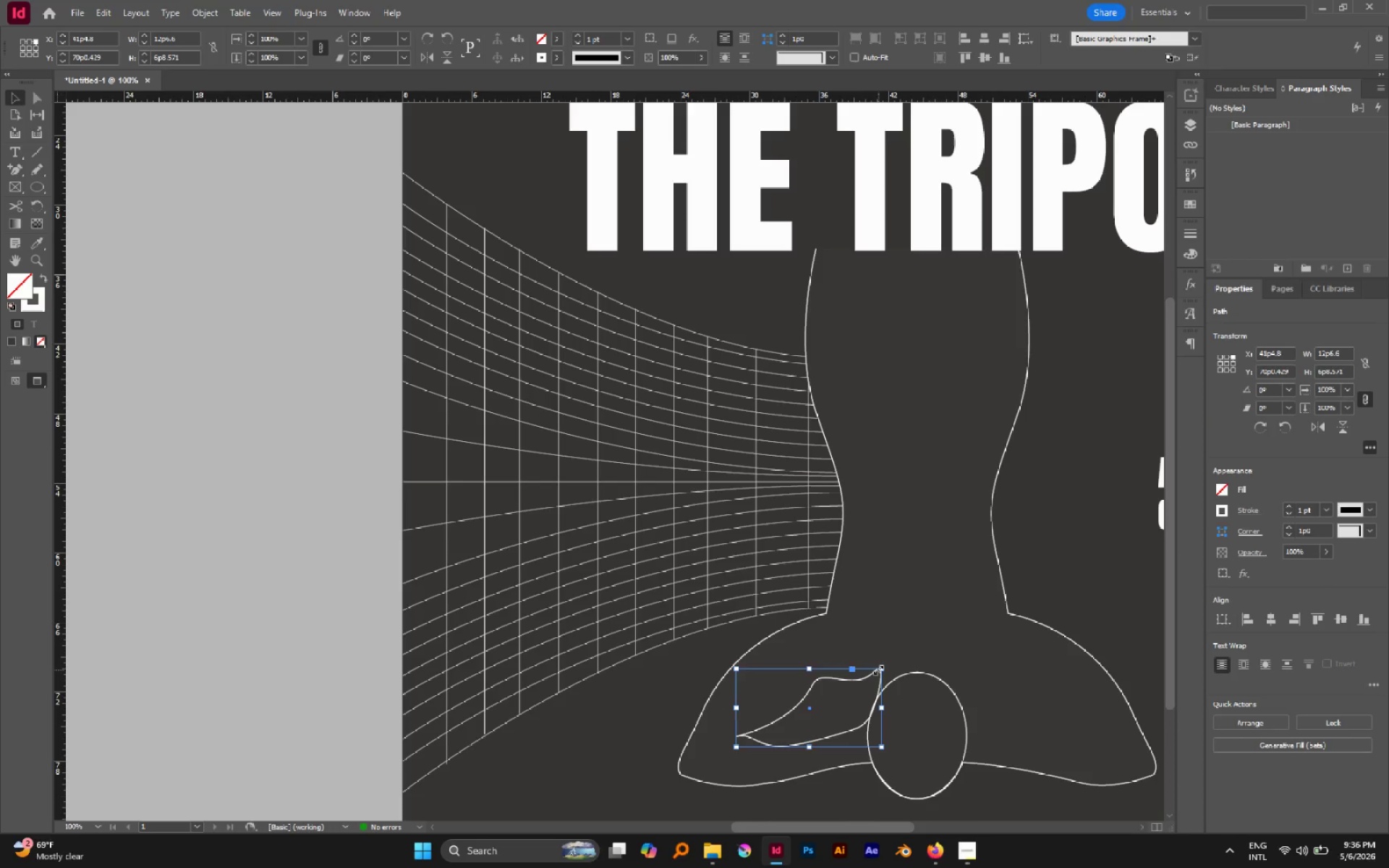 
key(O)
 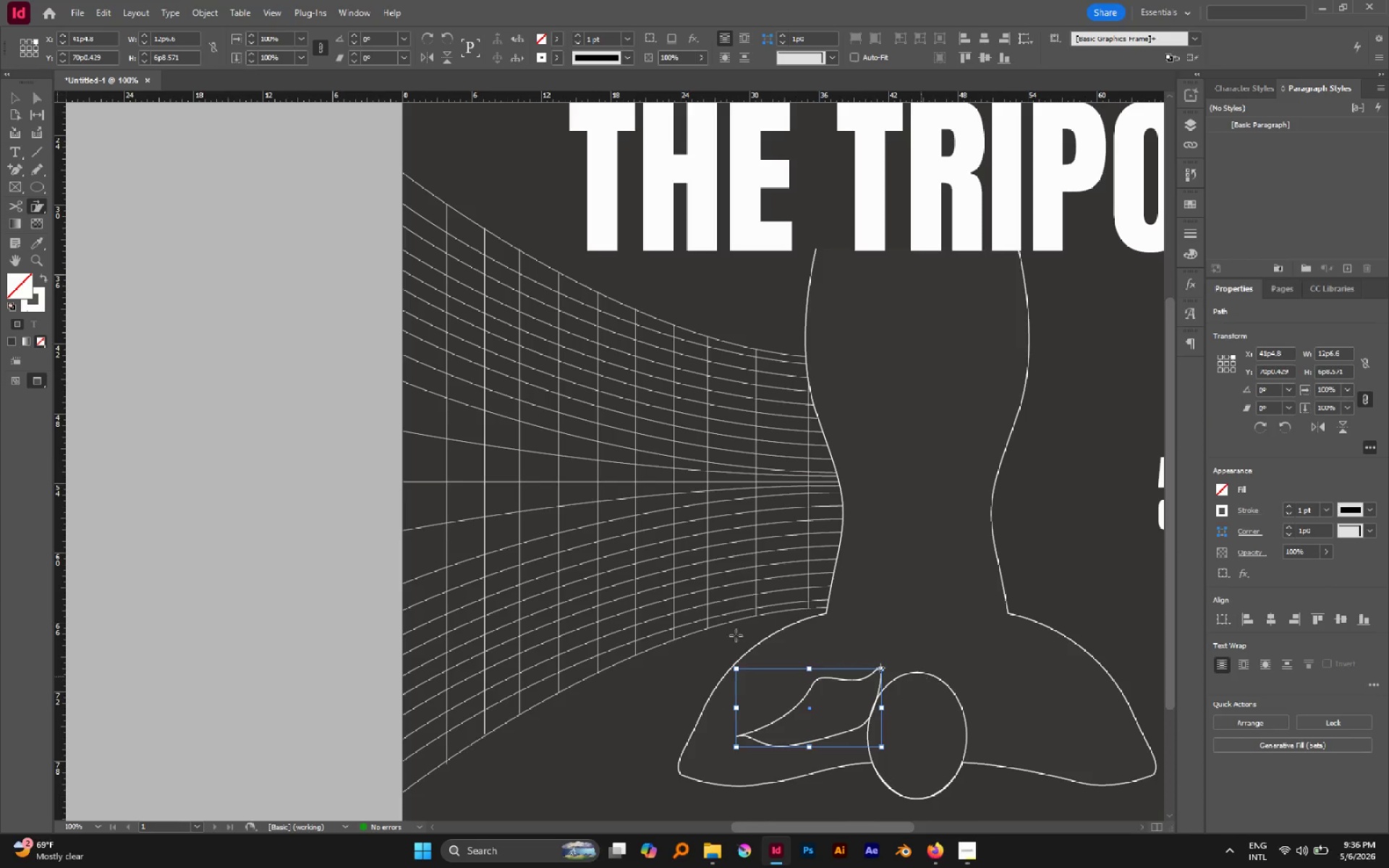 
mouse_move([35, 210])
 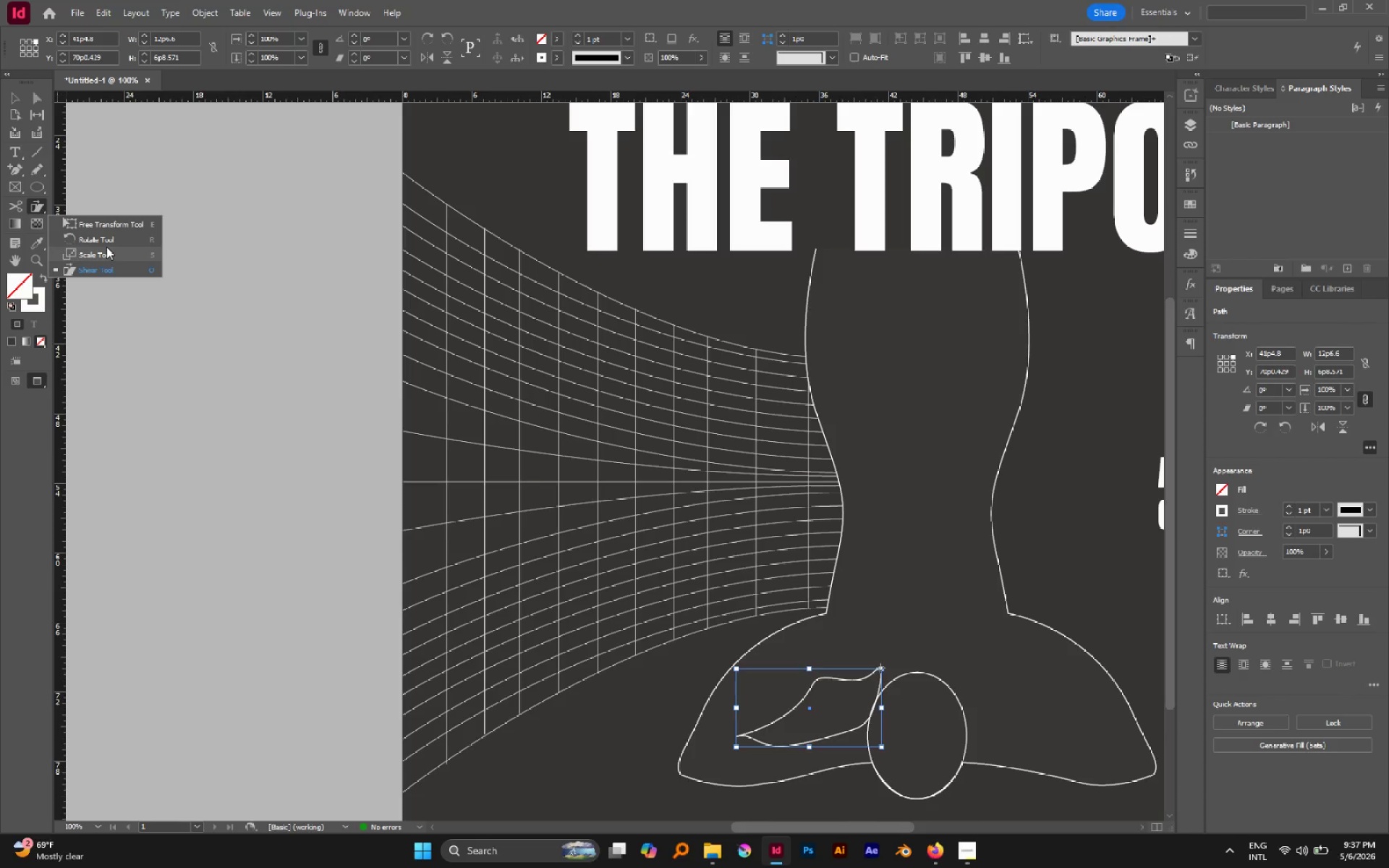 
left_click([106, 244])
 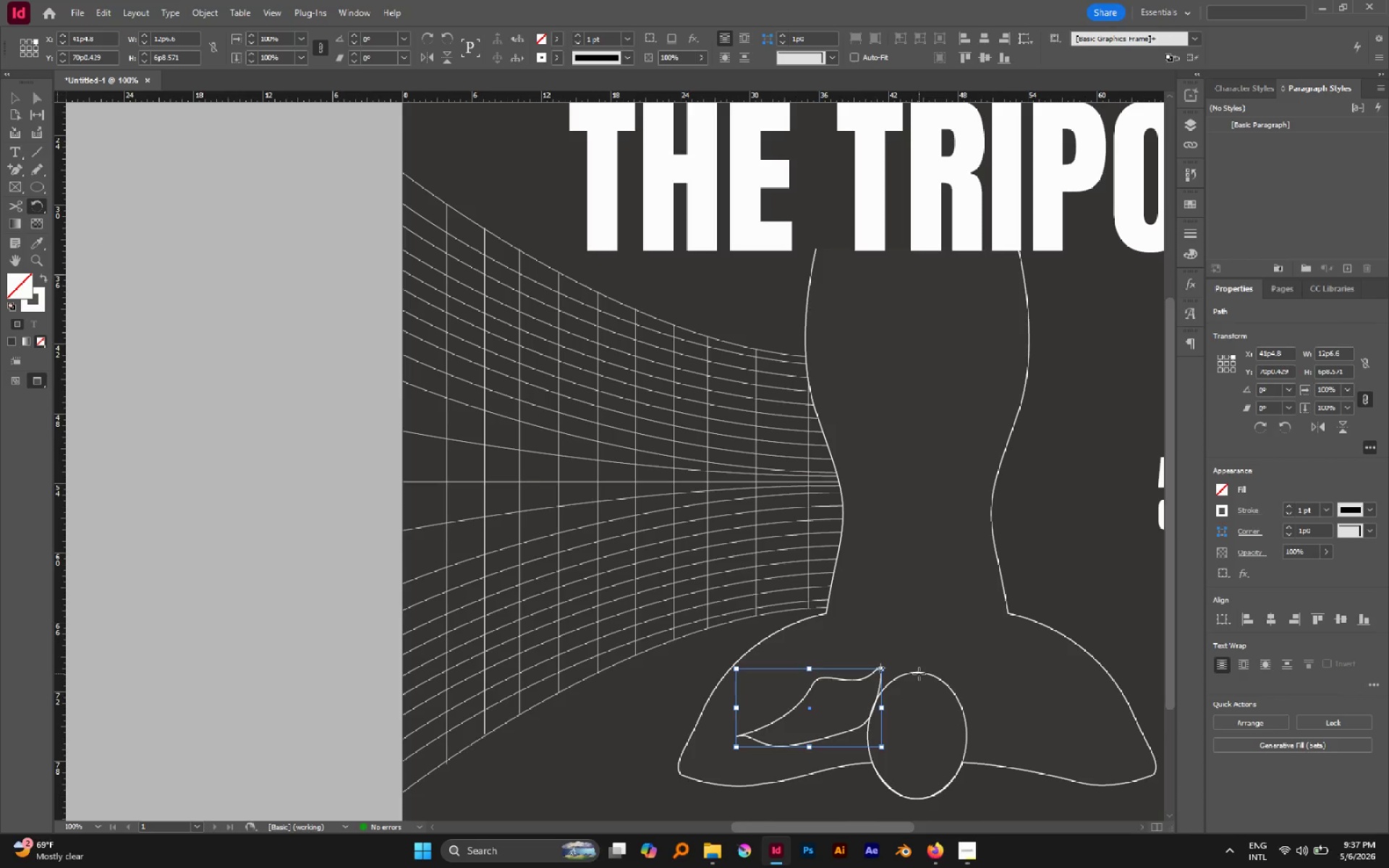 
left_click([919, 671])
 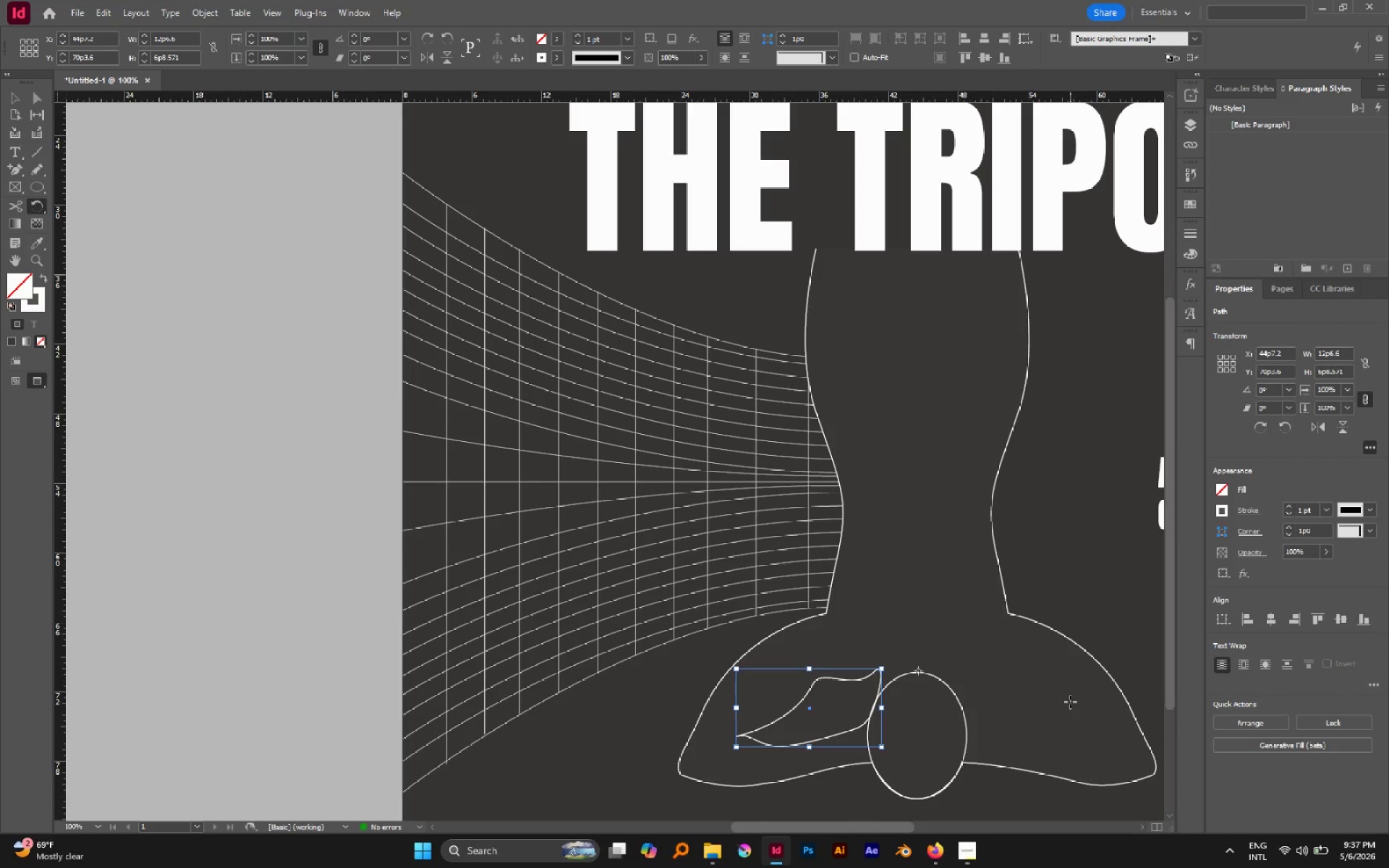 
hold_key(key=AltLeft, duration=1.17)
left_click_drag(start_coordinate=[1079, 715], to_coordinate=[961, 741])
 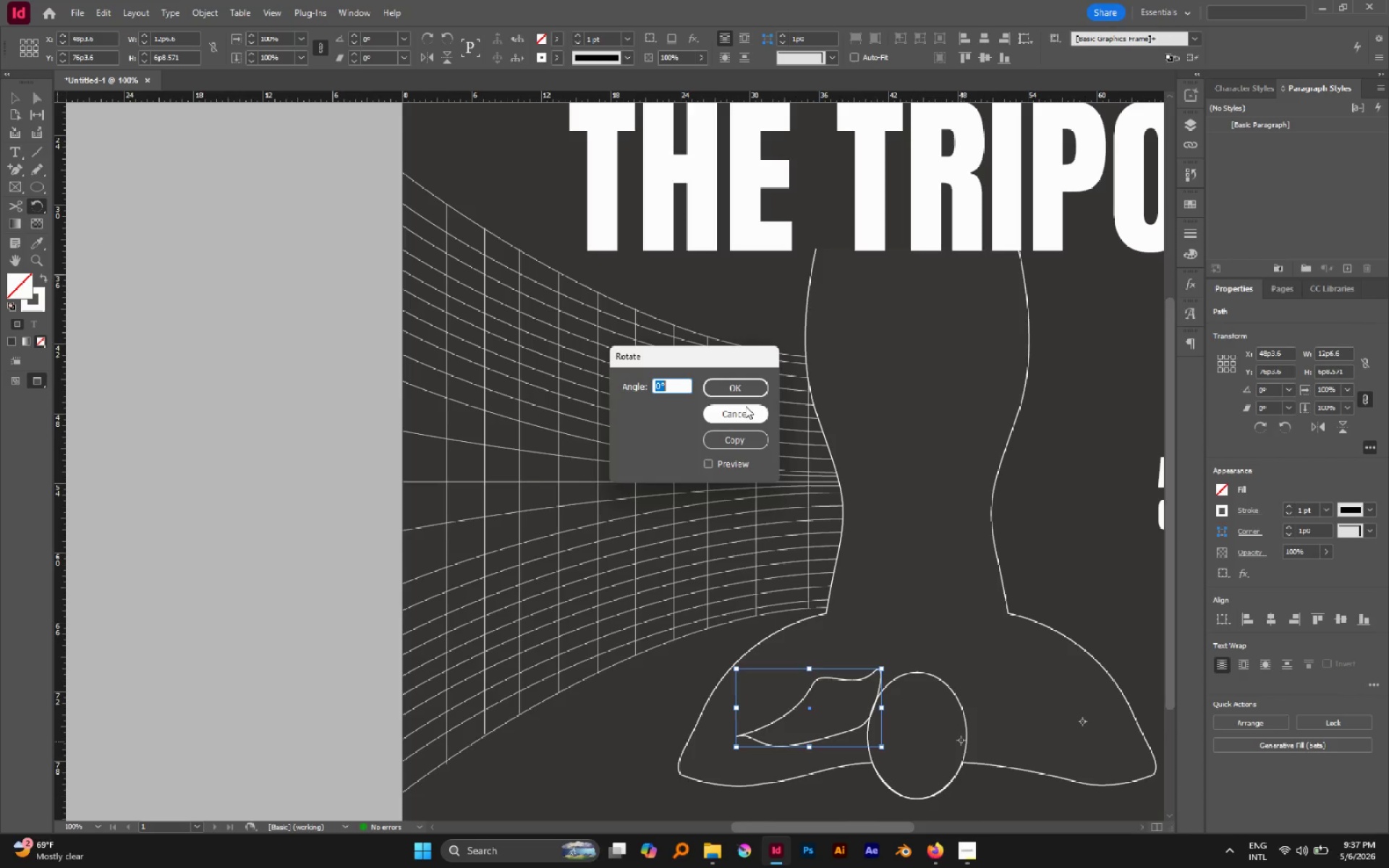 
left_click([744, 406])
 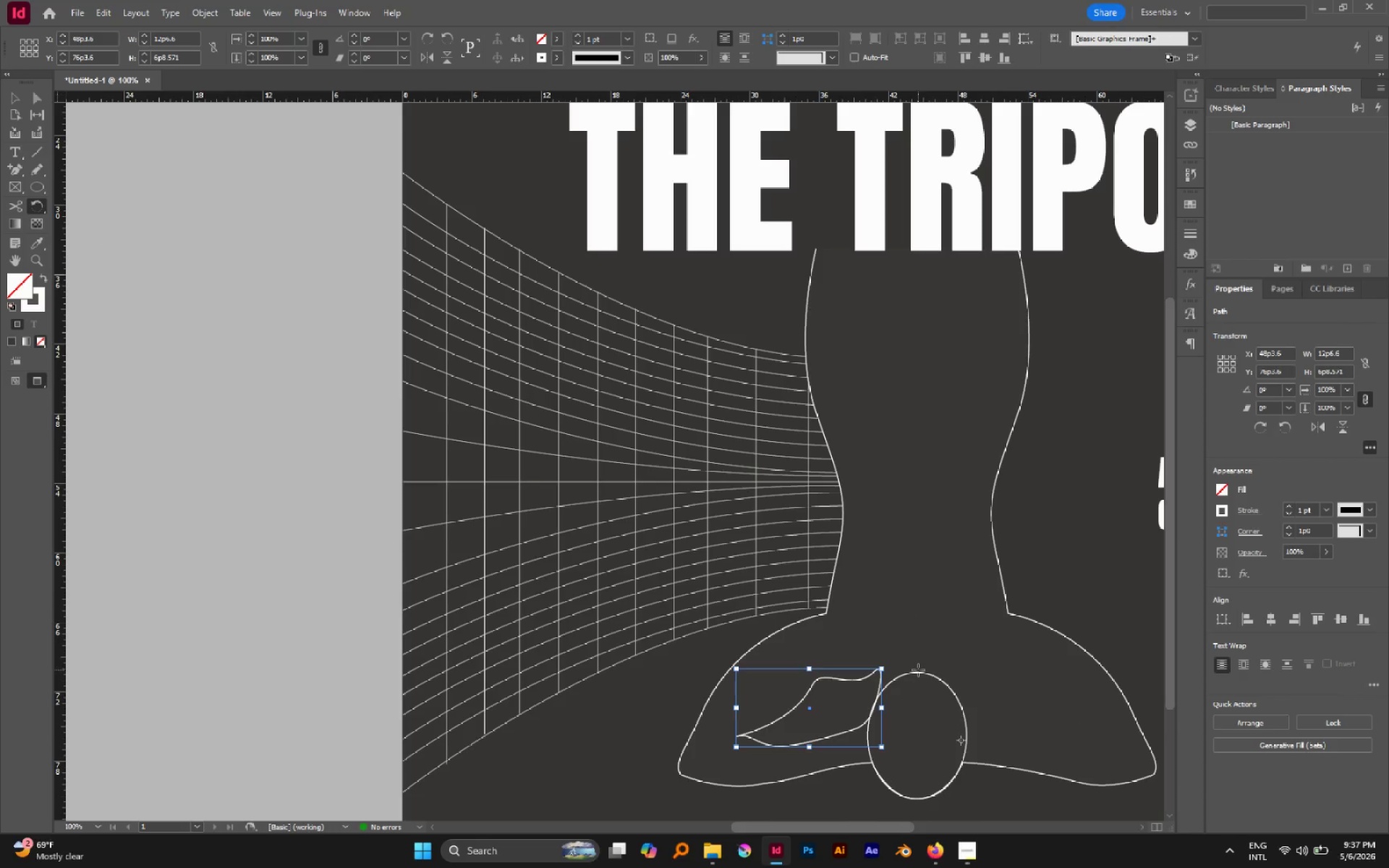 
left_click([917, 672])
 